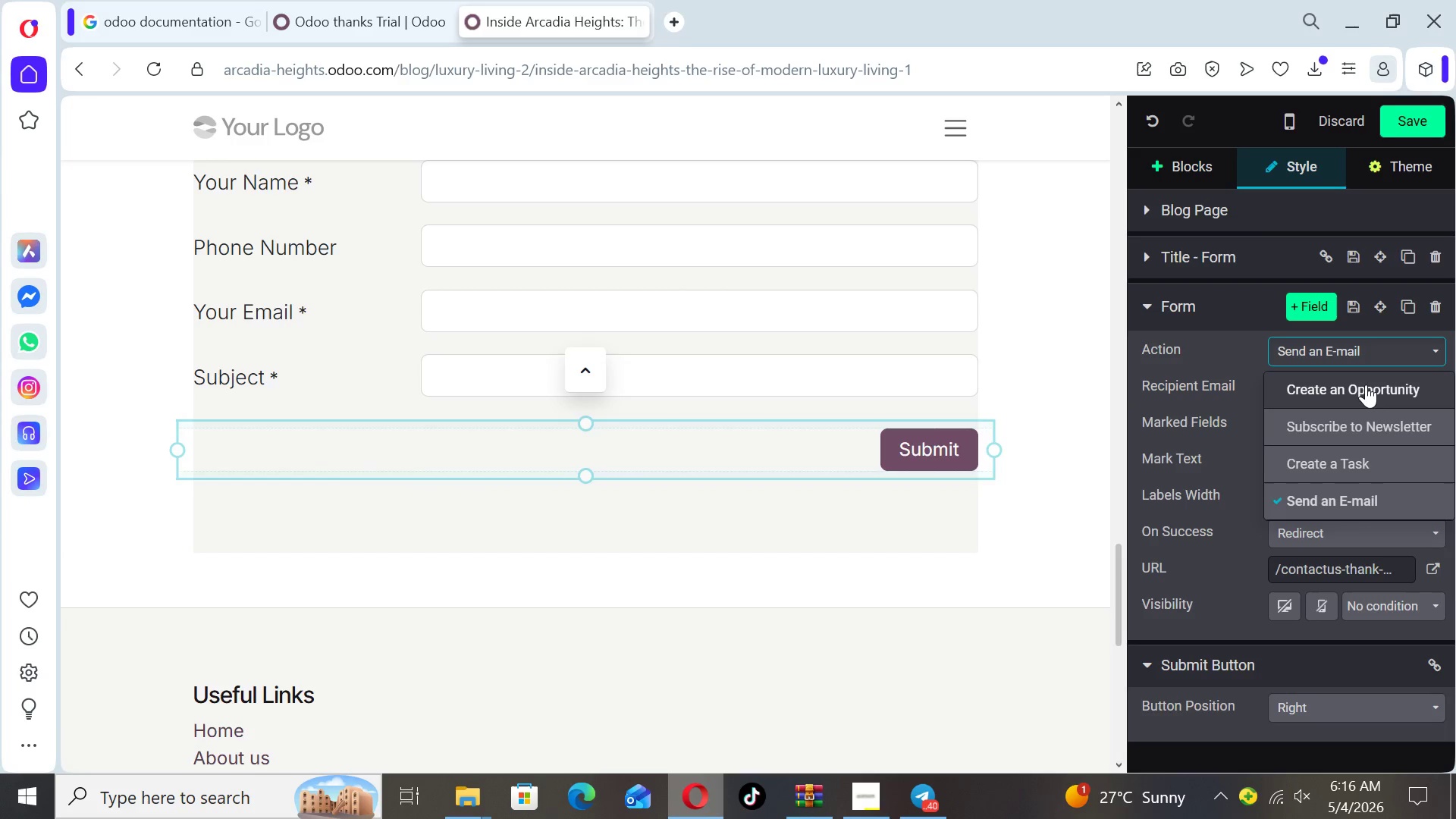 
left_click([1366, 384])
 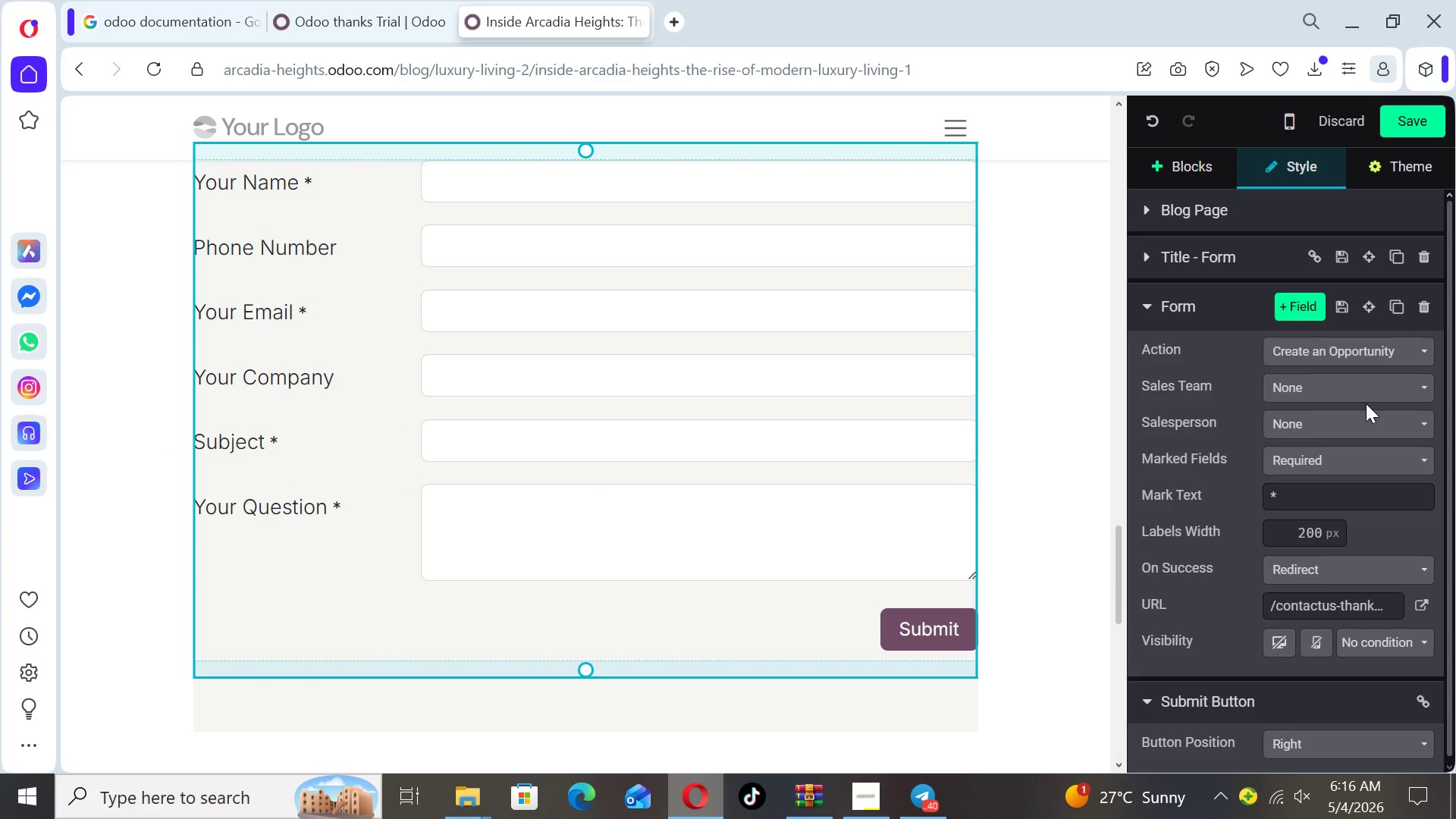 
left_click([1366, 400])
 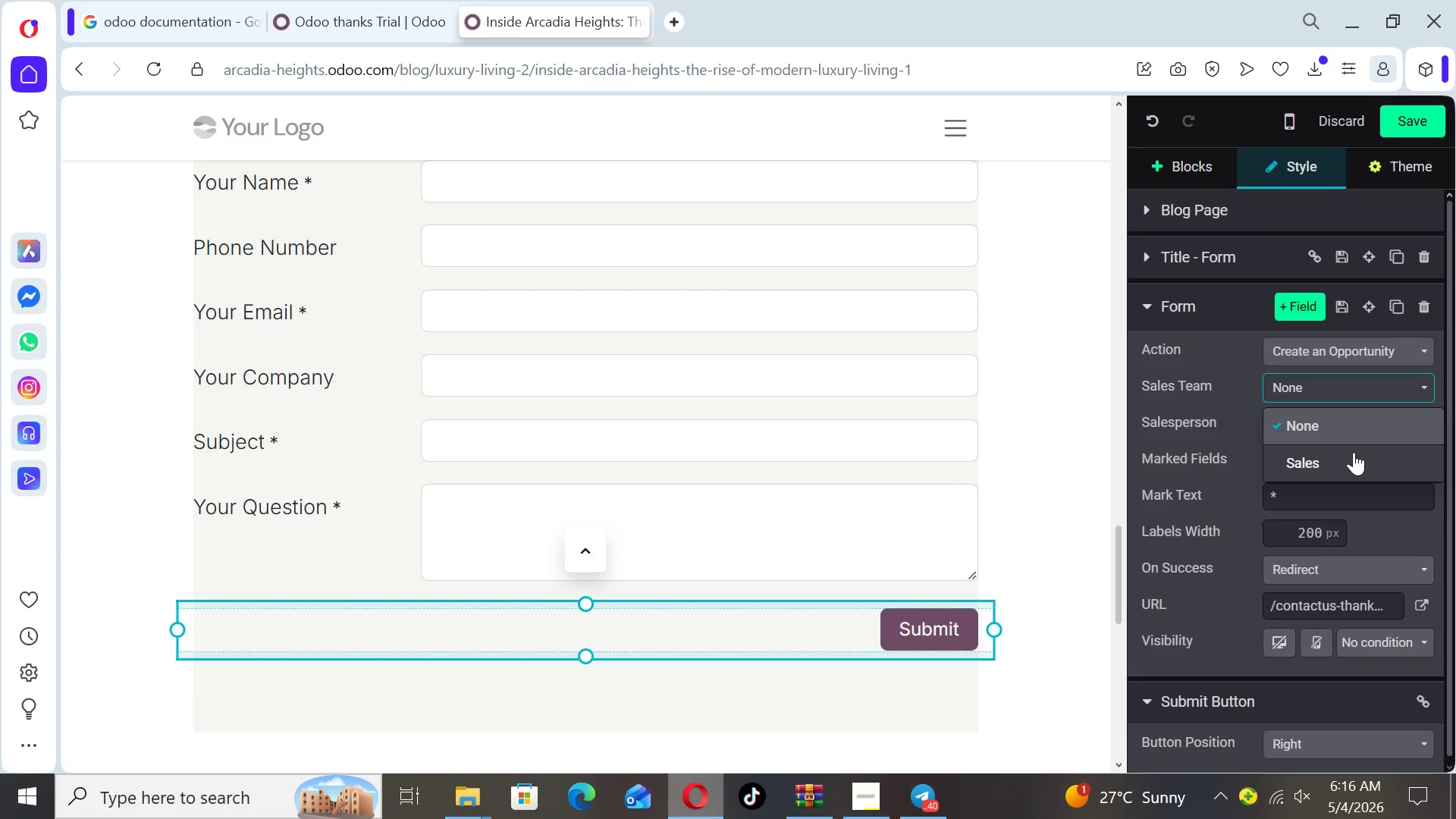 
left_click([1354, 452])
 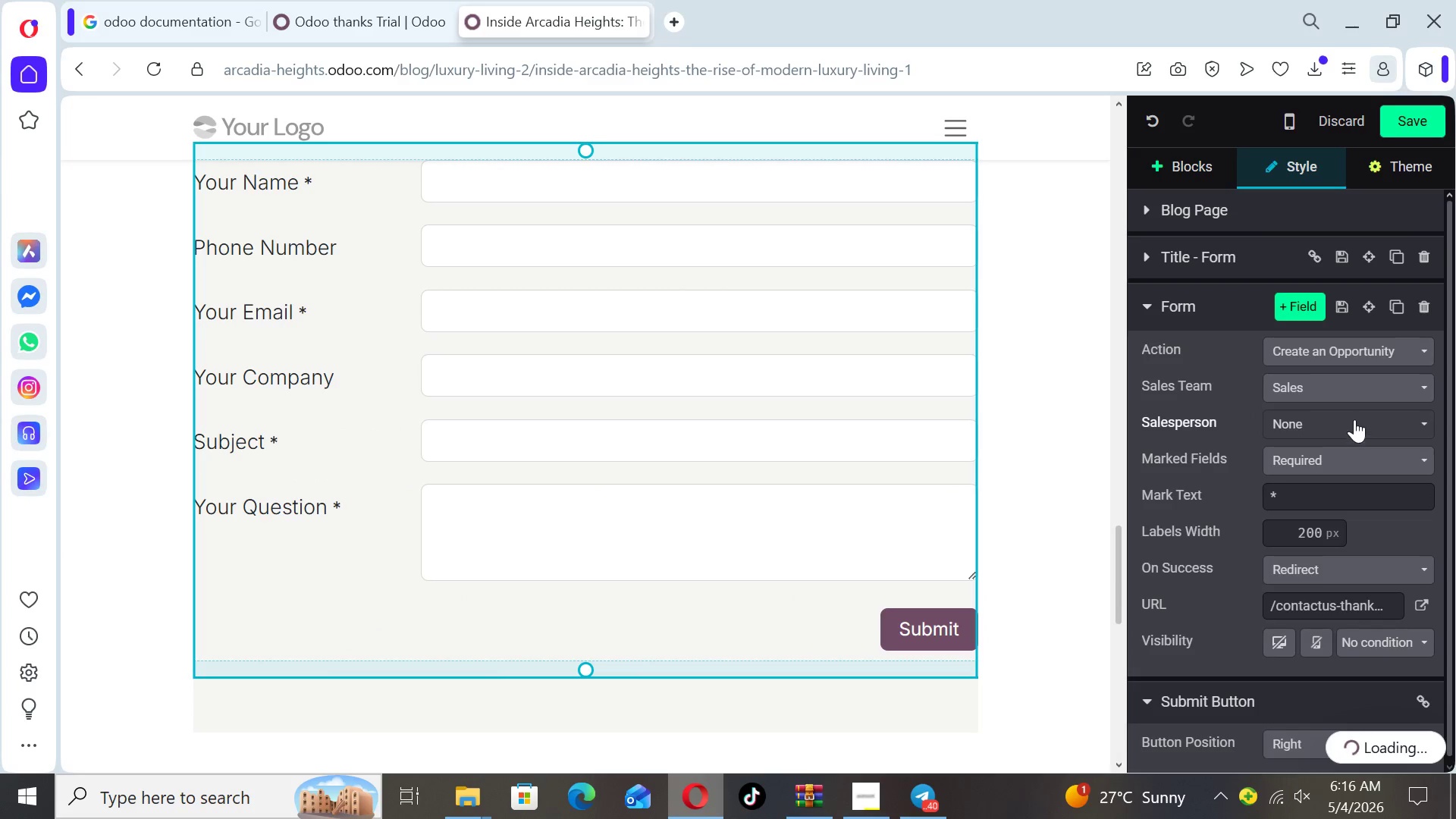 
left_click([1354, 419])
 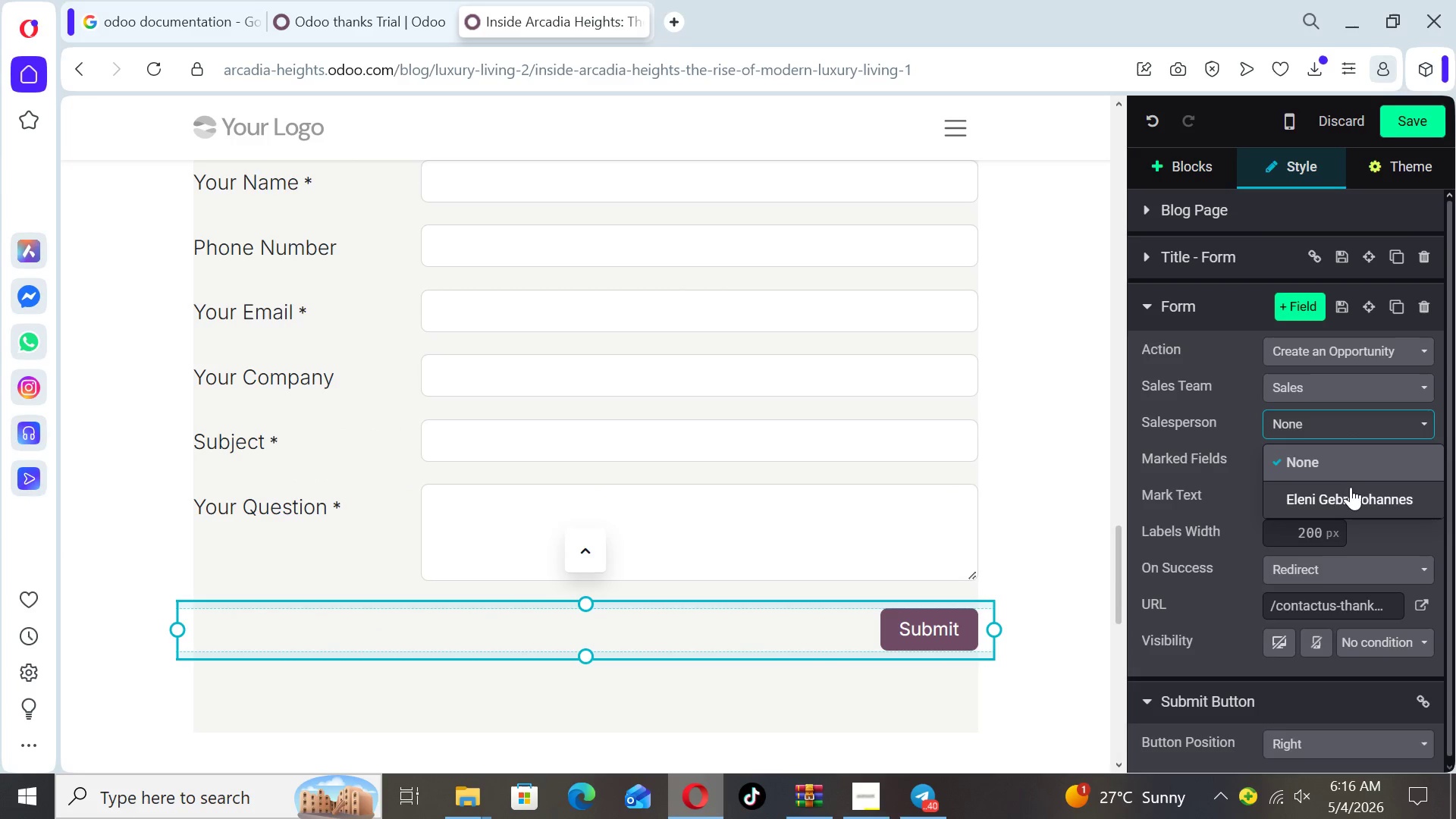 
left_click([1351, 495])
 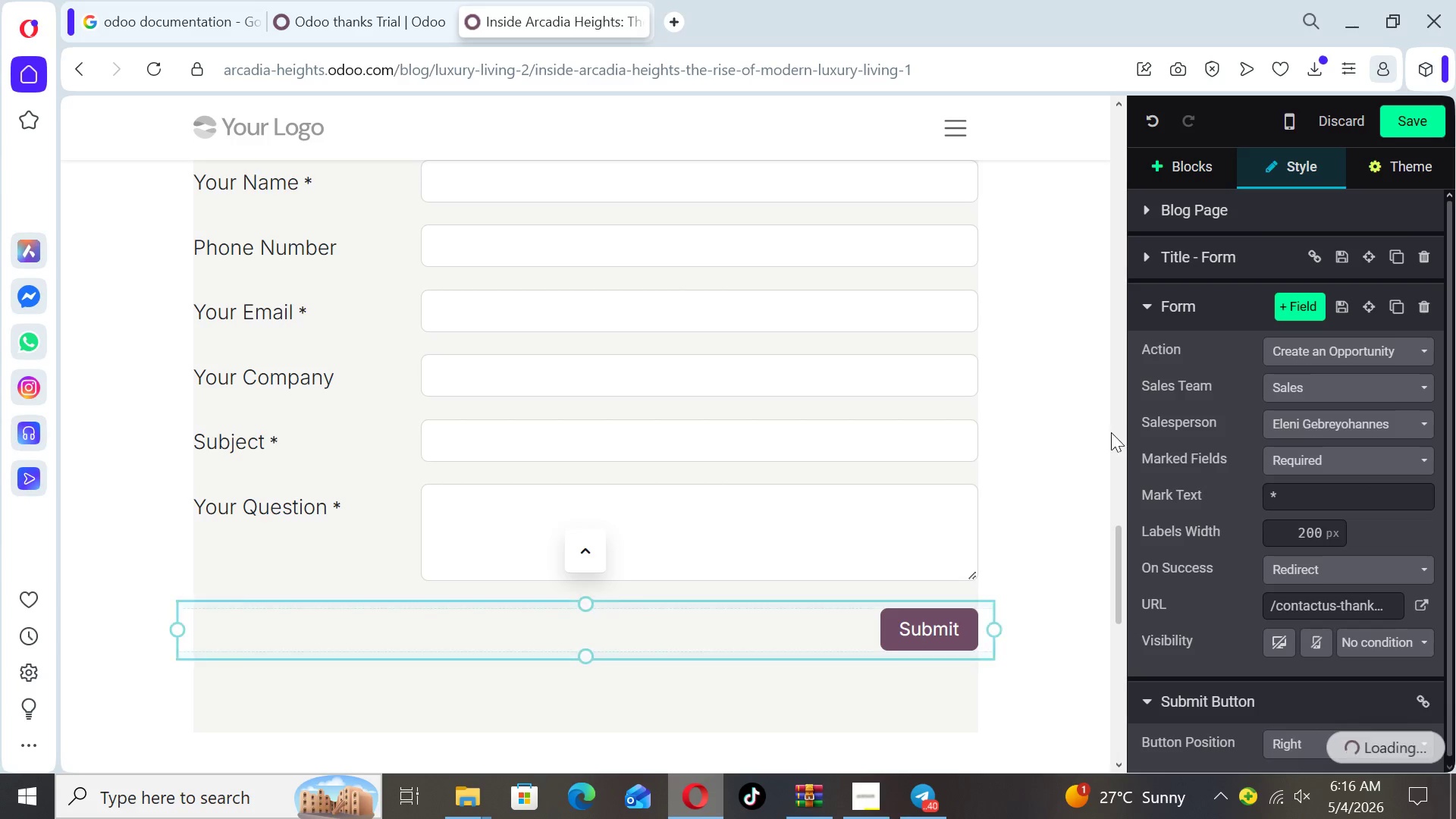 
left_click([1077, 429])
 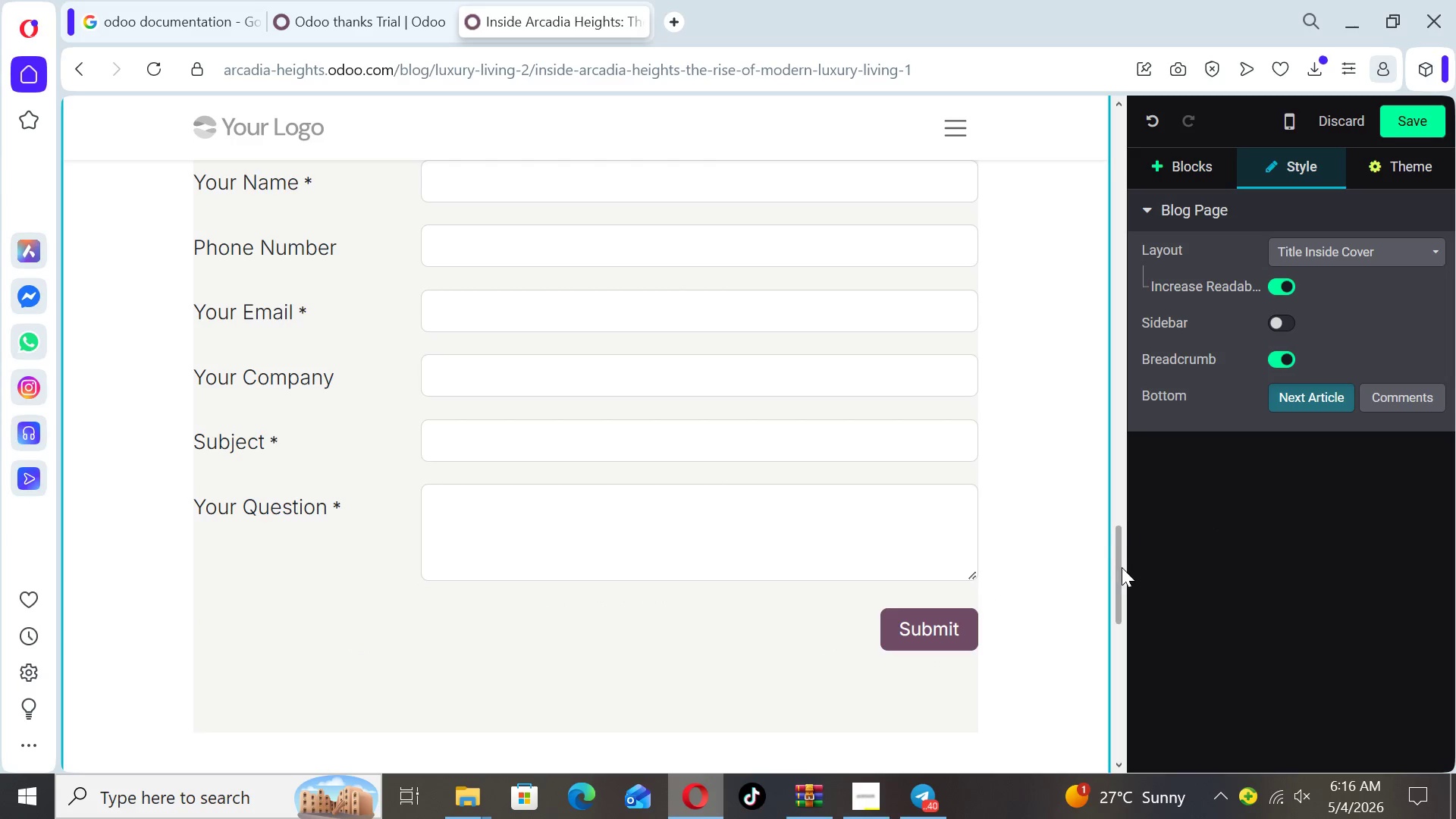 
left_click_drag(start_coordinate=[1122, 567], to_coordinate=[1128, 254])
 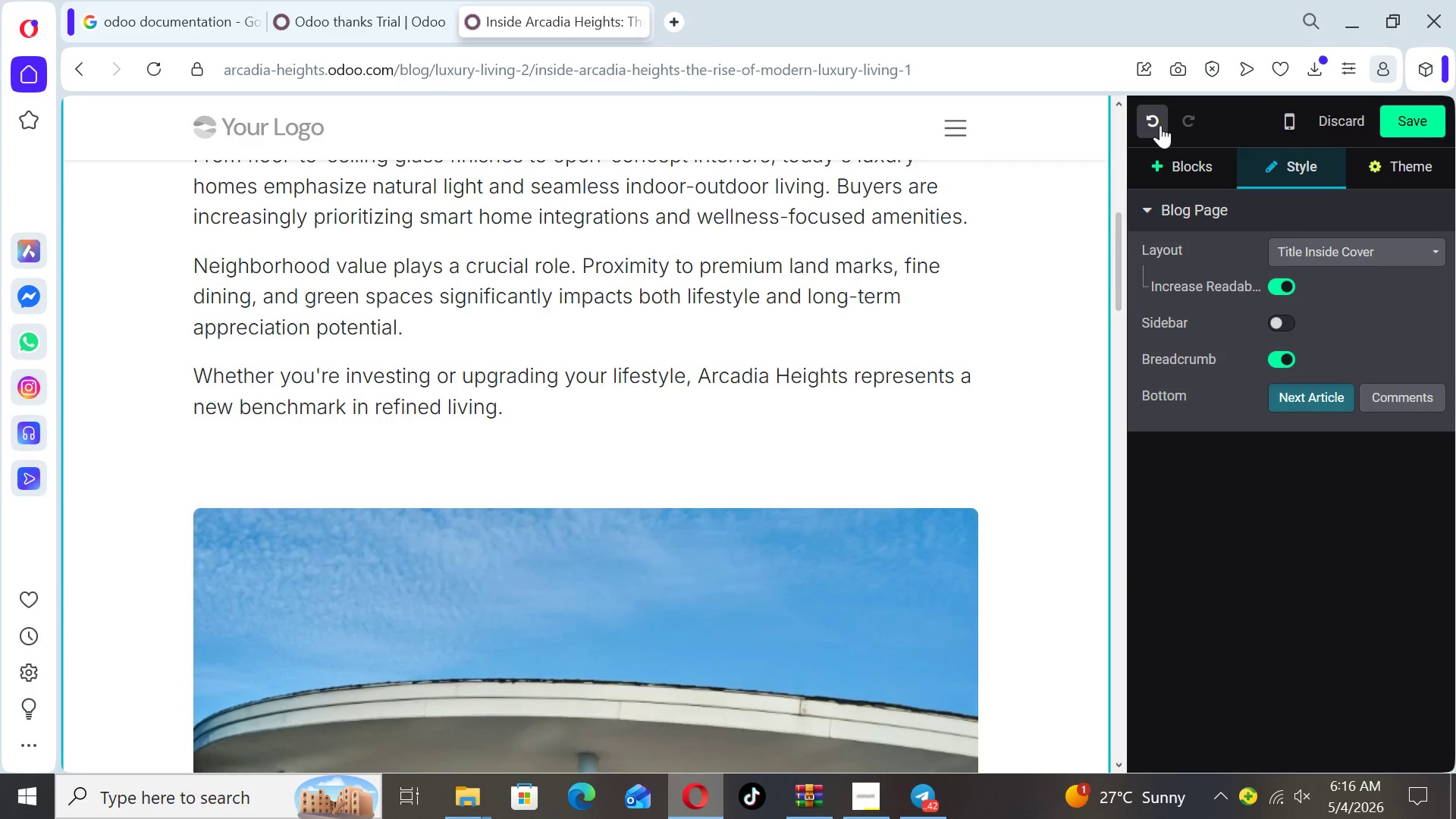 
left_click([1185, 173])
 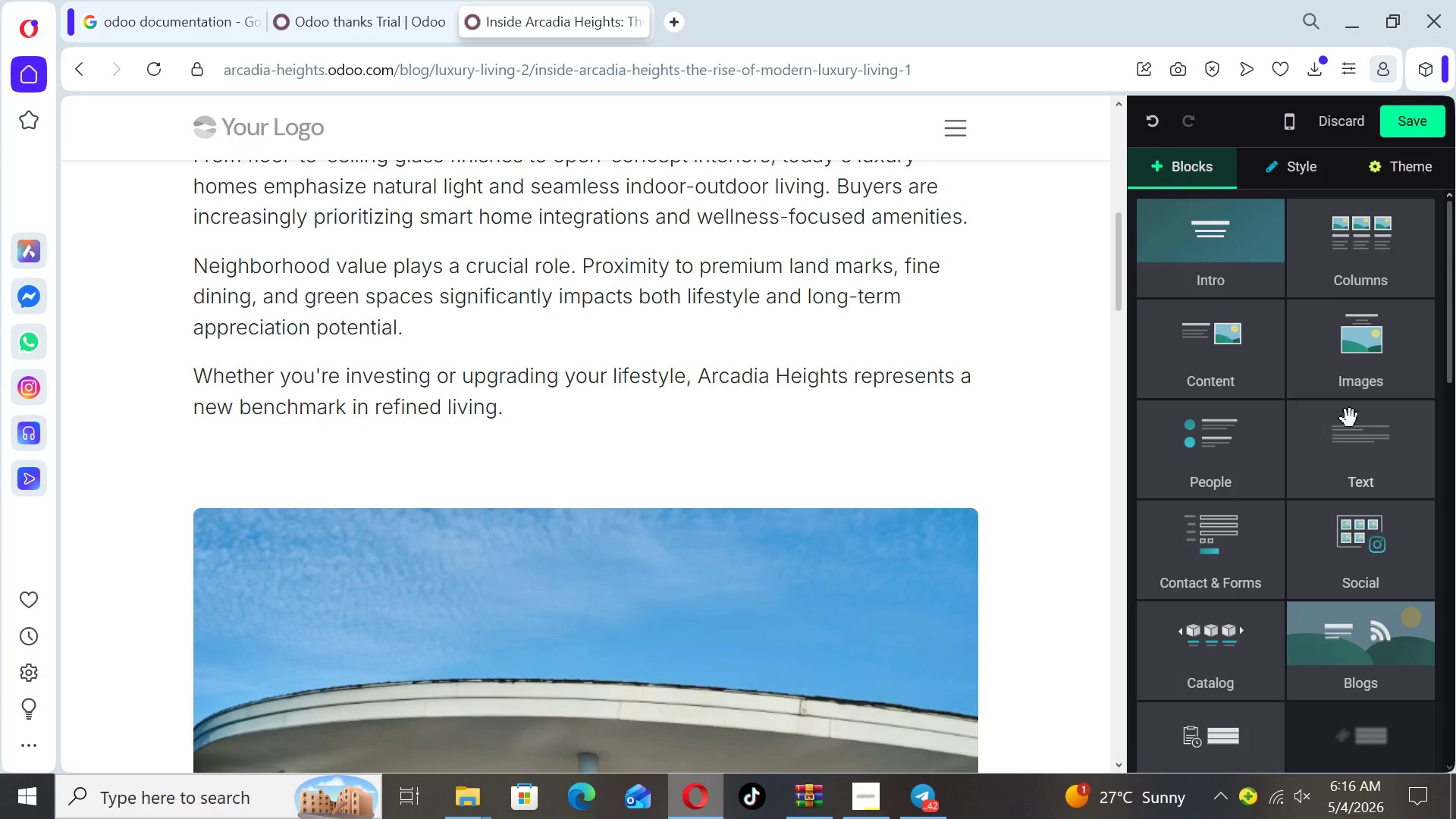 
left_click([1353, 472])
 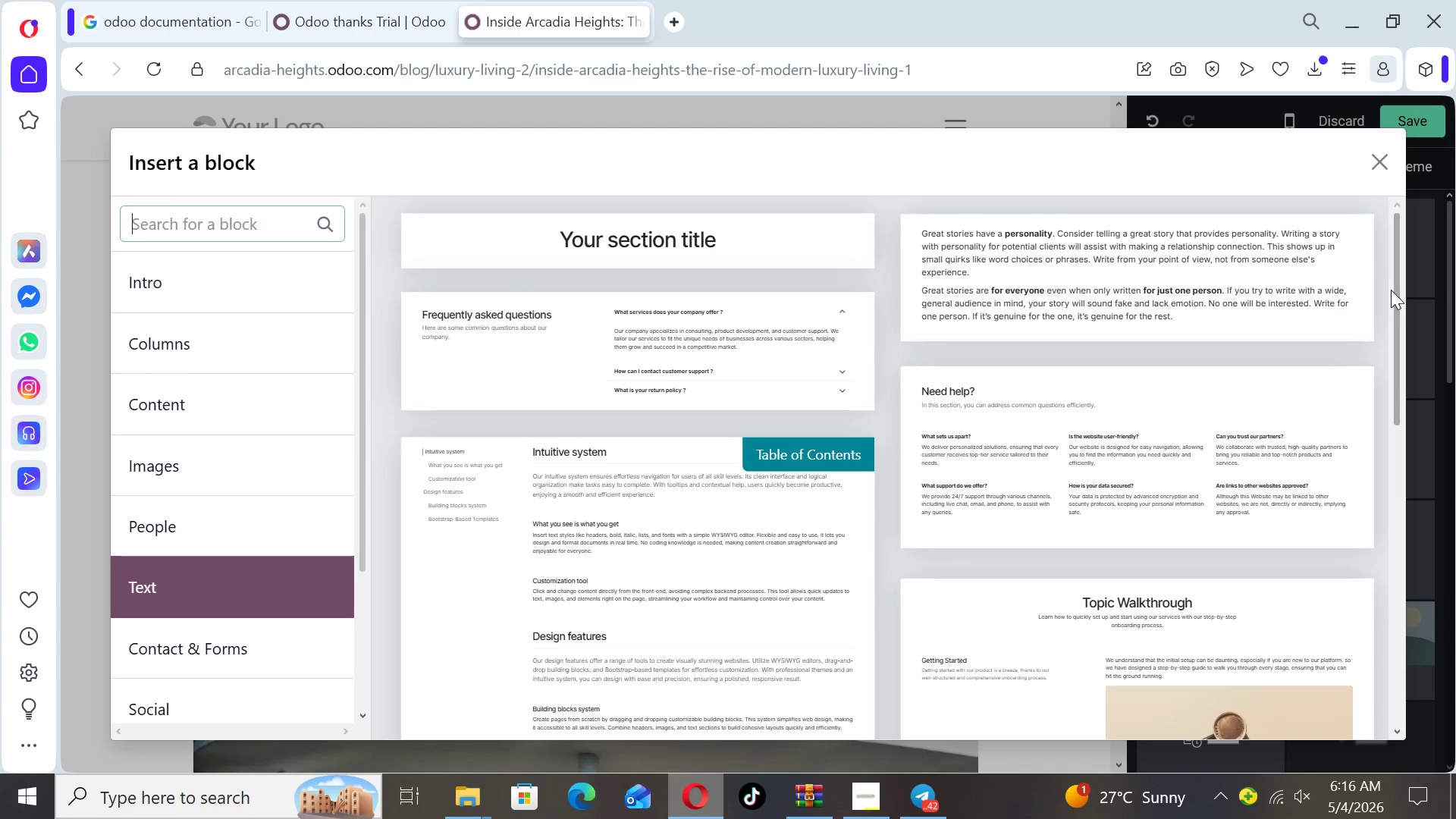 
left_click_drag(start_coordinate=[1398, 292], to_coordinate=[1395, 515])
 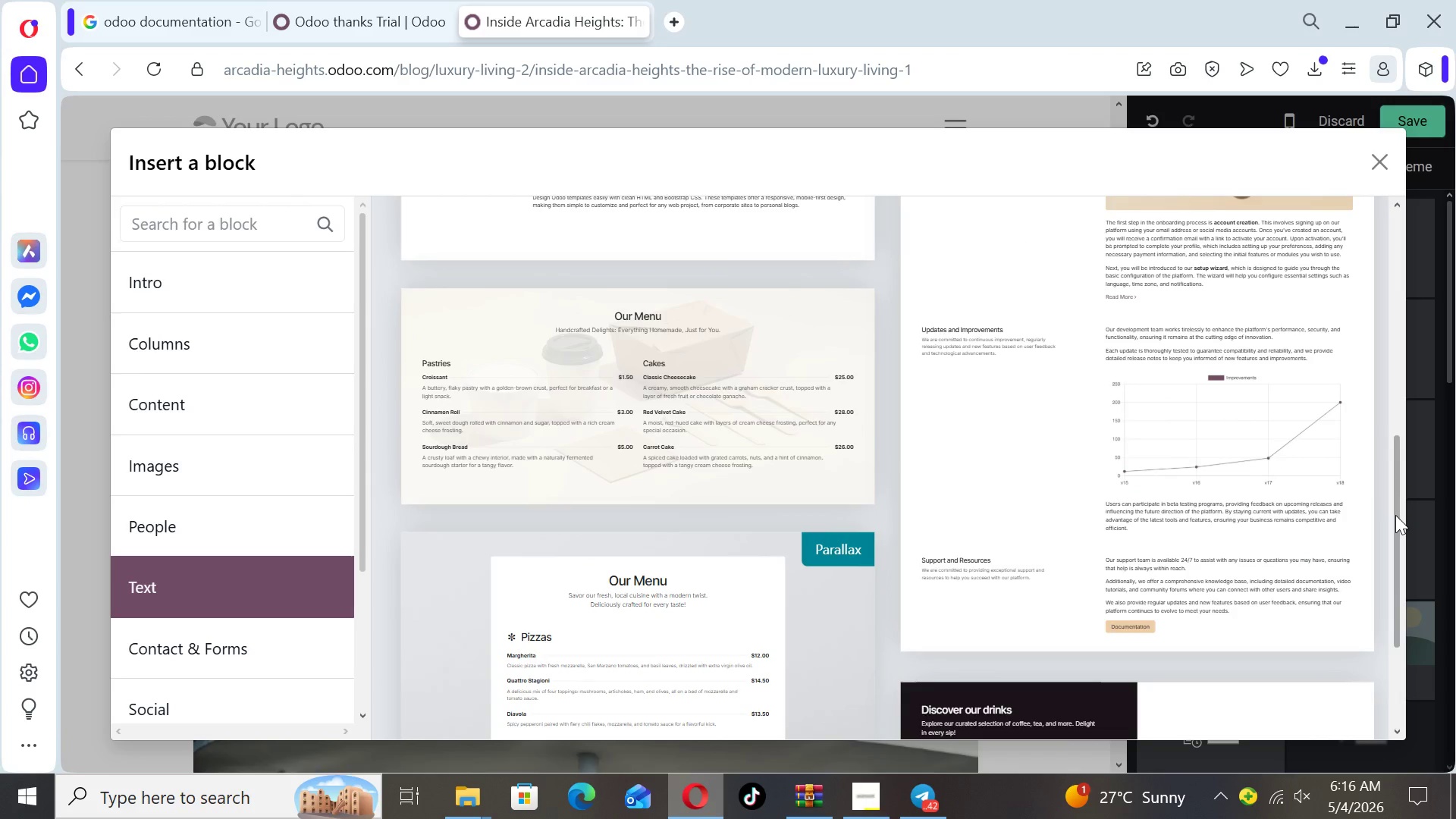 
left_click_drag(start_coordinate=[1395, 515], to_coordinate=[1436, 204])
 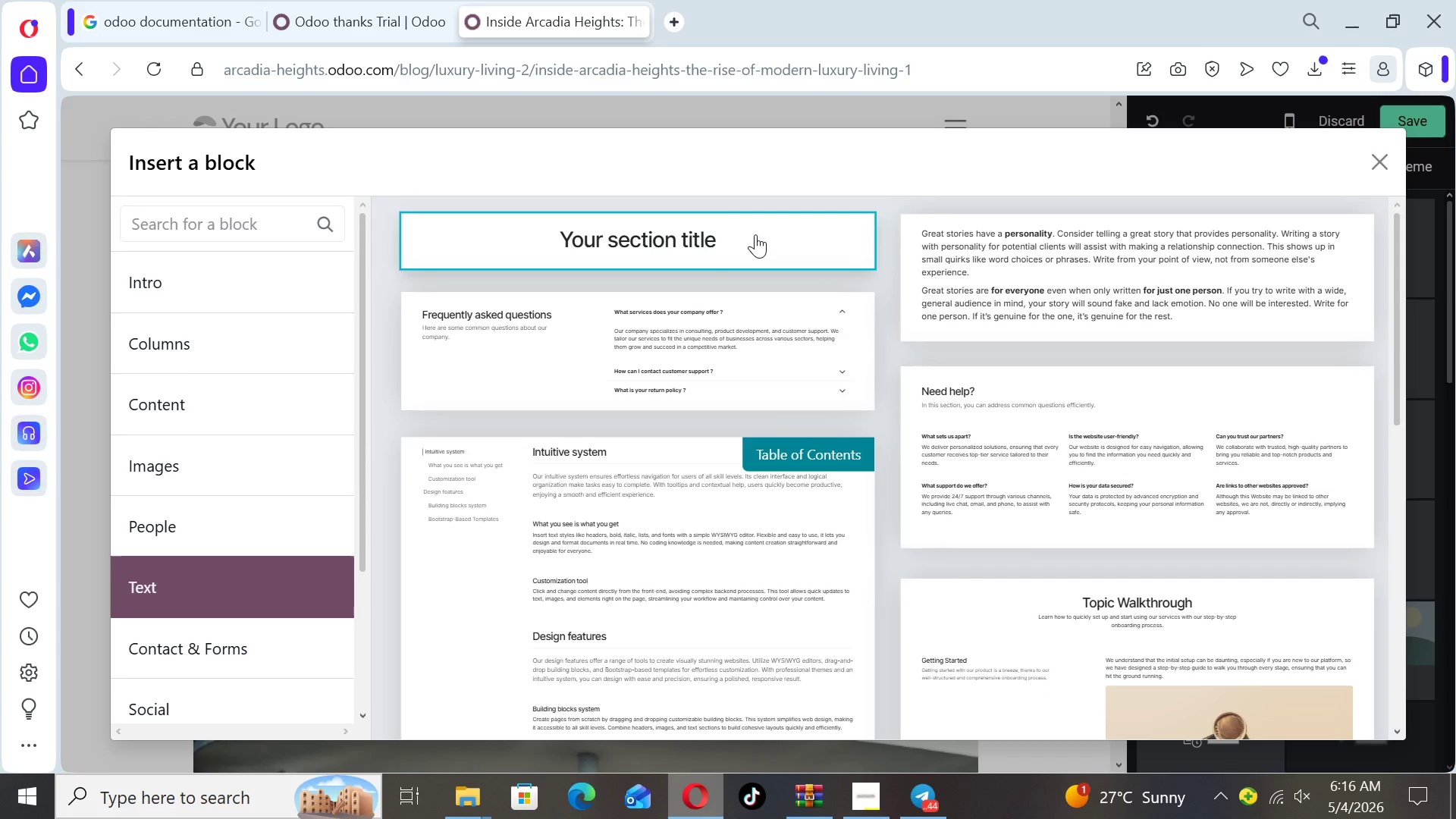 
wait(6.92)
 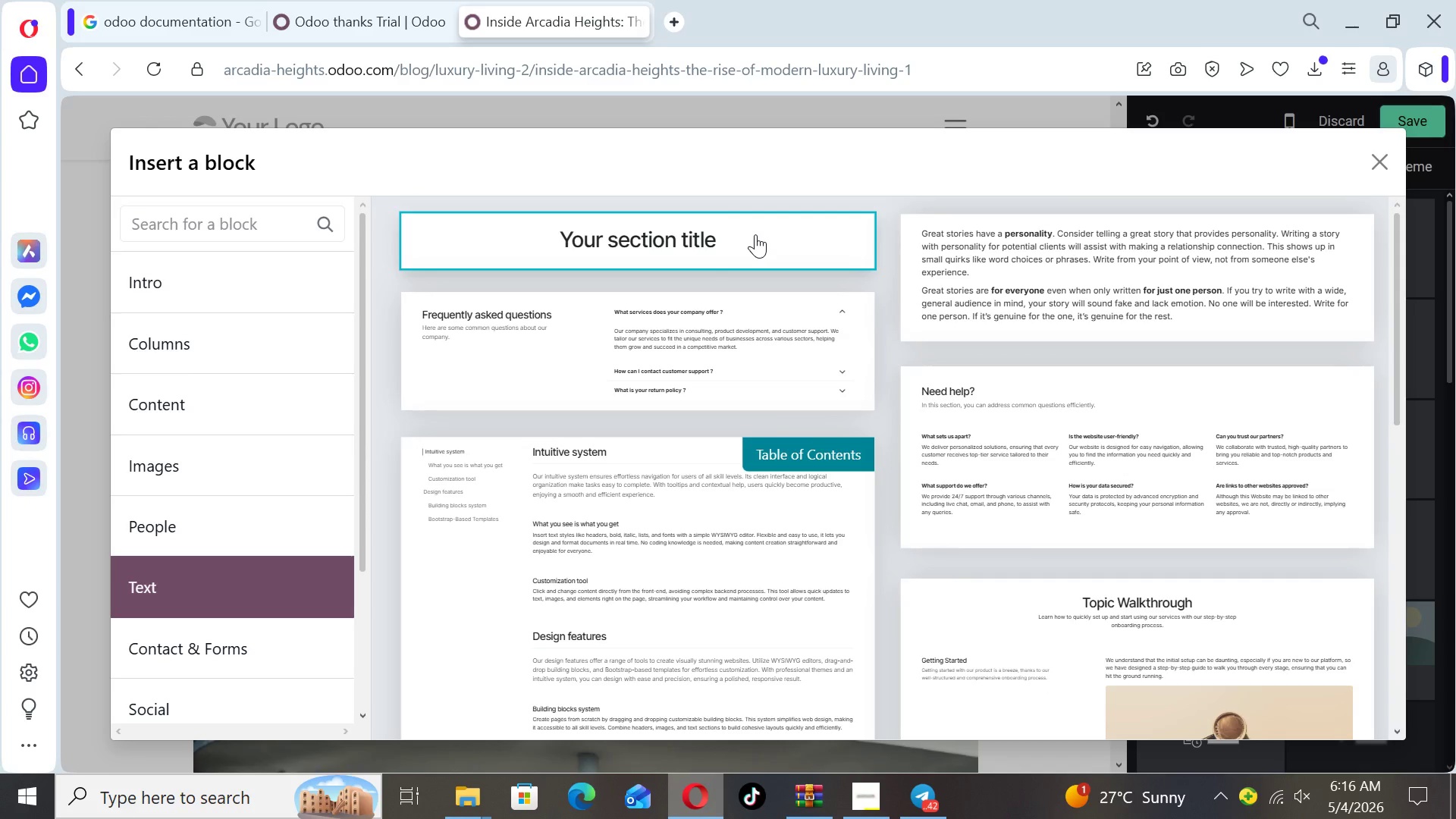 
left_click([755, 234])
 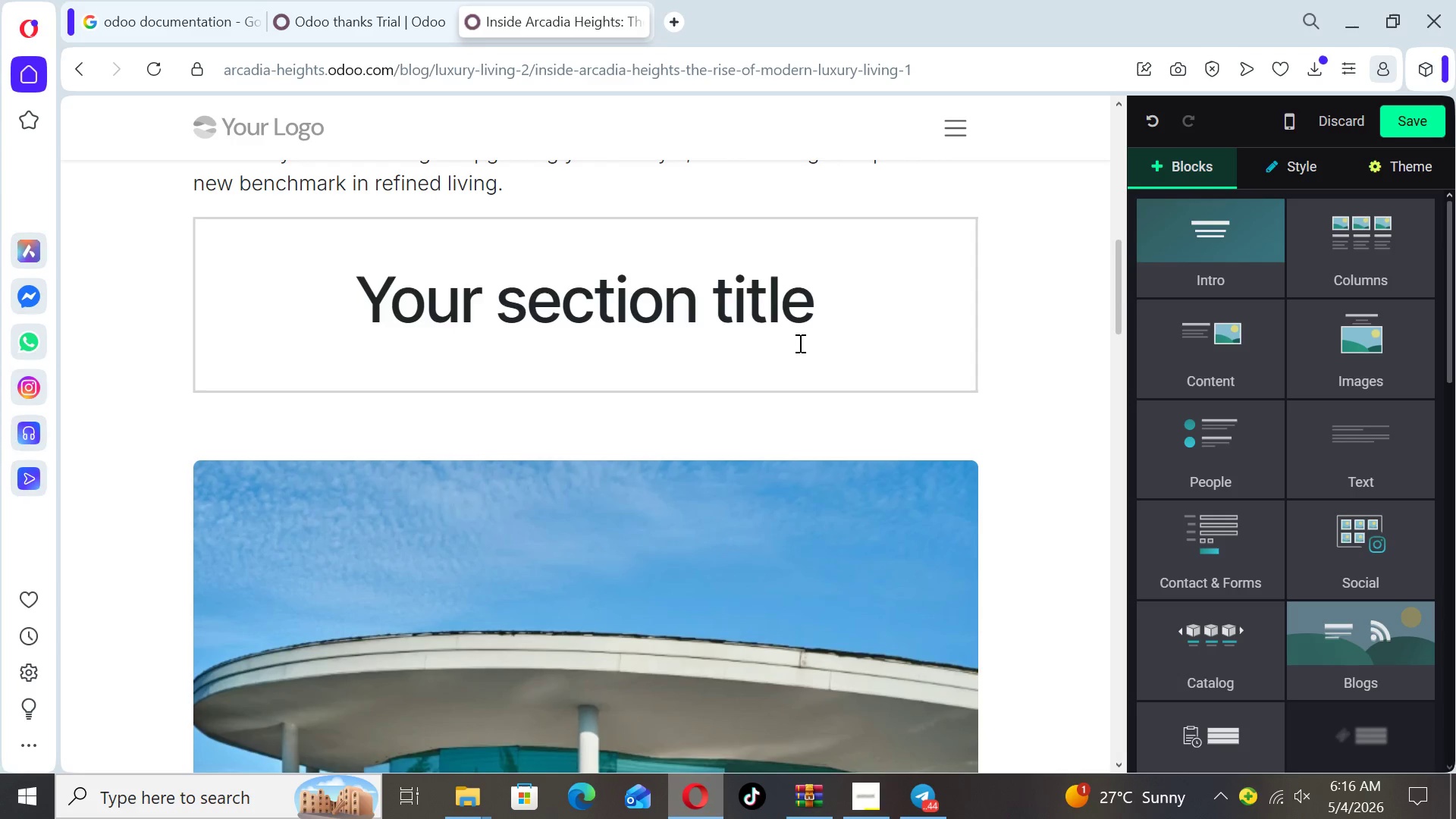 
left_click([824, 342])
 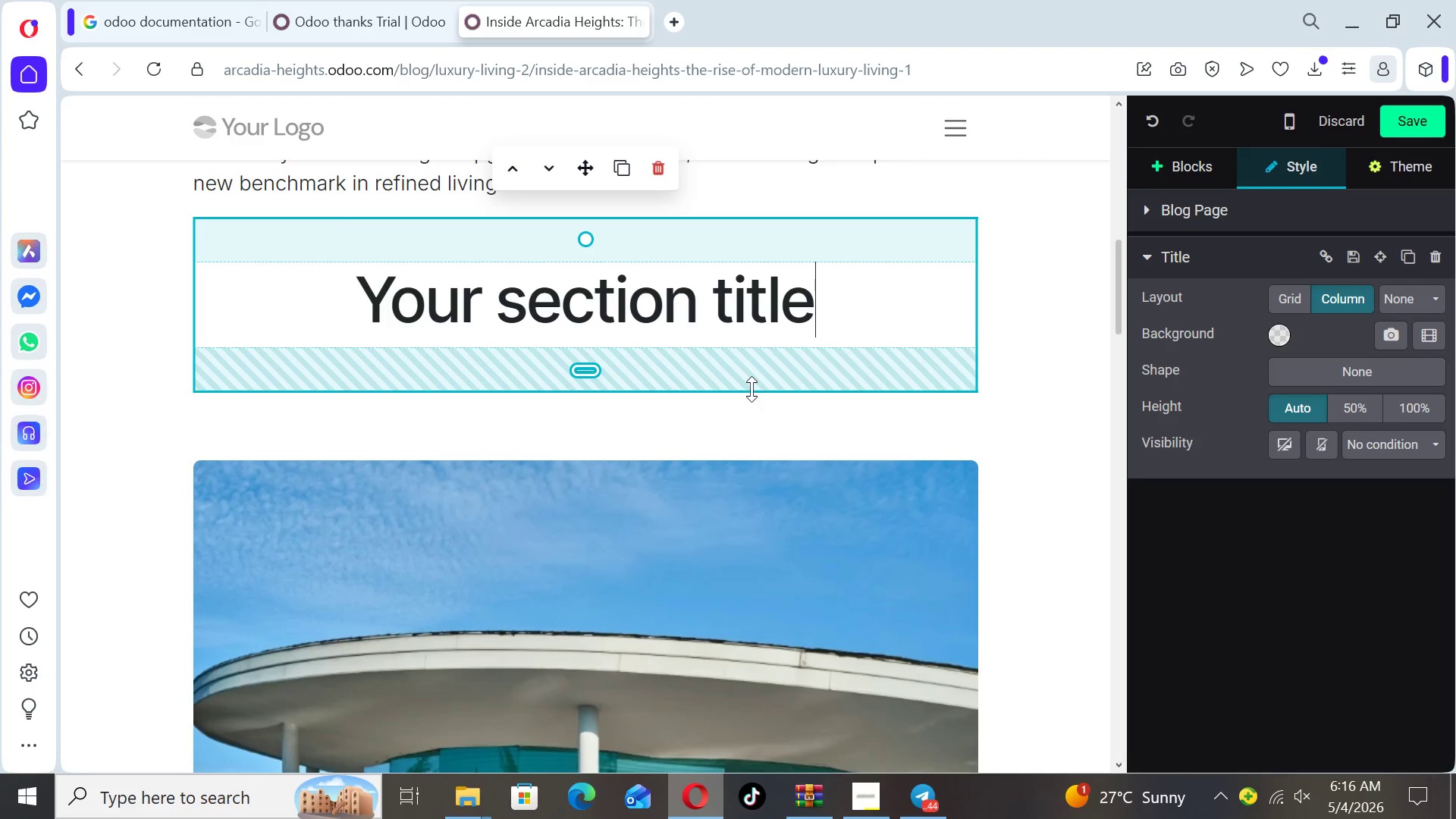 
left_click_drag(start_coordinate=[752, 386], to_coordinate=[755, 334])
 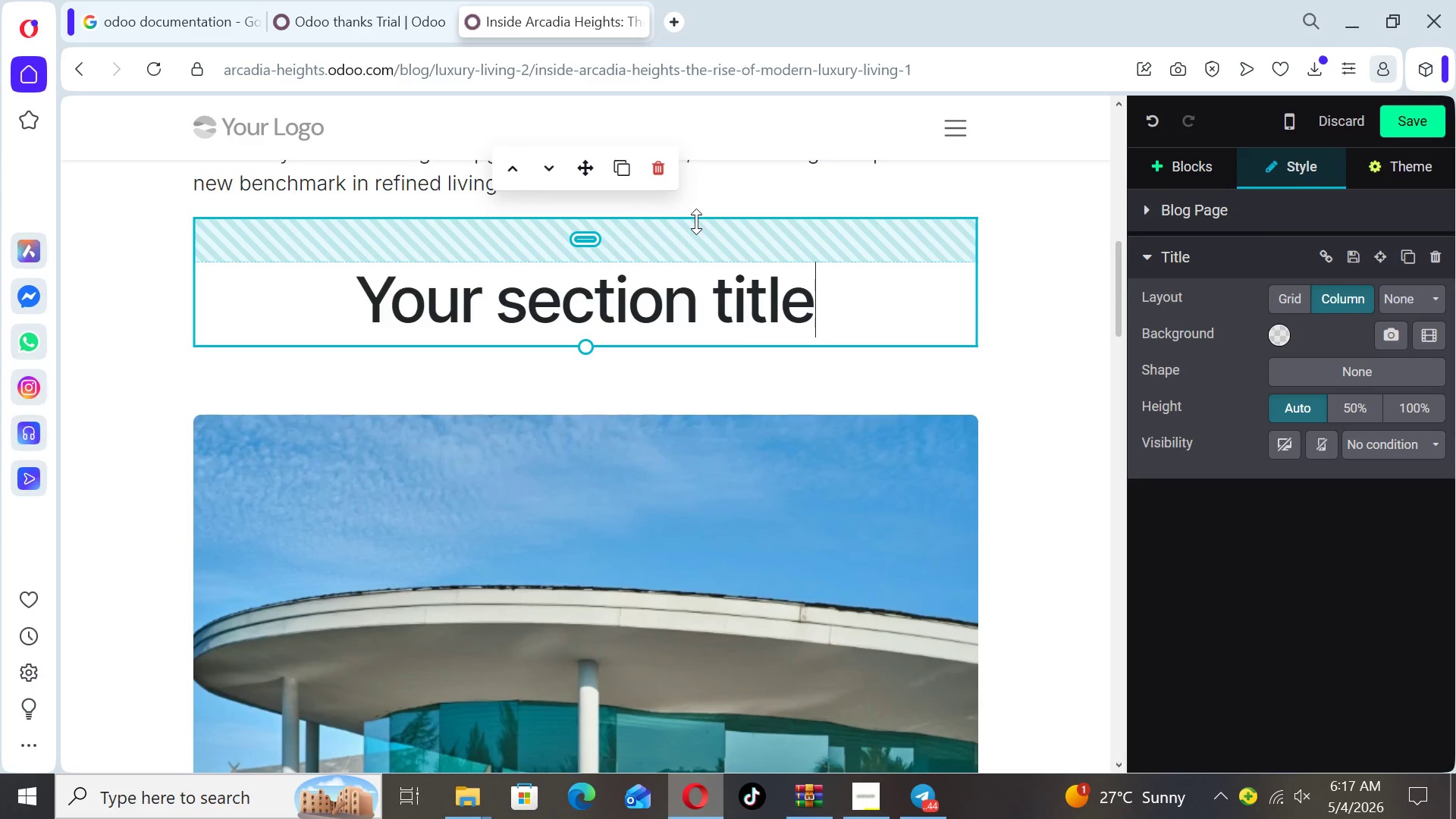 
left_click_drag(start_coordinate=[696, 221], to_coordinate=[701, 184])
 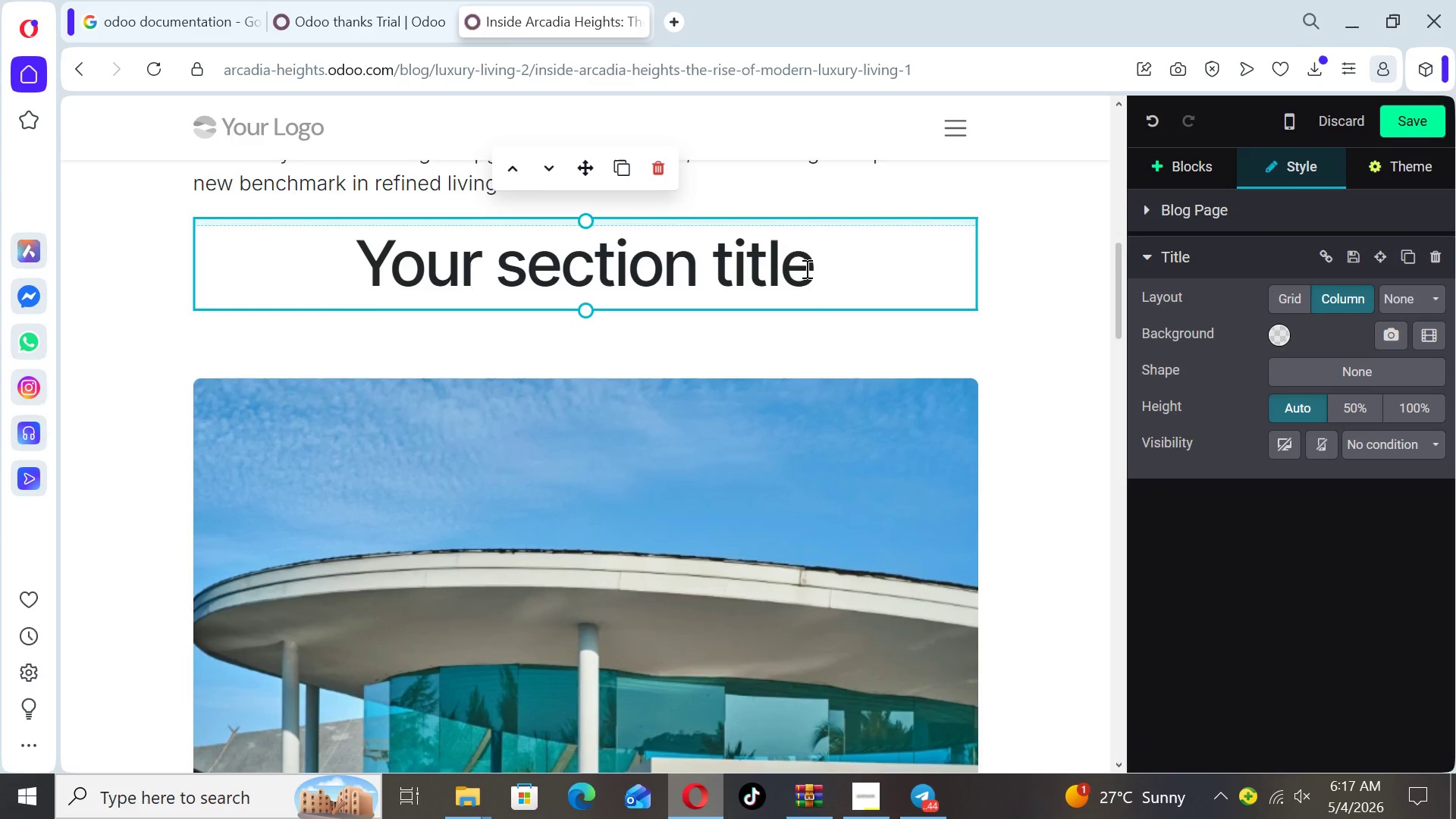 
left_click_drag(start_coordinate=[819, 270], to_coordinate=[333, 240])
 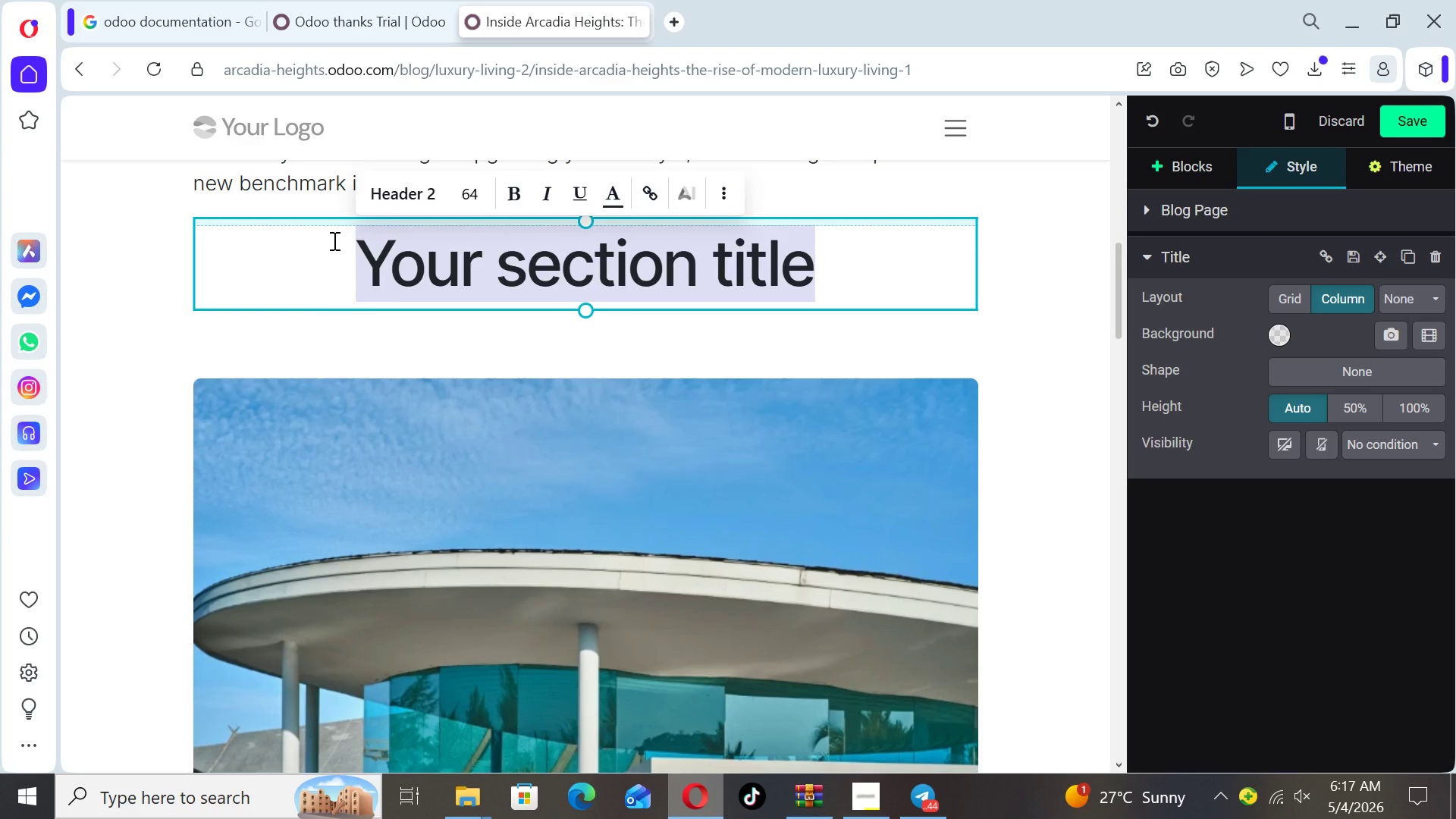 
wait(6.69)
 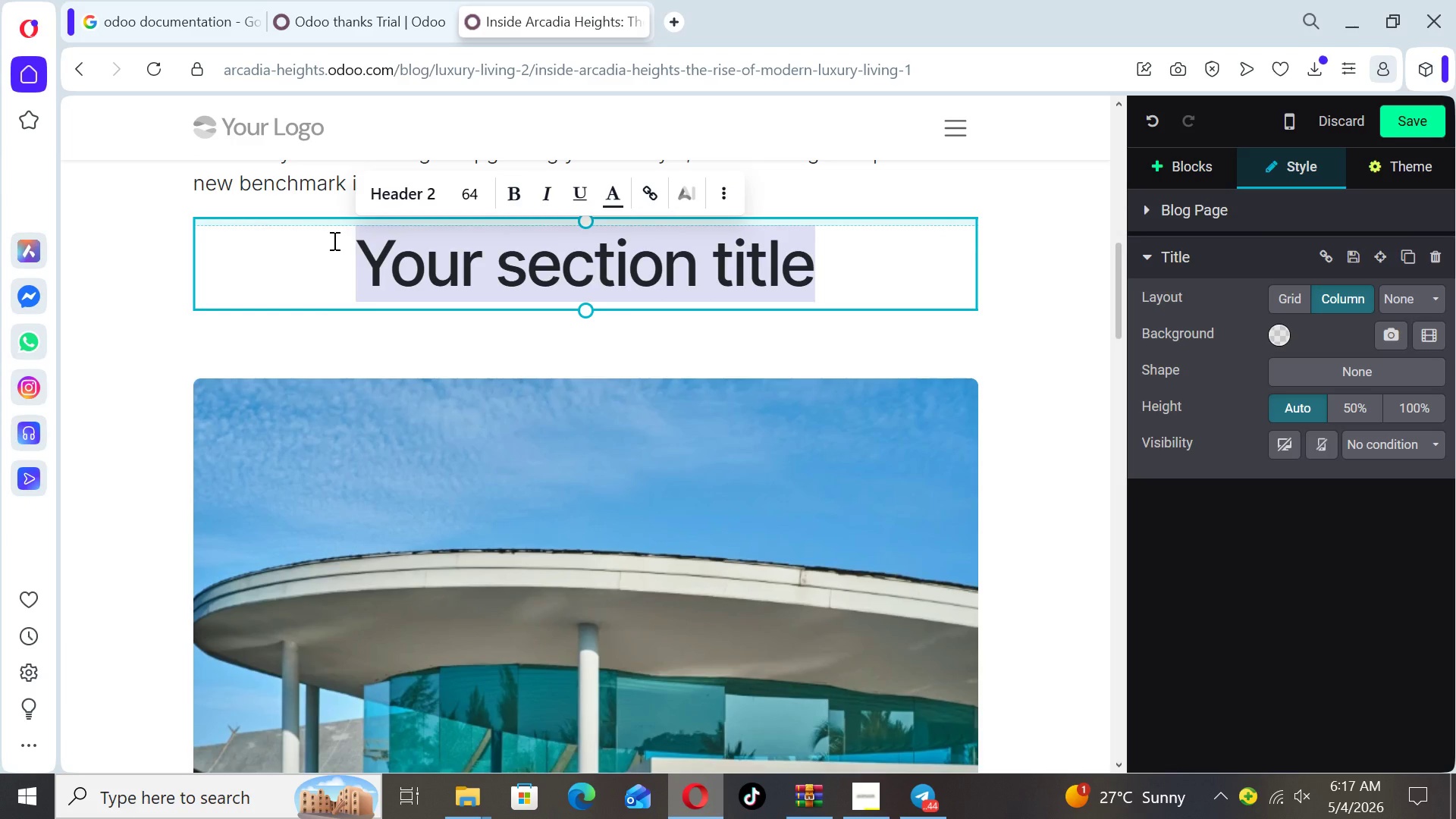 
type(Arcadia Heights V)
key(Backspace)
type(vs Traditional L)
 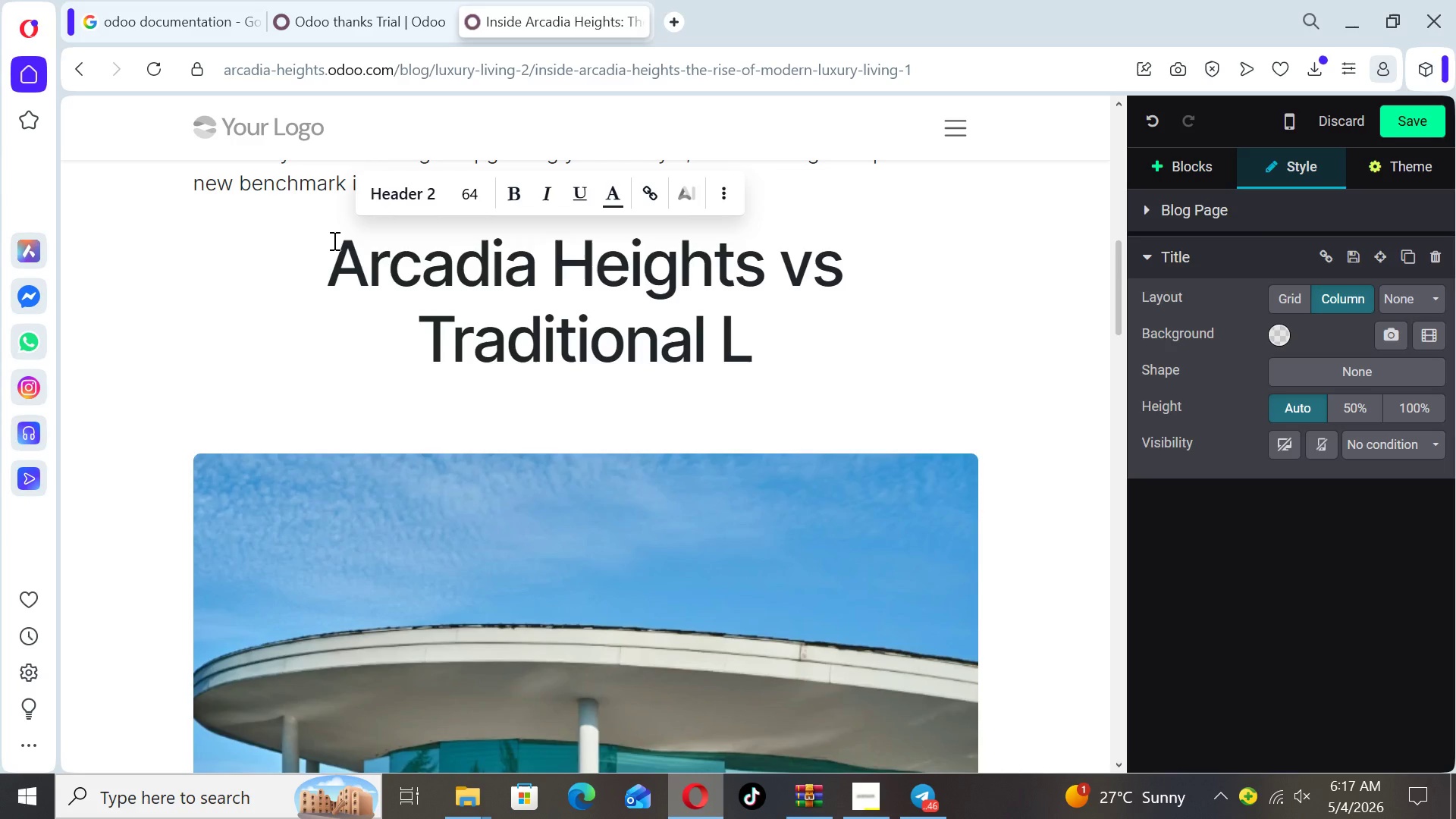 
wait(6.25)
 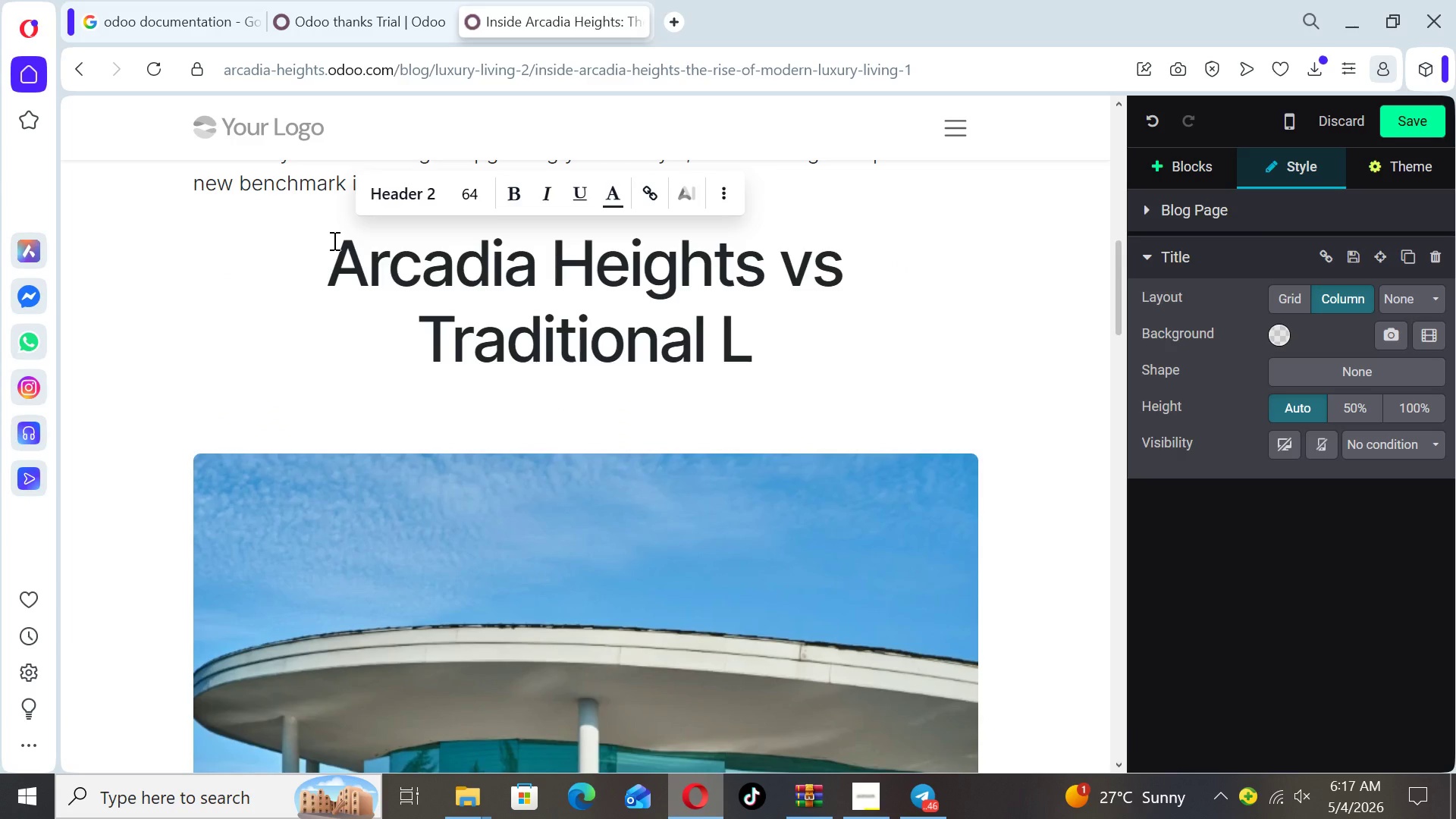 
key(Backspace)
type(Neighborhoods)
 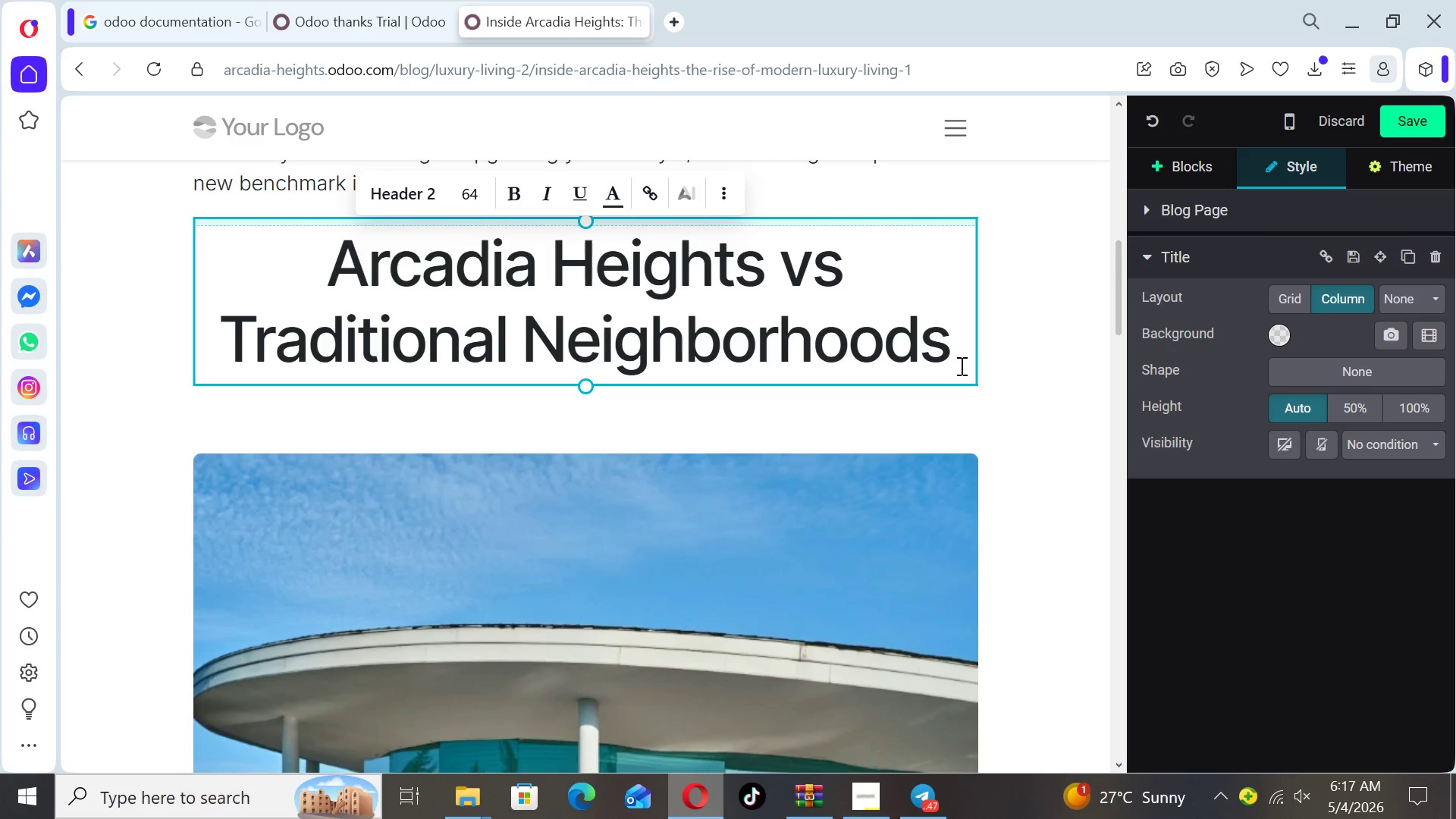 
wait(6.86)
 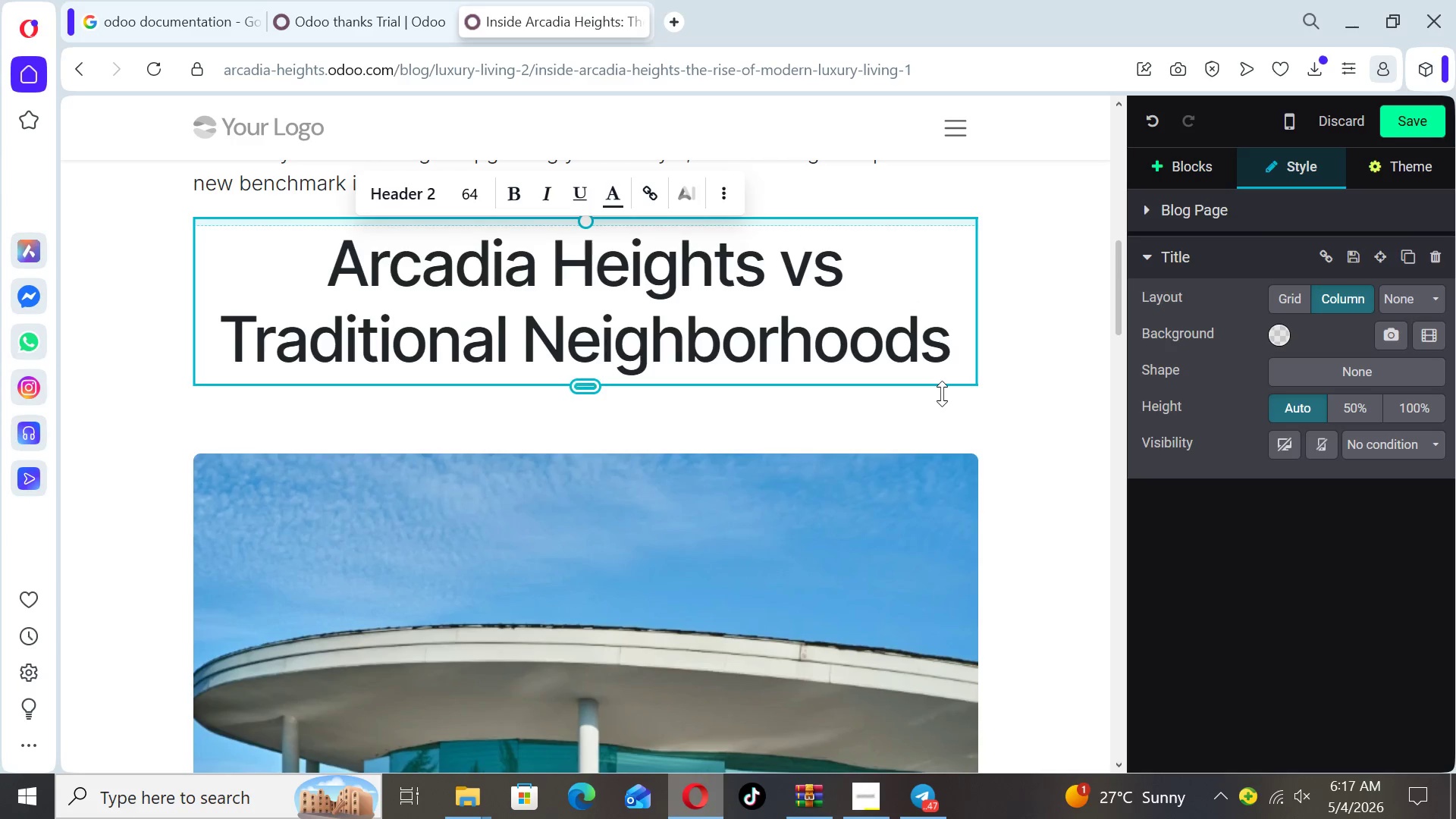 
left_click_drag(start_coordinate=[960, 366], to_coordinate=[310, 250])
 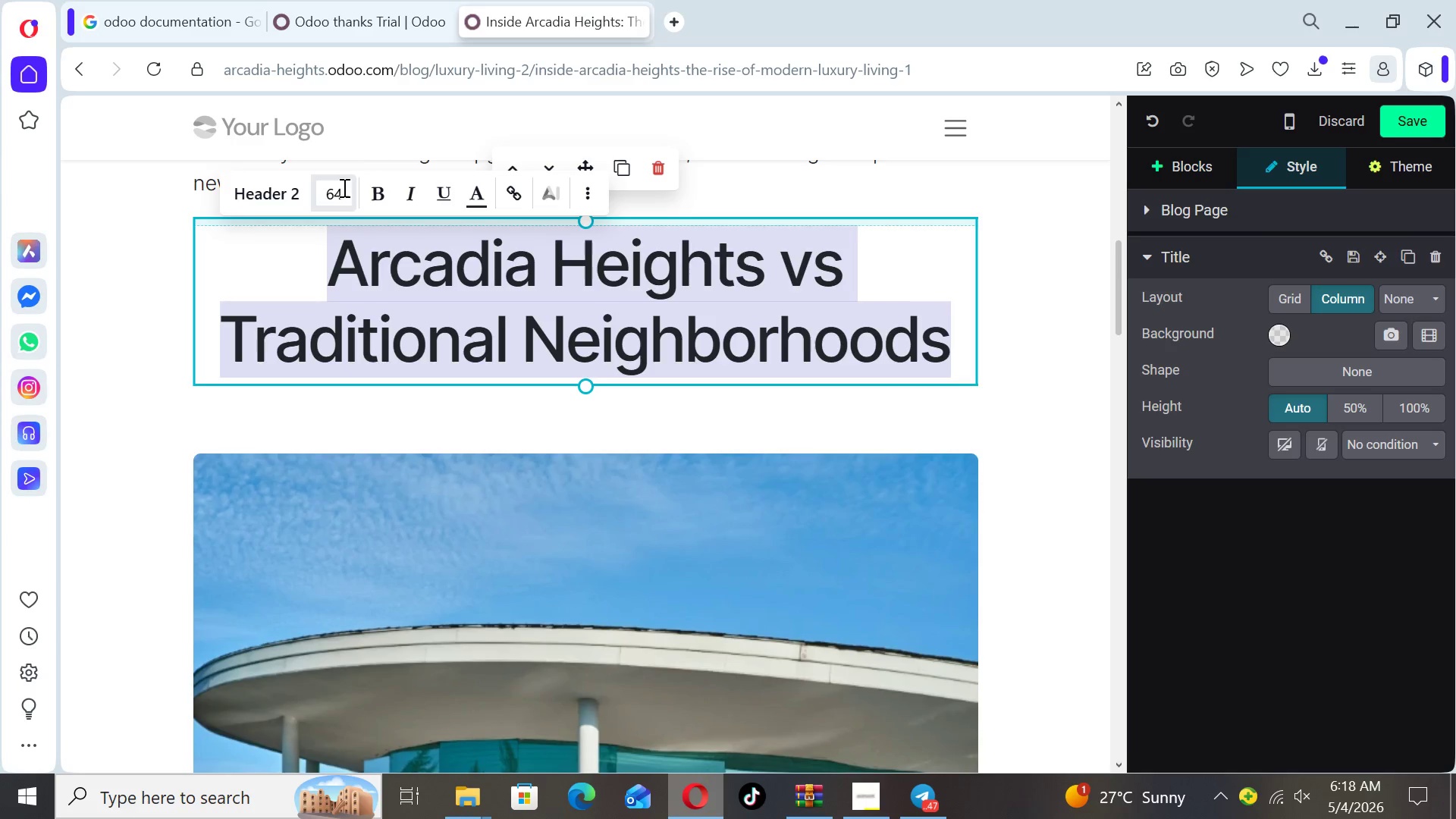 
left_click([349, 190])
 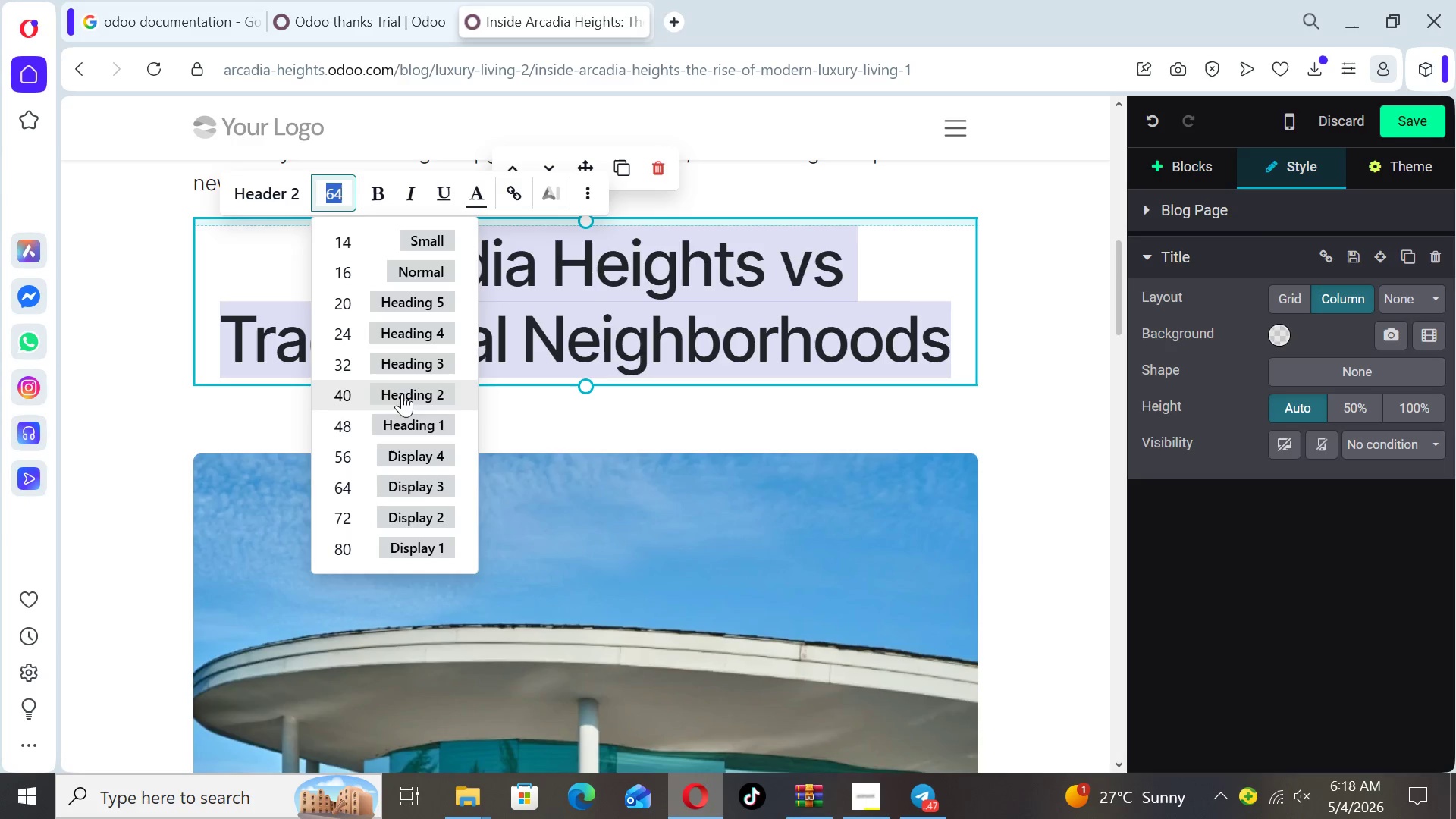 
left_click([406, 415])
 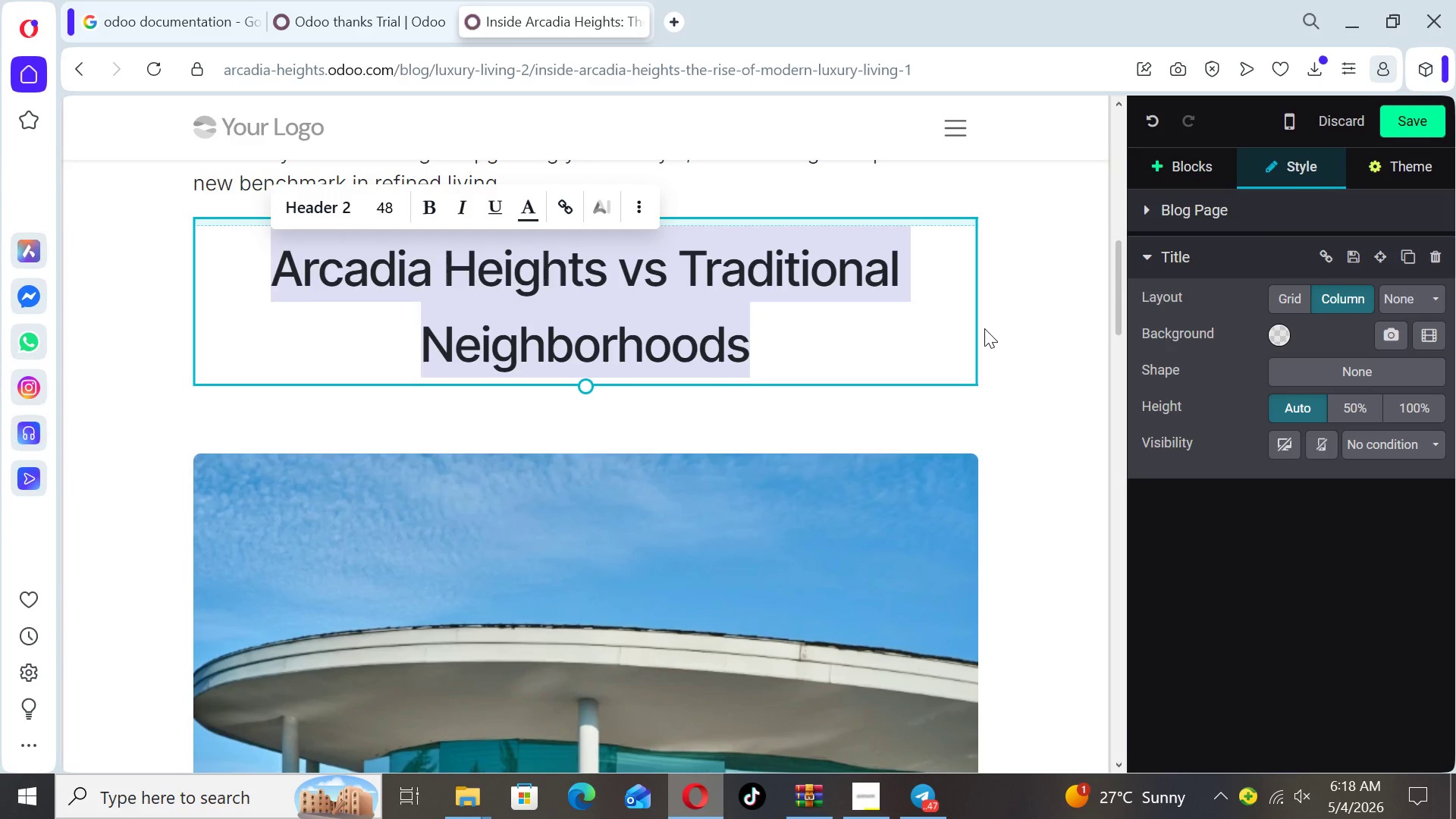 
left_click([1002, 329])
 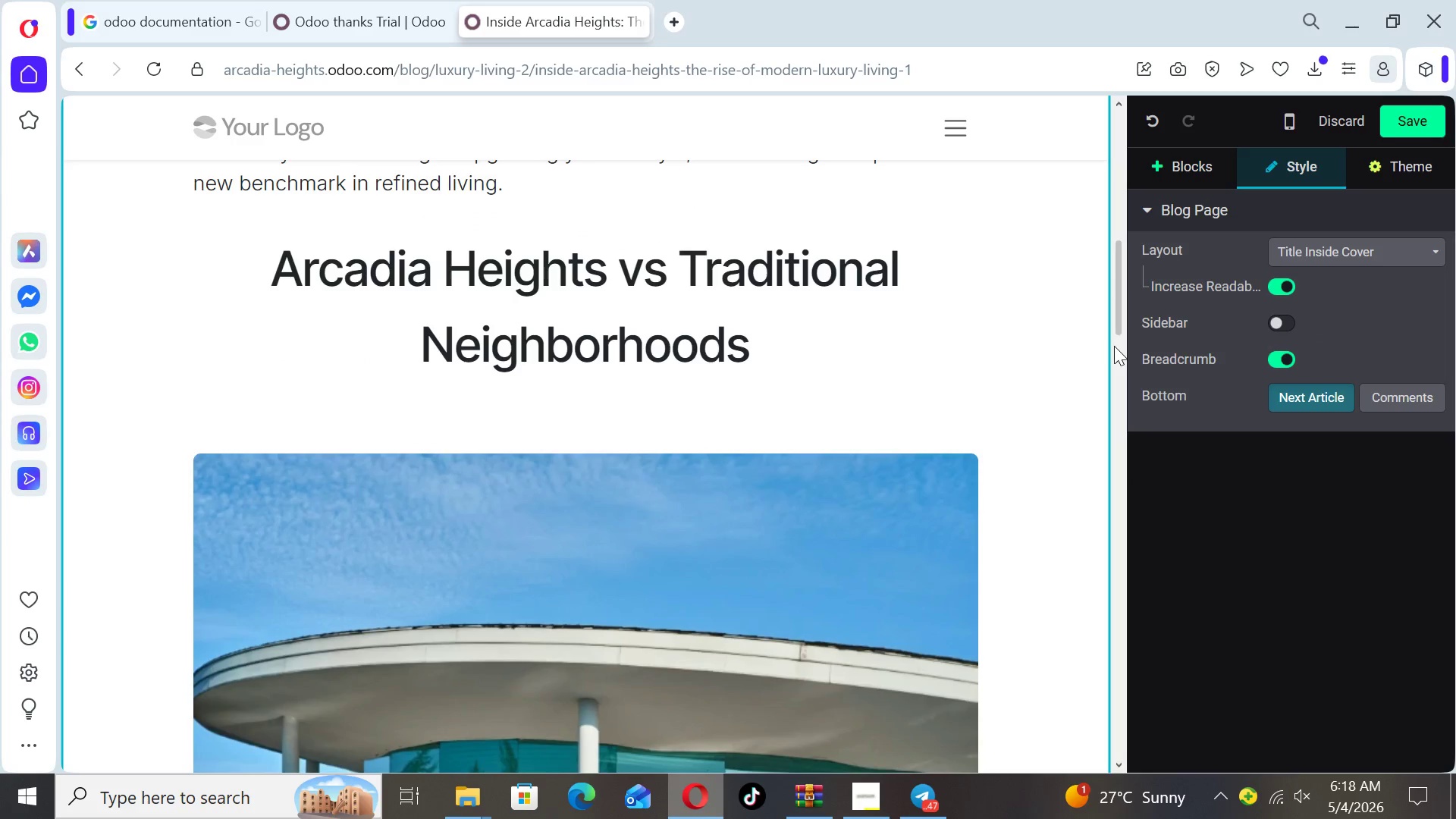 
left_click_drag(start_coordinate=[1116, 322], to_coordinate=[1127, 305])
 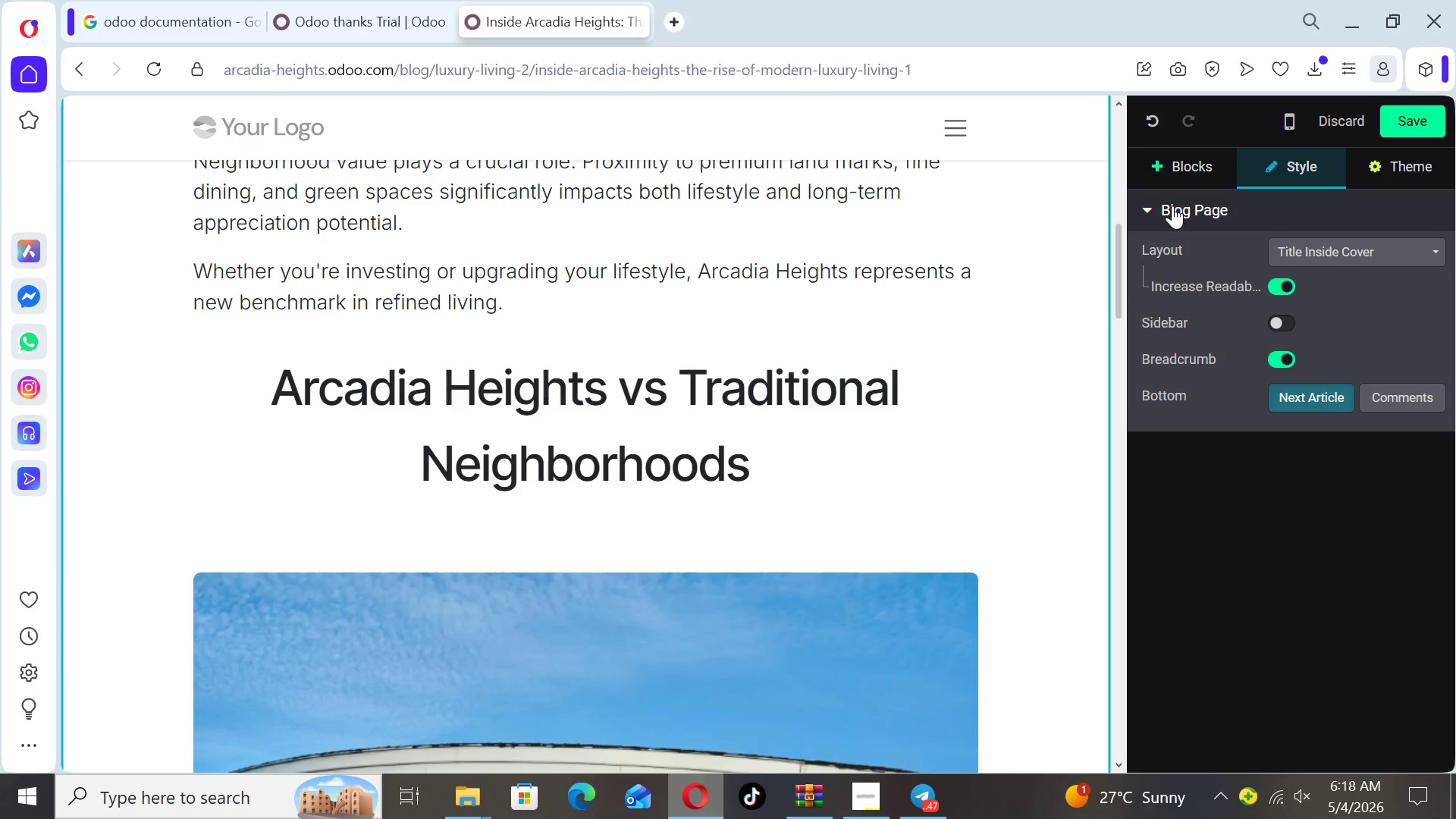 
left_click([1194, 162])
 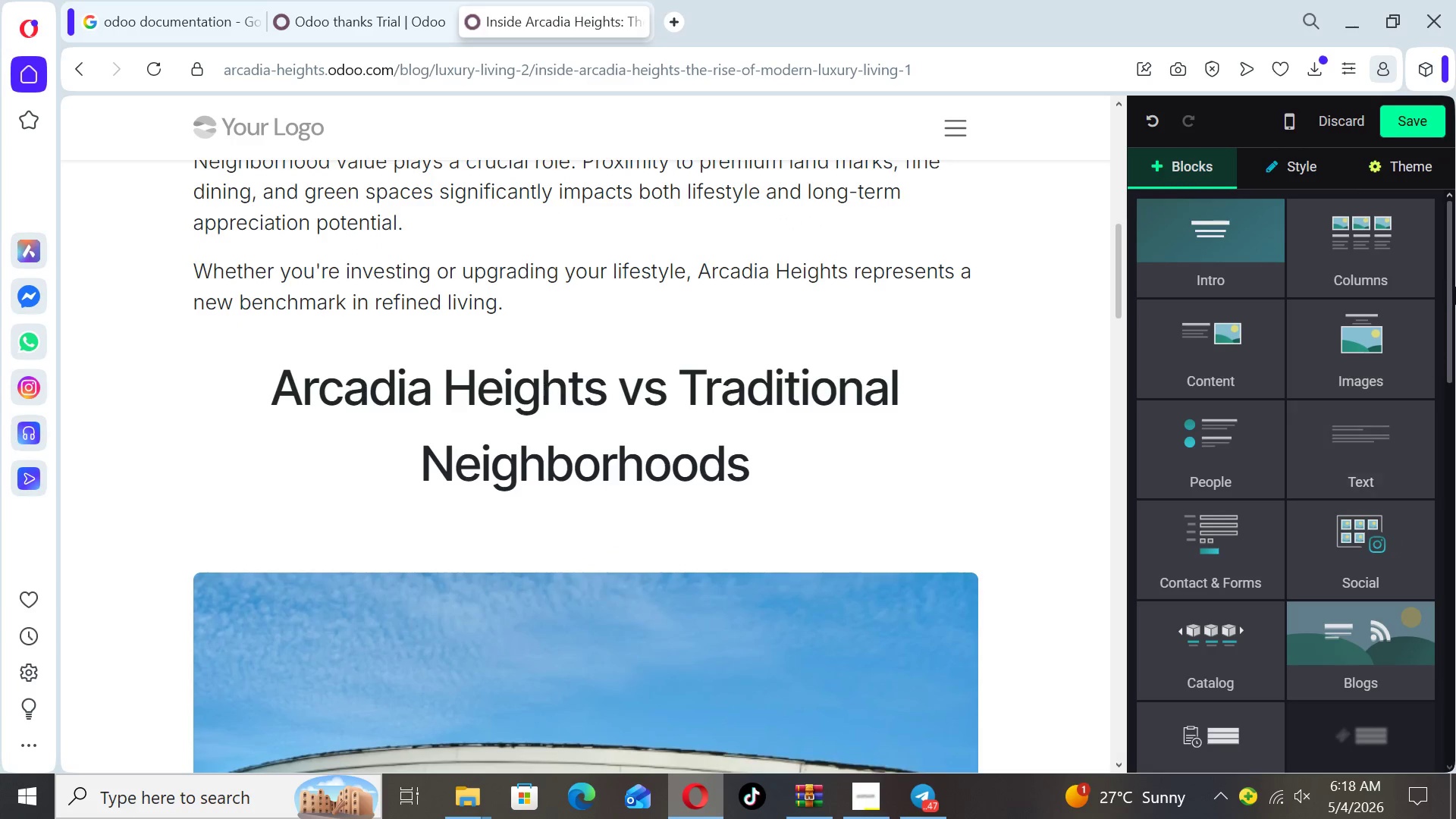 
left_click_drag(start_coordinate=[1455, 288], to_coordinate=[1455, 446])
 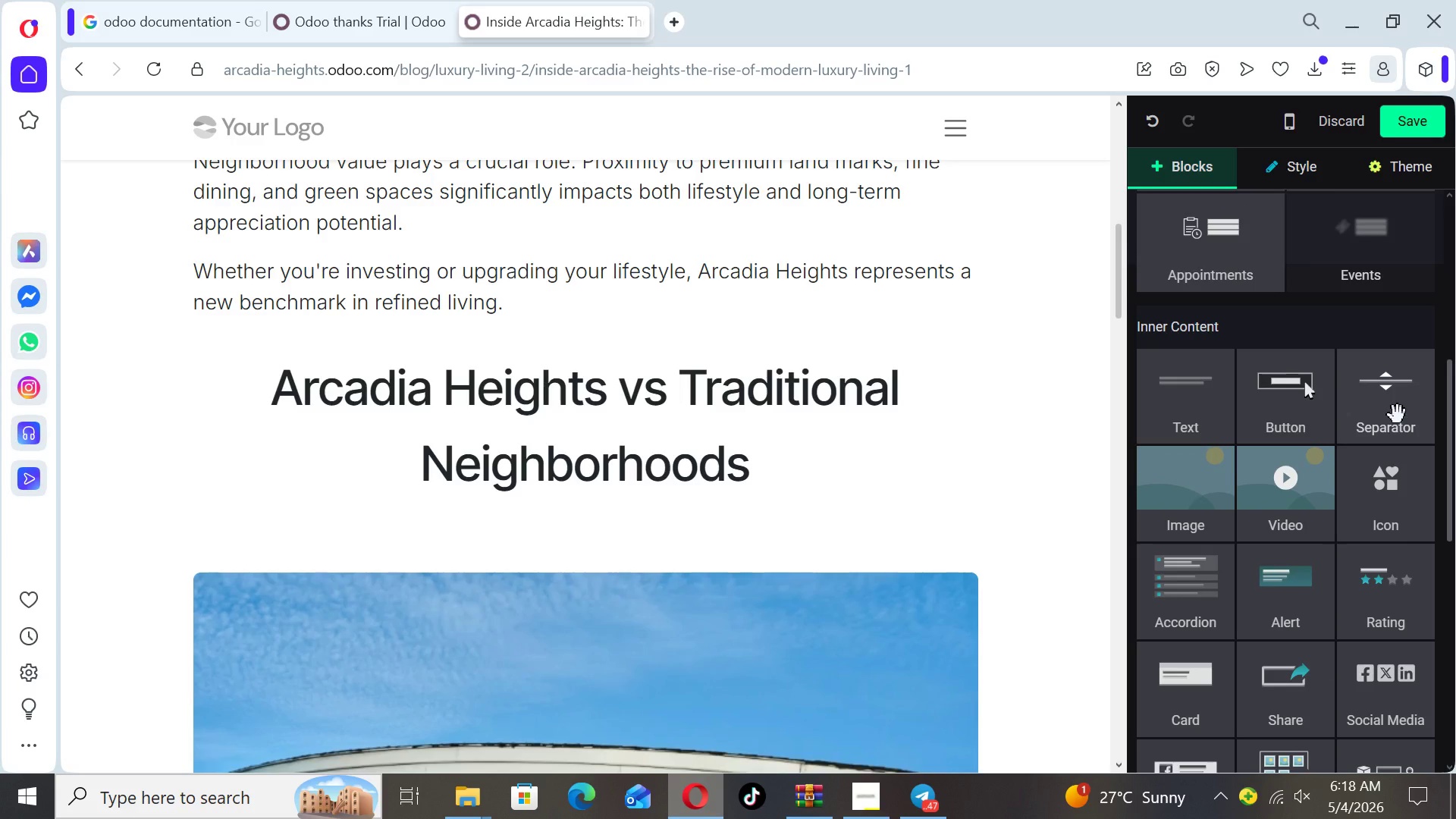 
left_click_drag(start_coordinate=[1398, 415], to_coordinate=[1024, 349])
 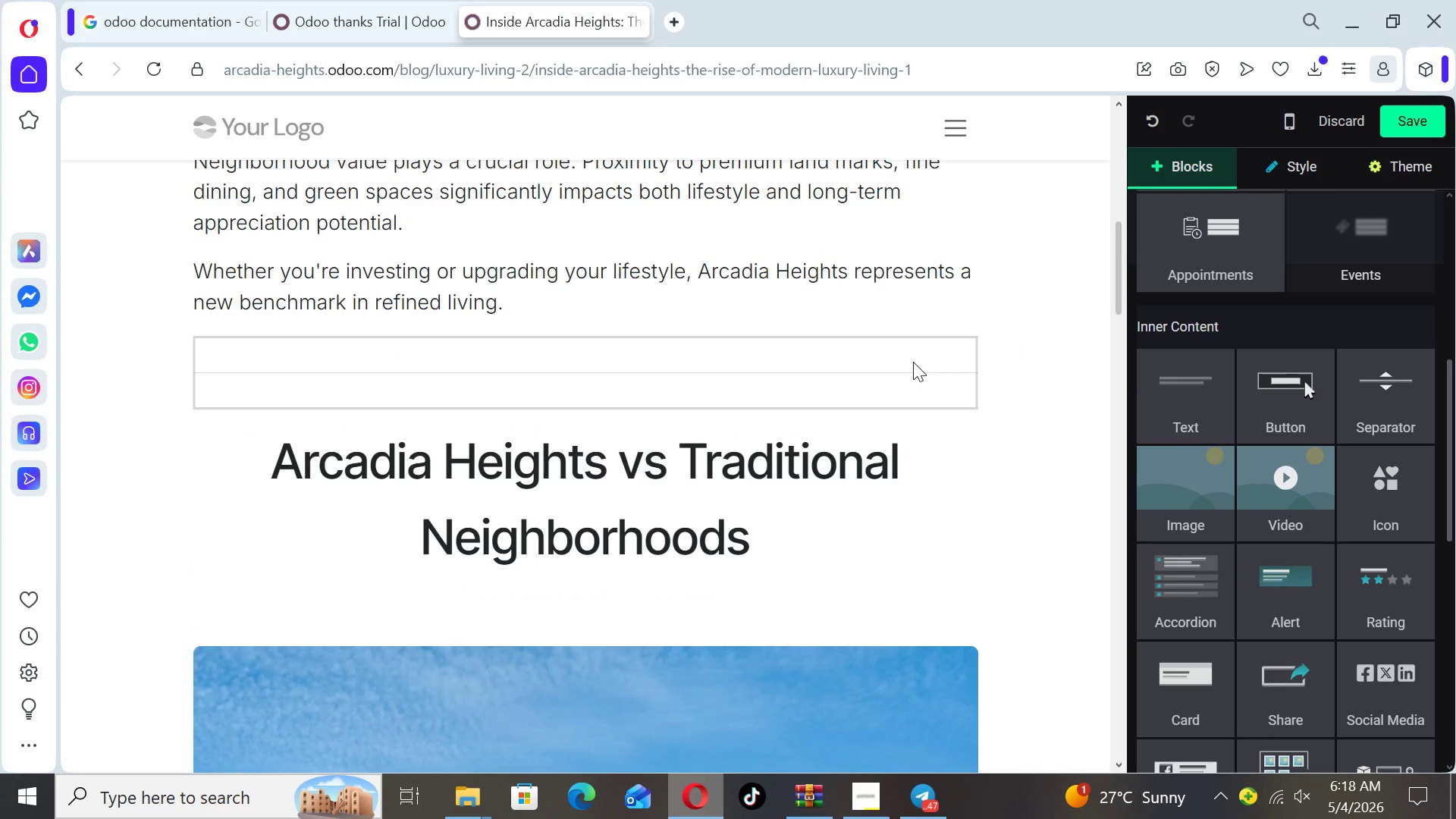 
left_click([912, 362])
 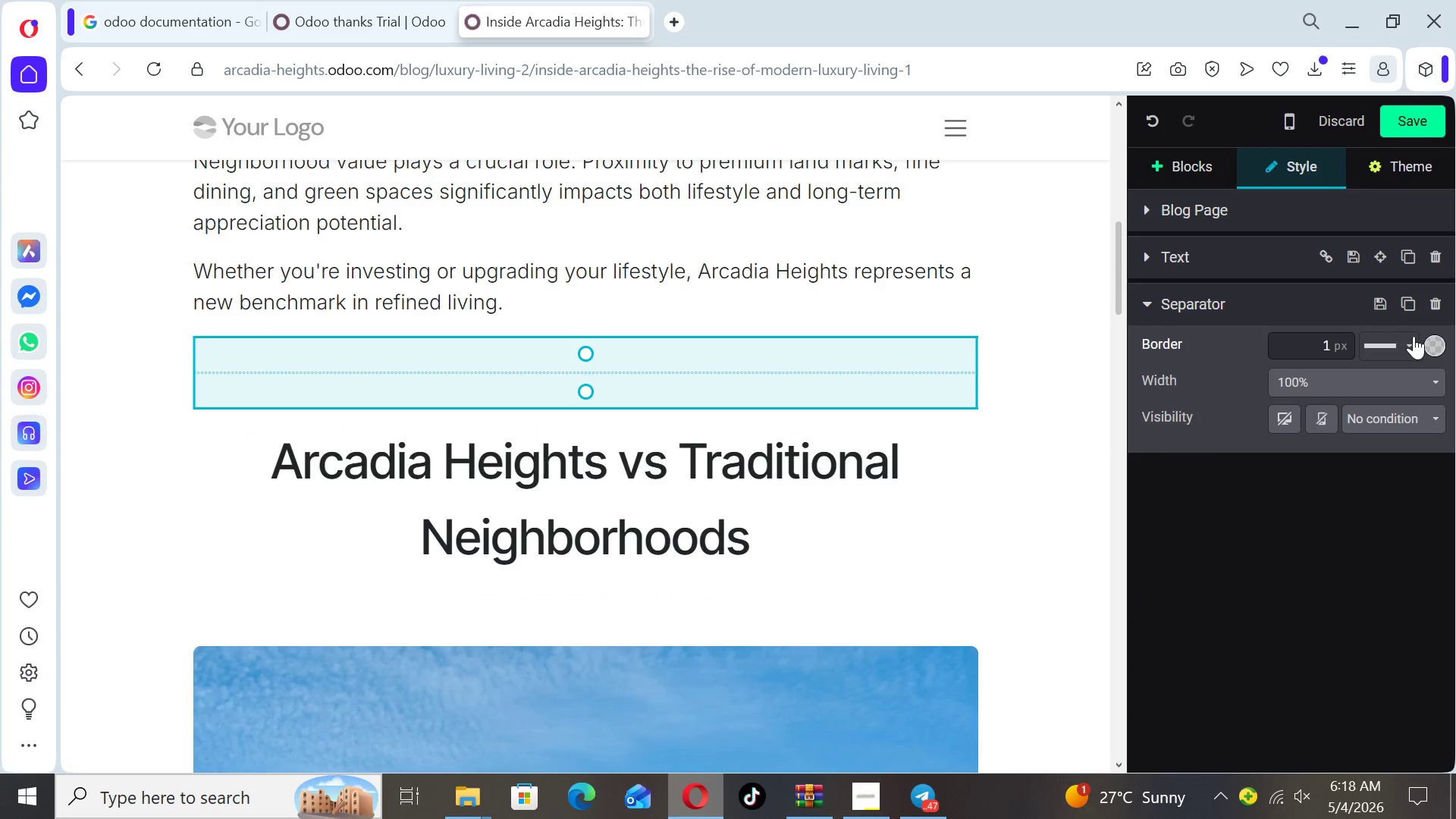 
left_click([1433, 337])
 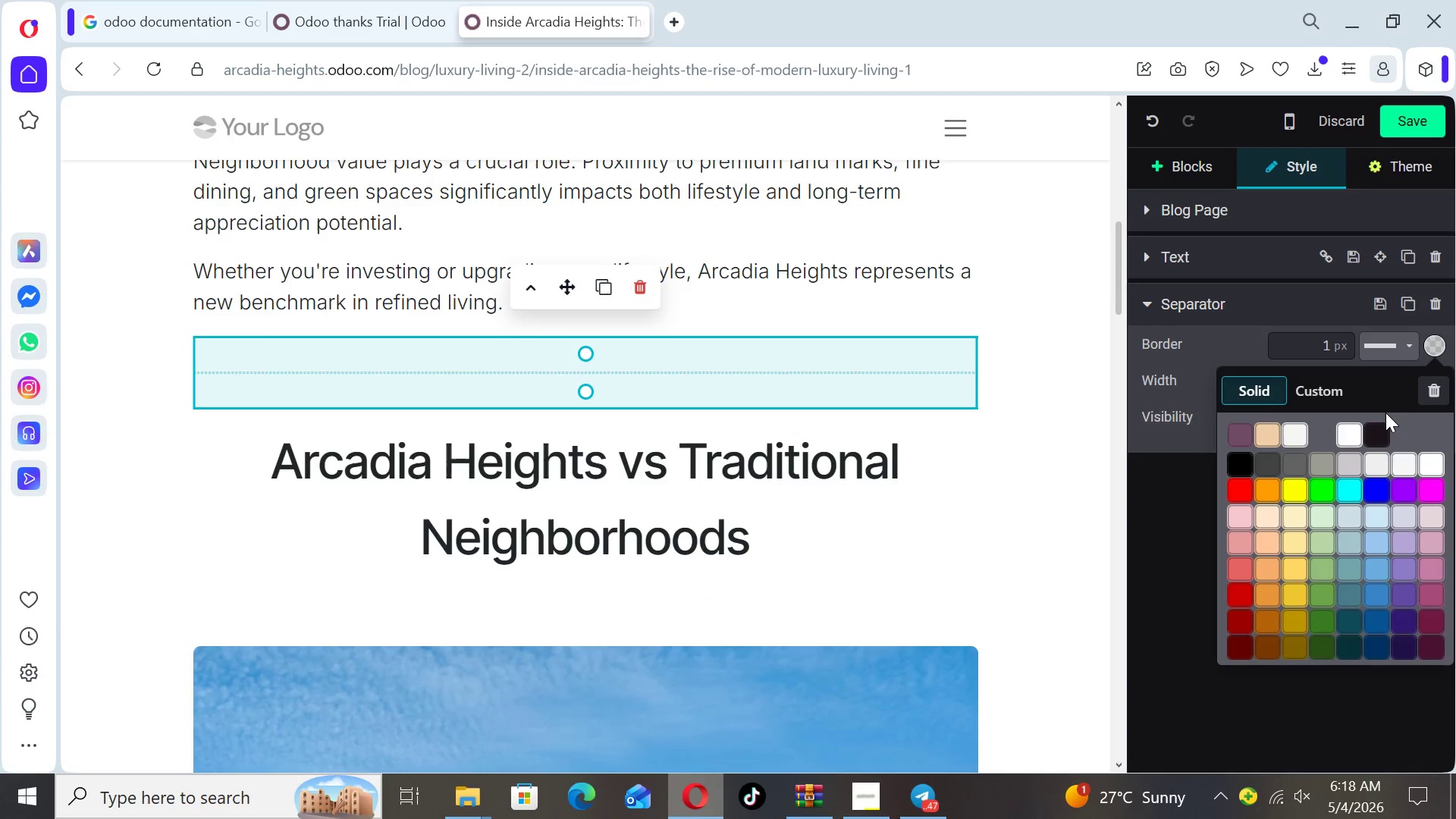 
left_click([1379, 426])
 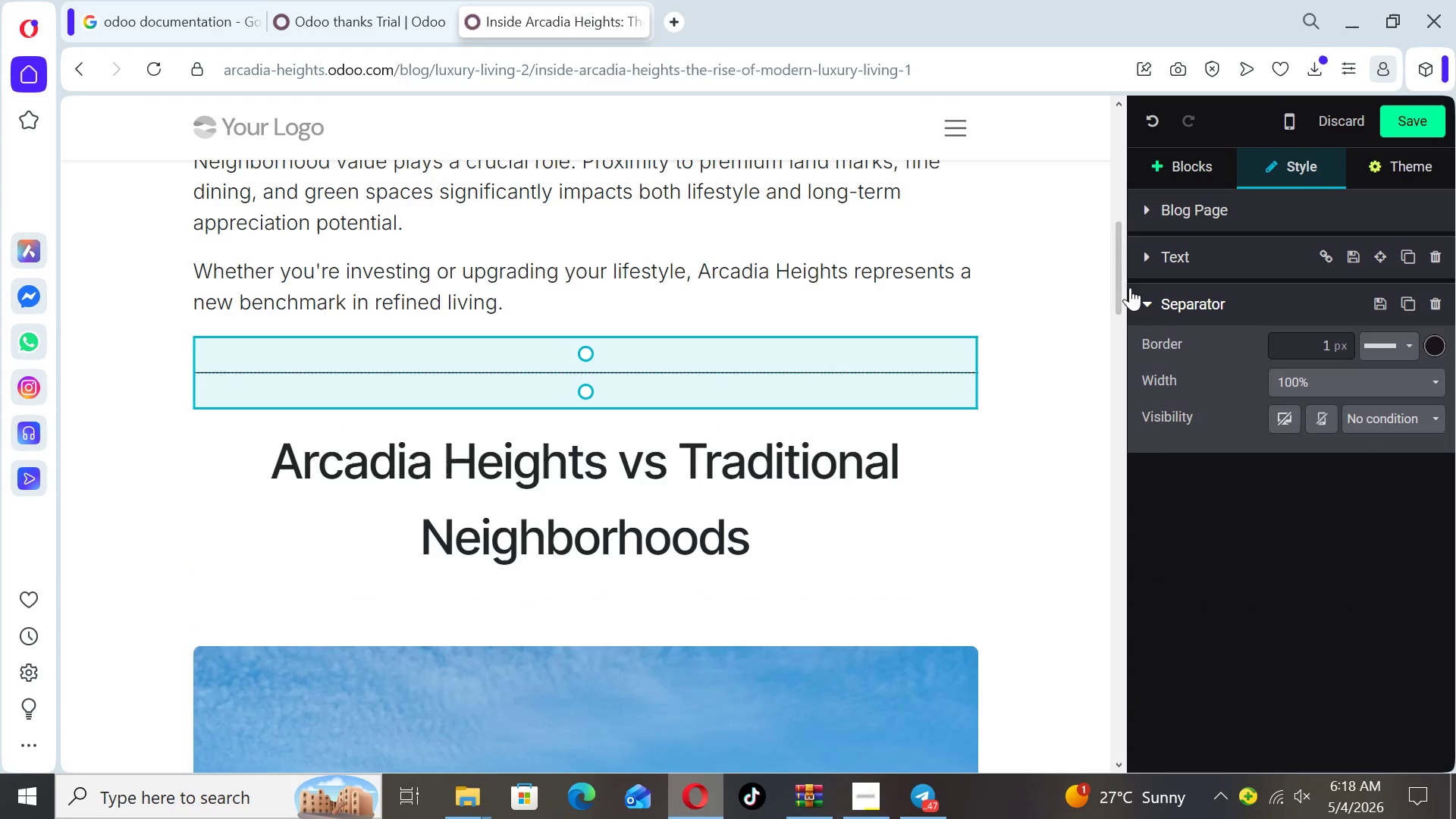 
left_click_drag(start_coordinate=[1119, 286], to_coordinate=[1120, 108])
 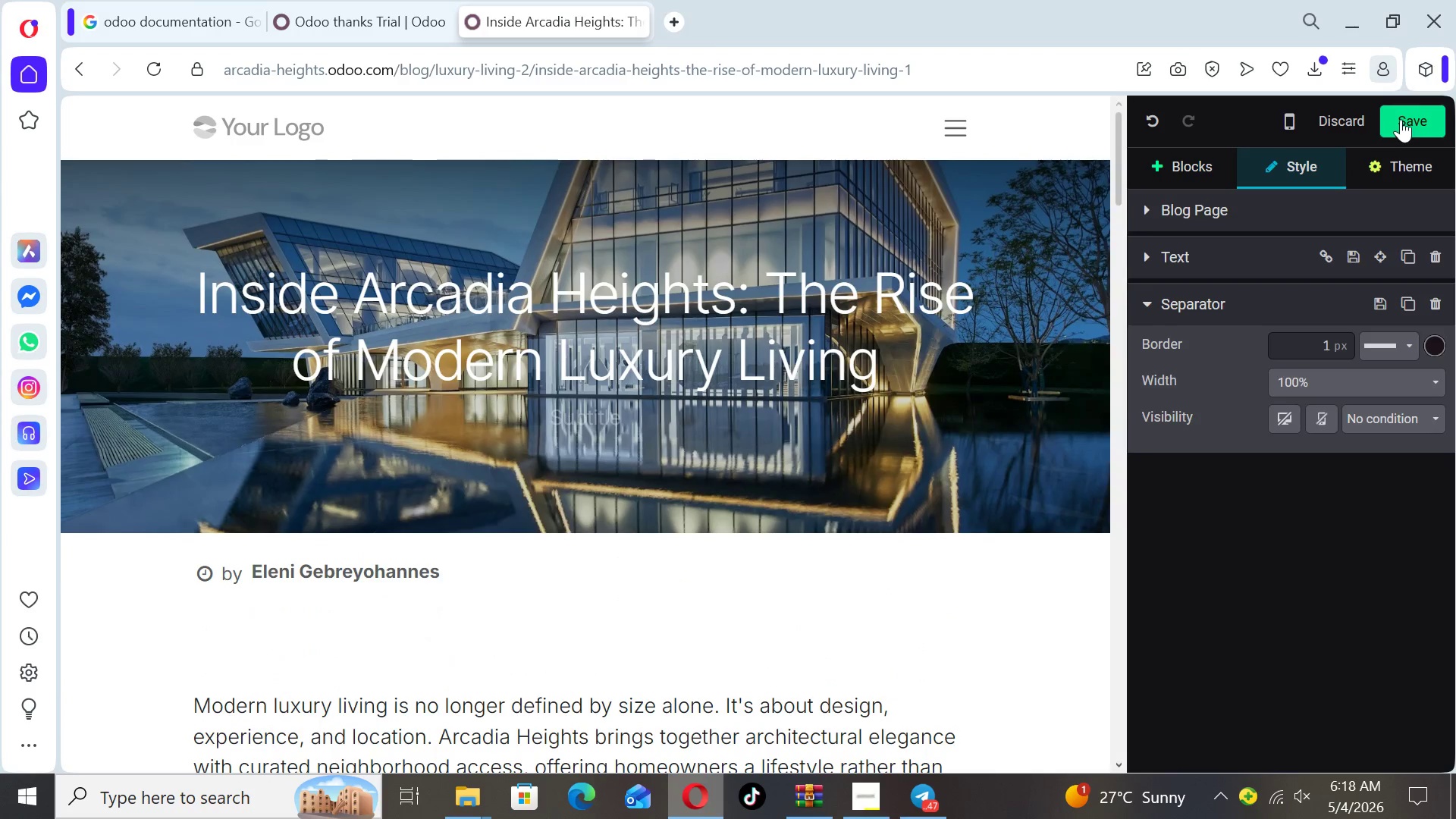 
left_click([1401, 119])
 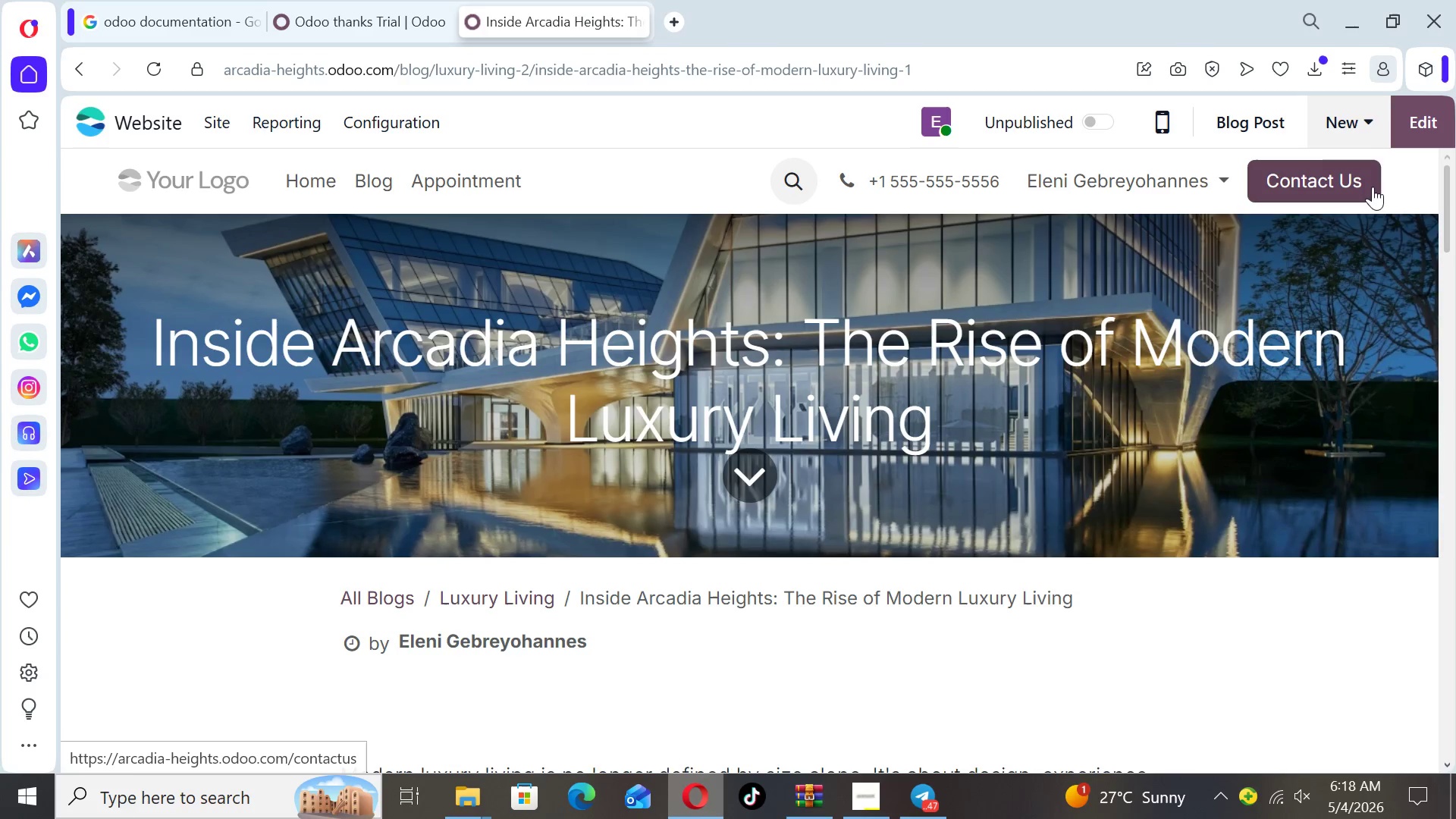 
left_click([1448, 199])
 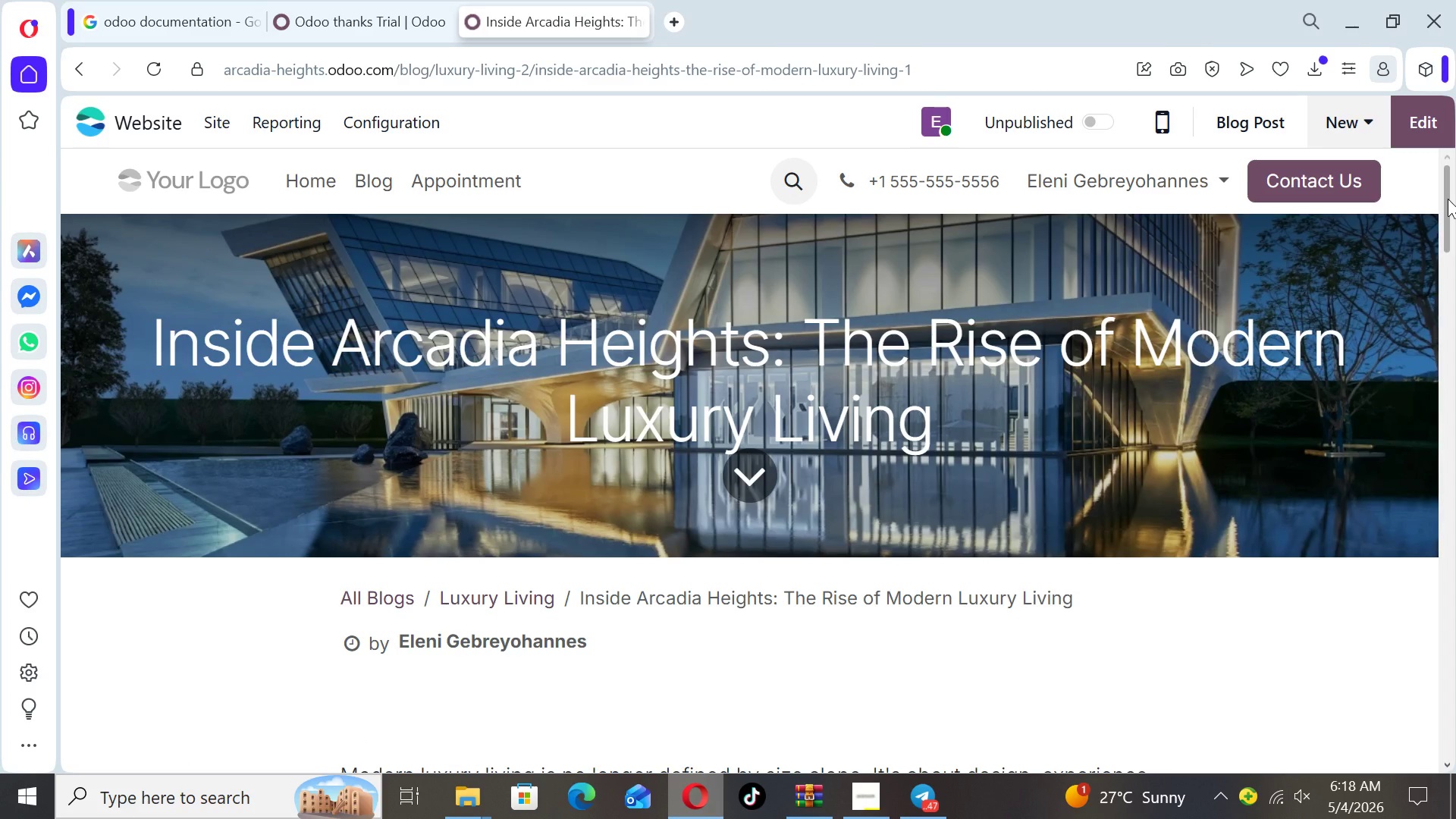 
left_click_drag(start_coordinate=[1448, 199], to_coordinate=[1442, 550])
 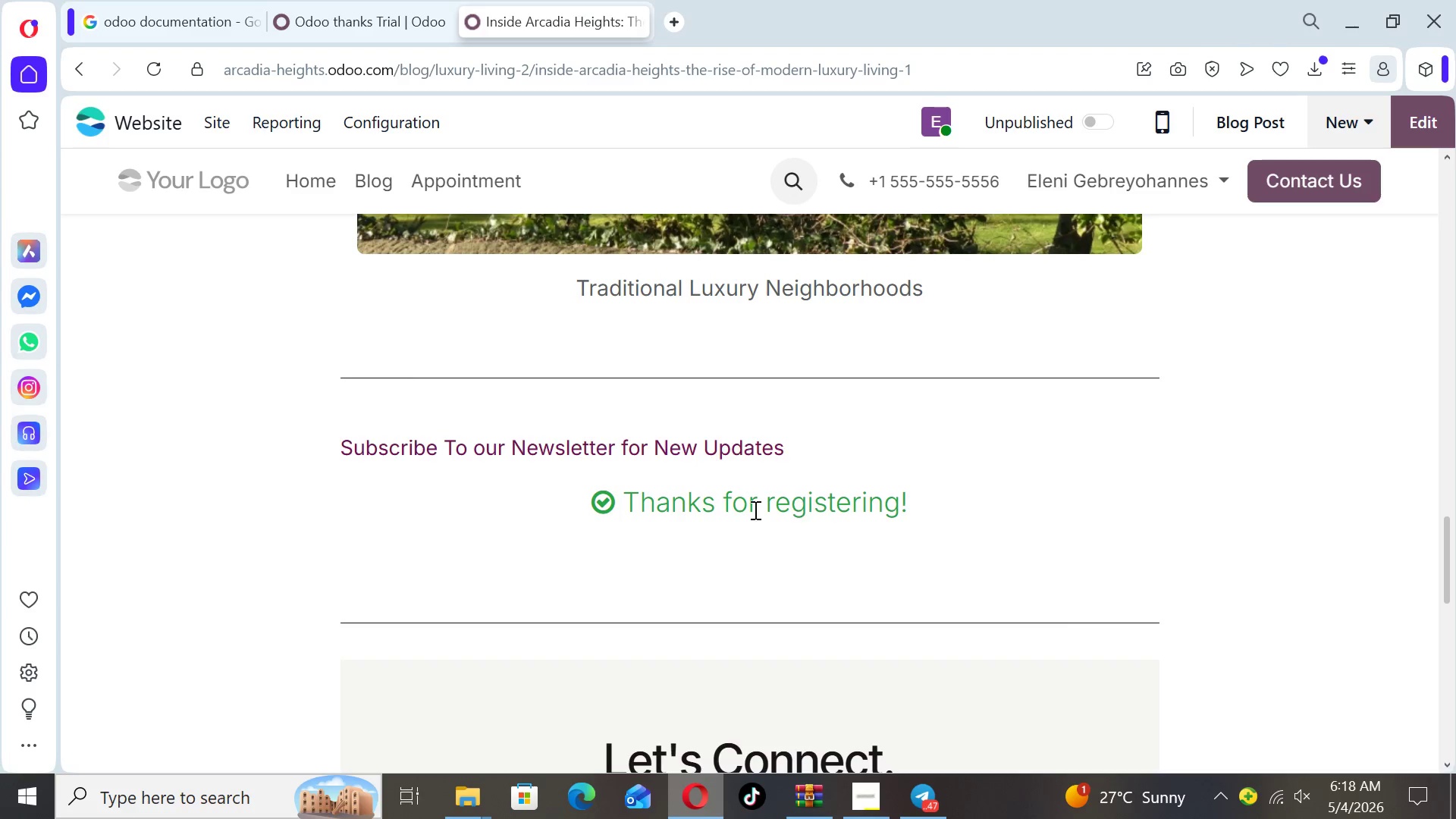 
left_click([729, 509])
 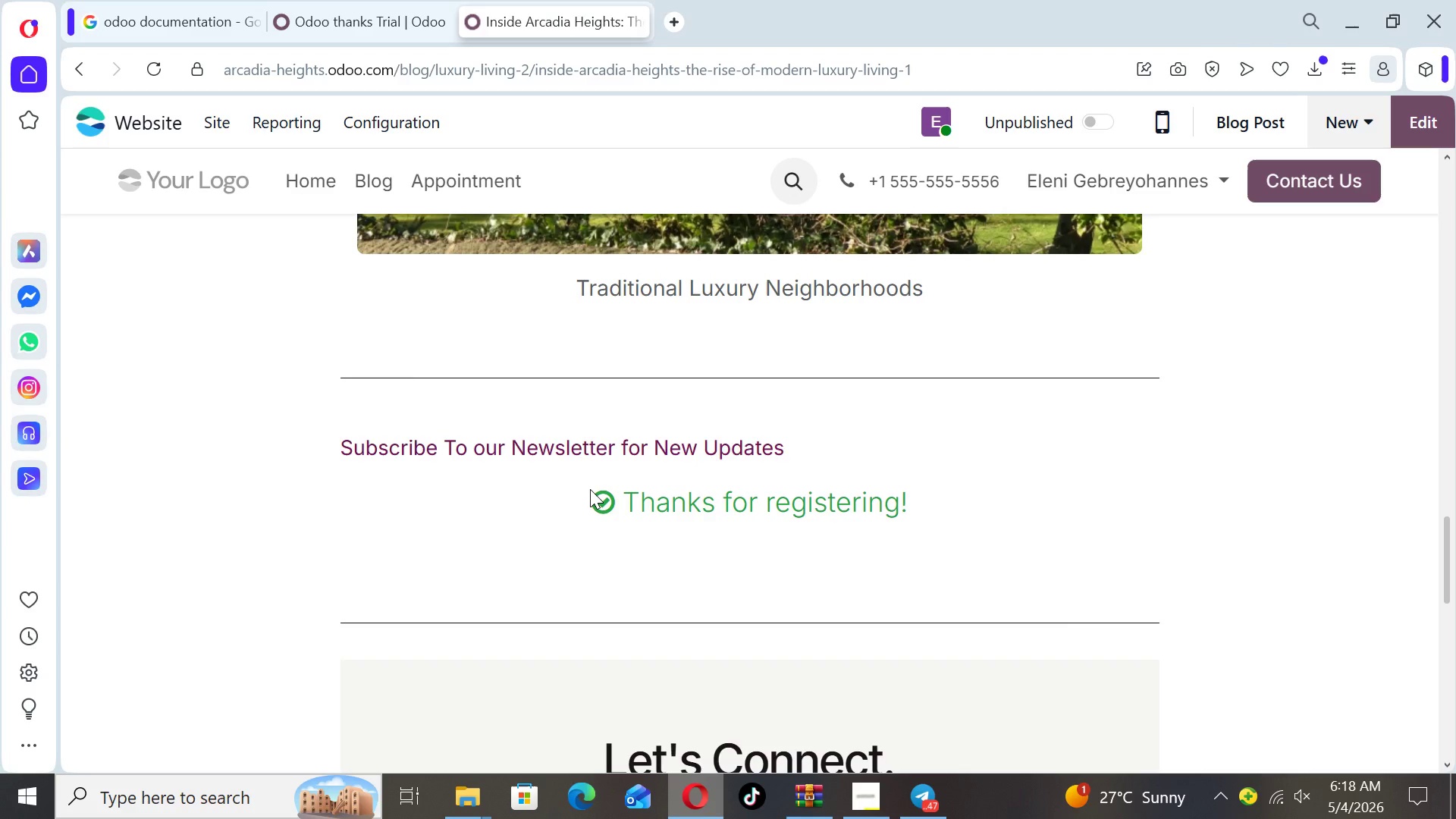 
left_click([590, 489])
 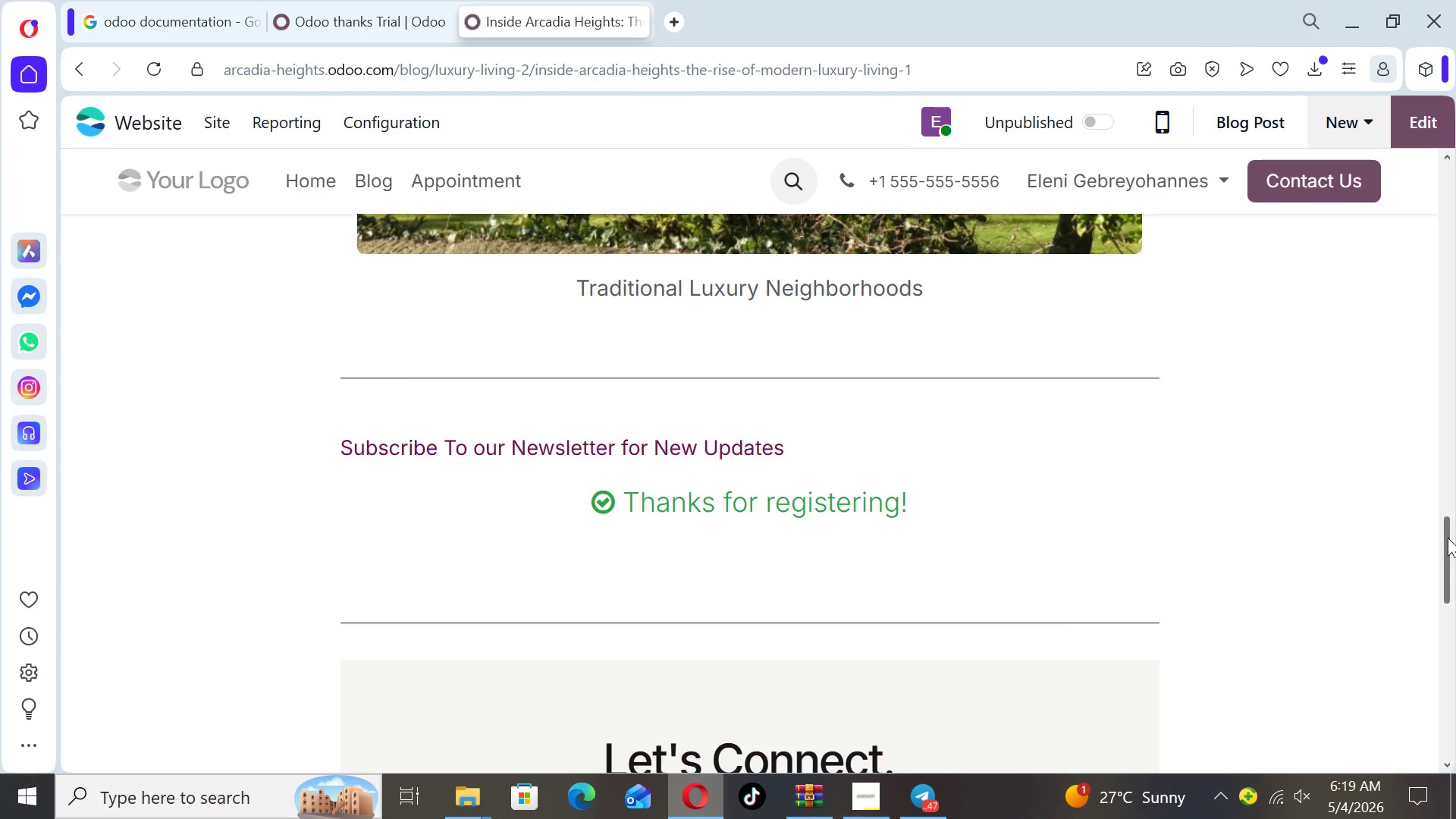 
left_click([1448, 535])
 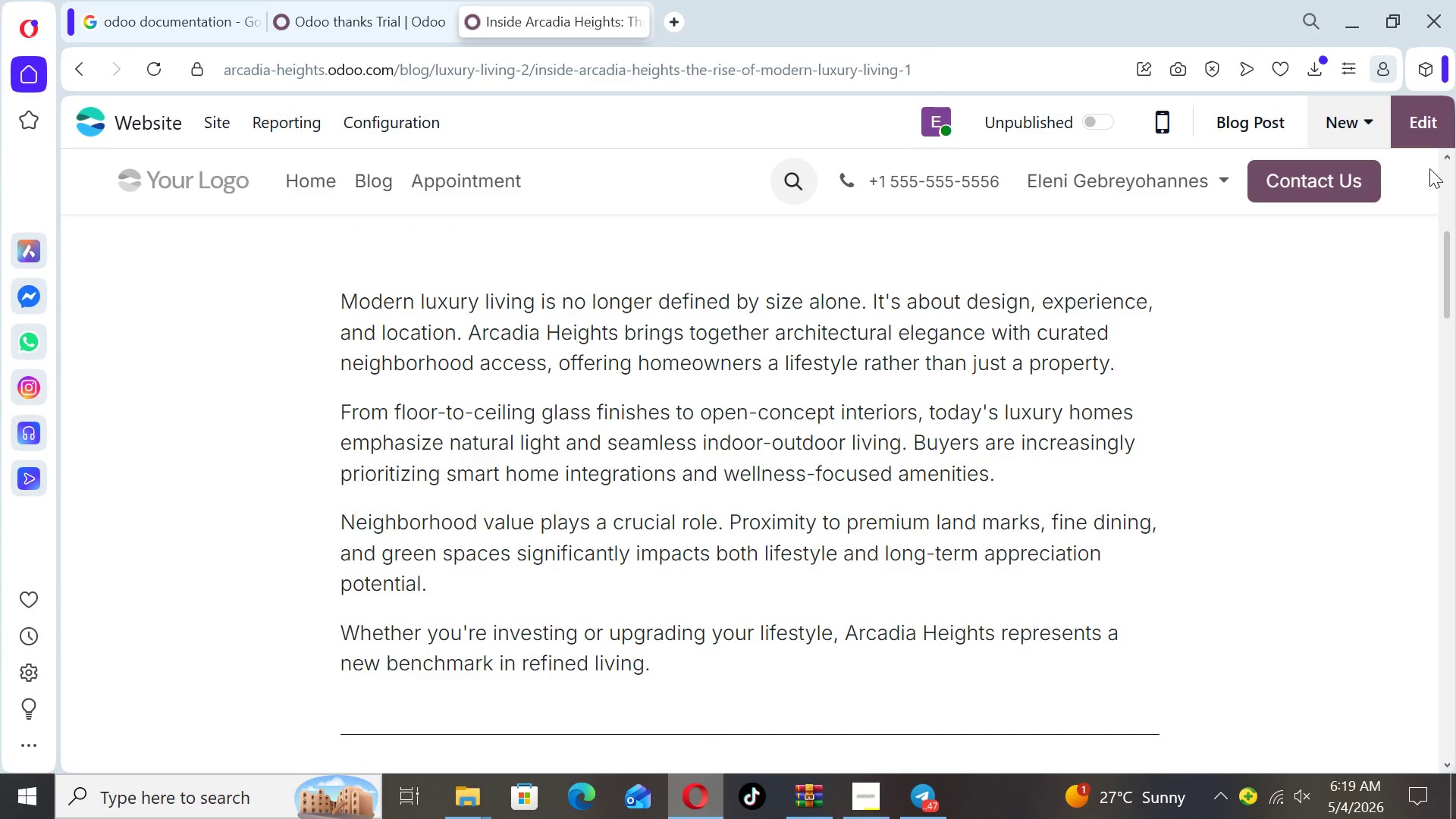 
left_click([1424, 129])
 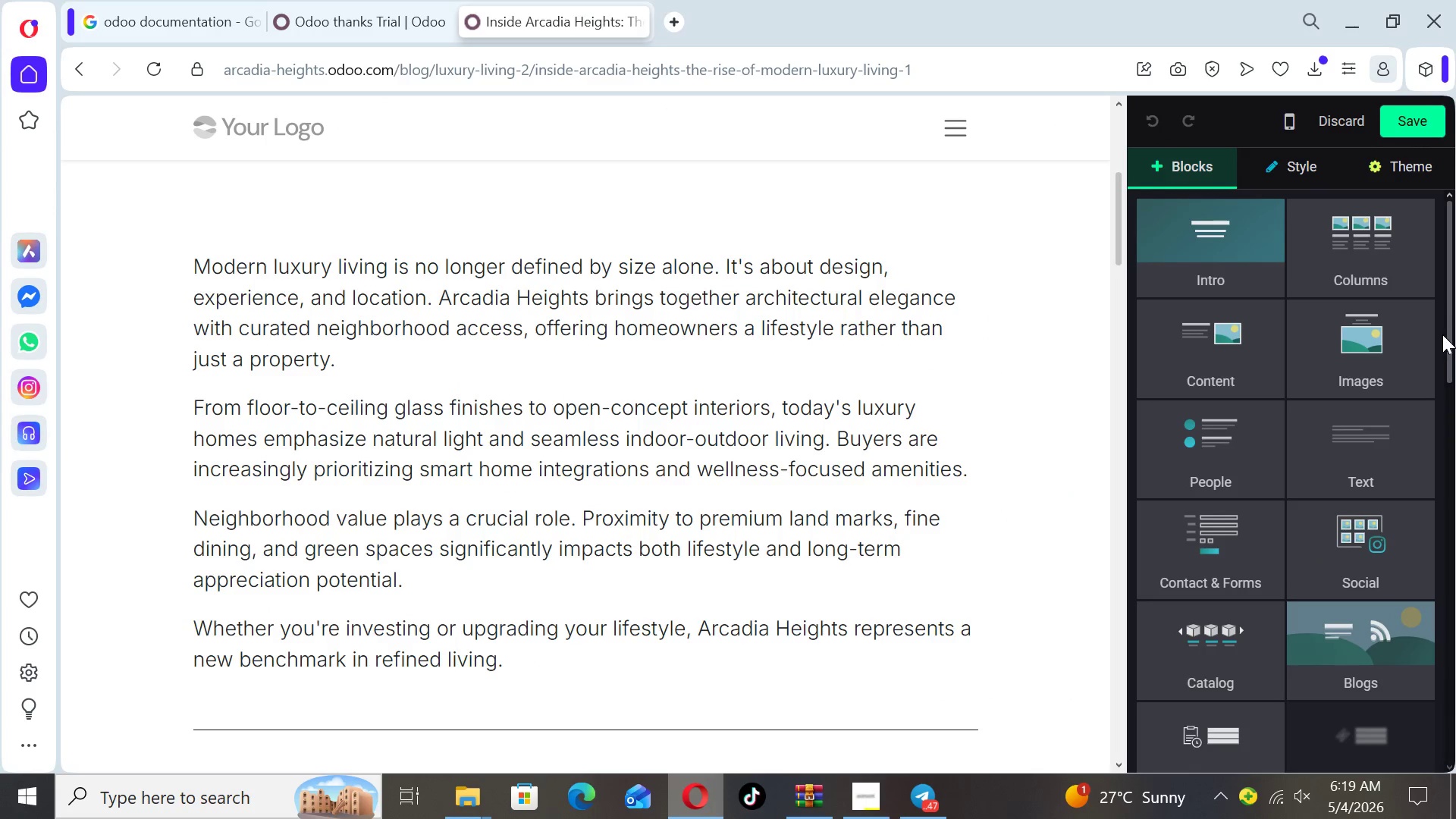 
left_click_drag(start_coordinate=[1454, 336], to_coordinate=[1436, 255])
 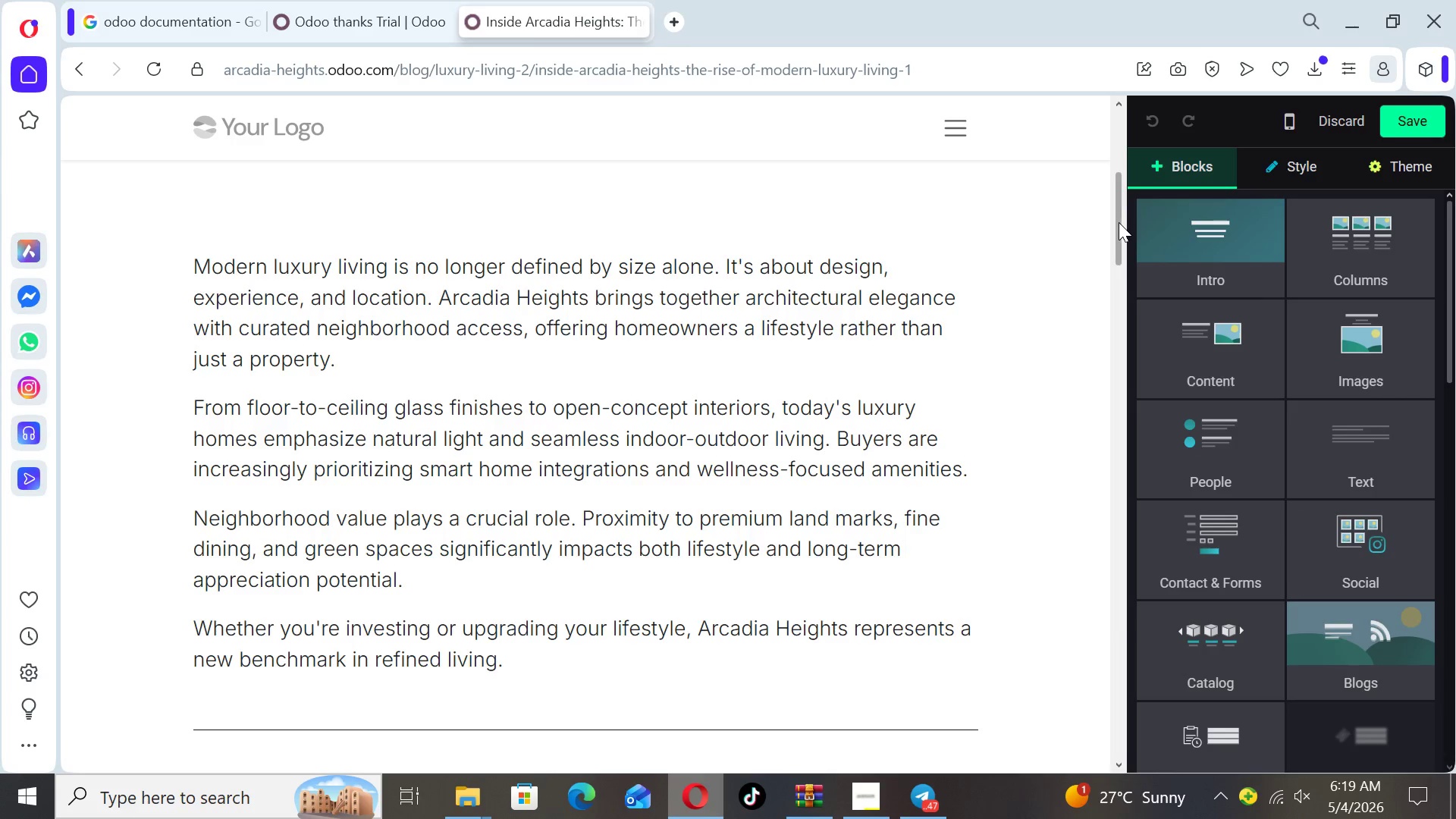 
left_click_drag(start_coordinate=[1118, 222], to_coordinate=[1093, 486])
 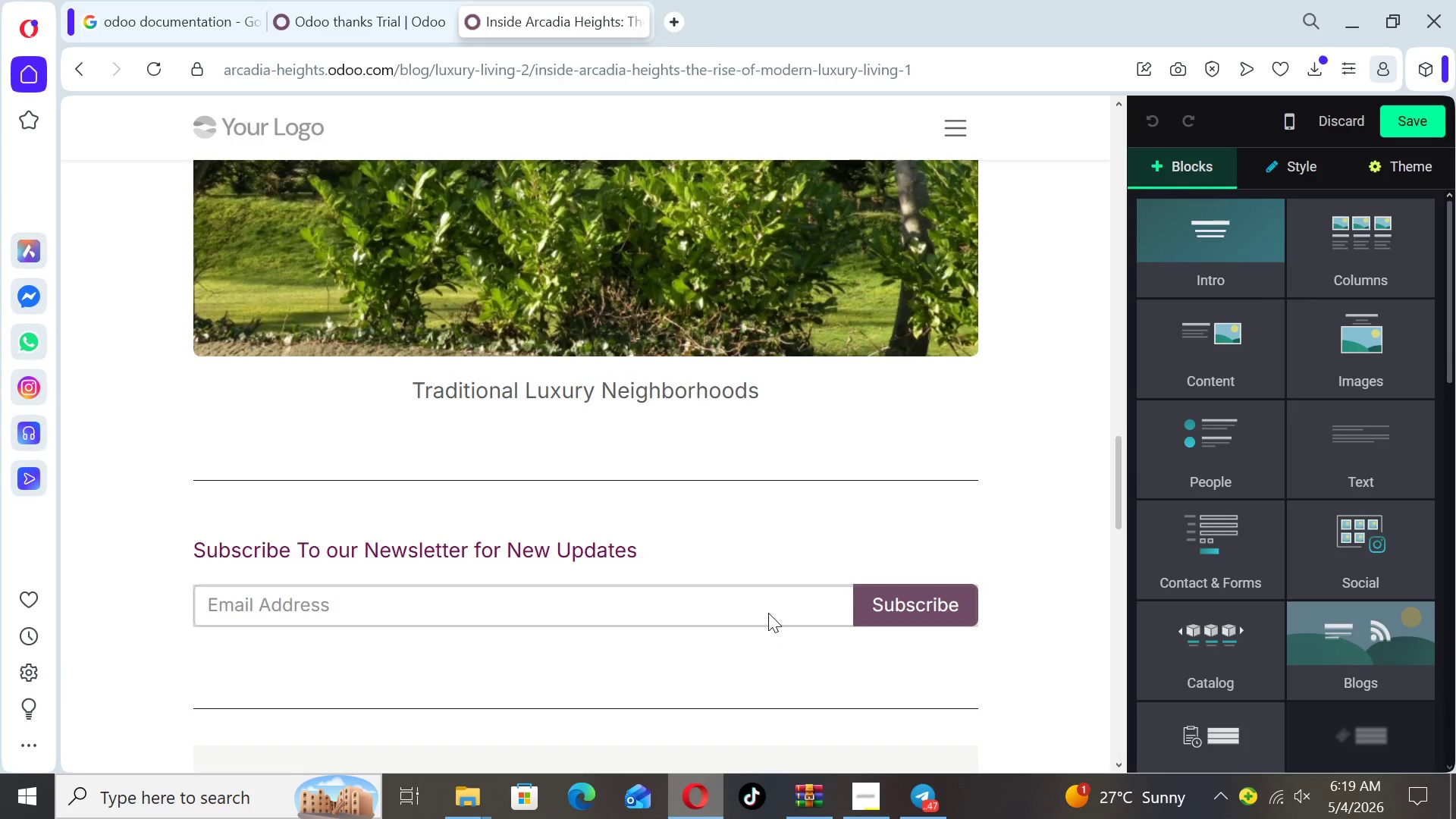 
left_click([768, 609])
 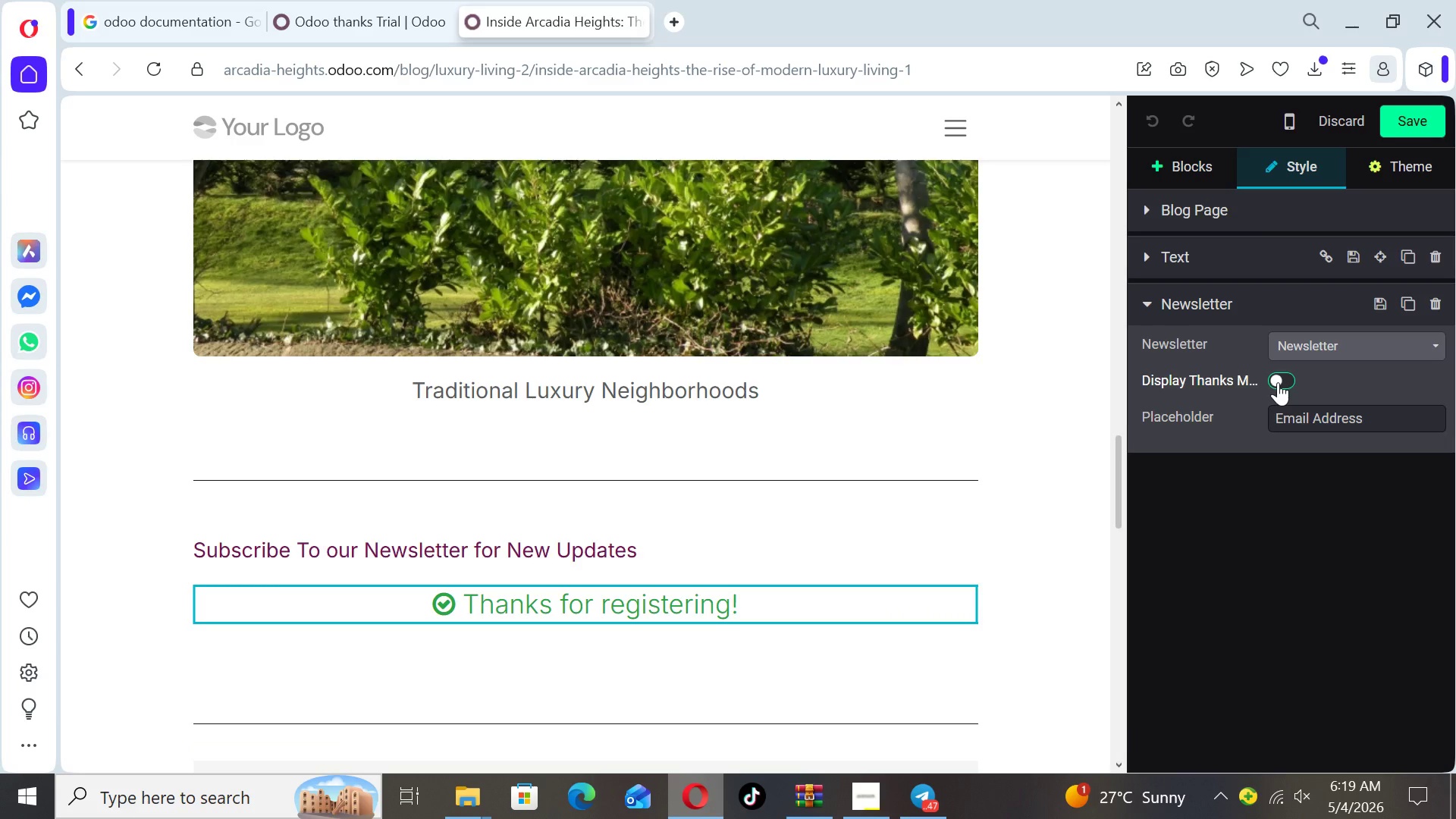 
wait(7.58)
 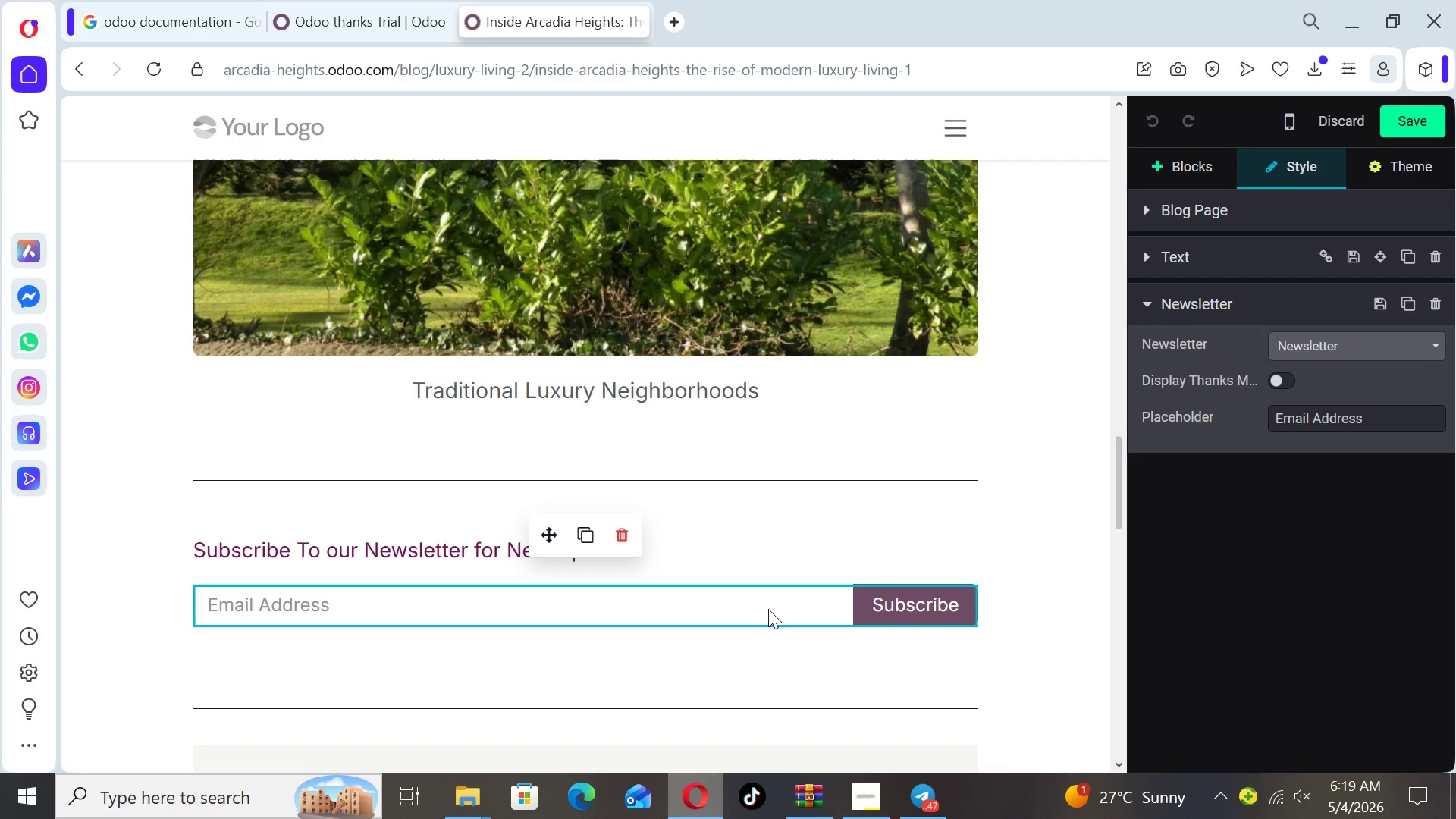 
left_click([1435, 347])
 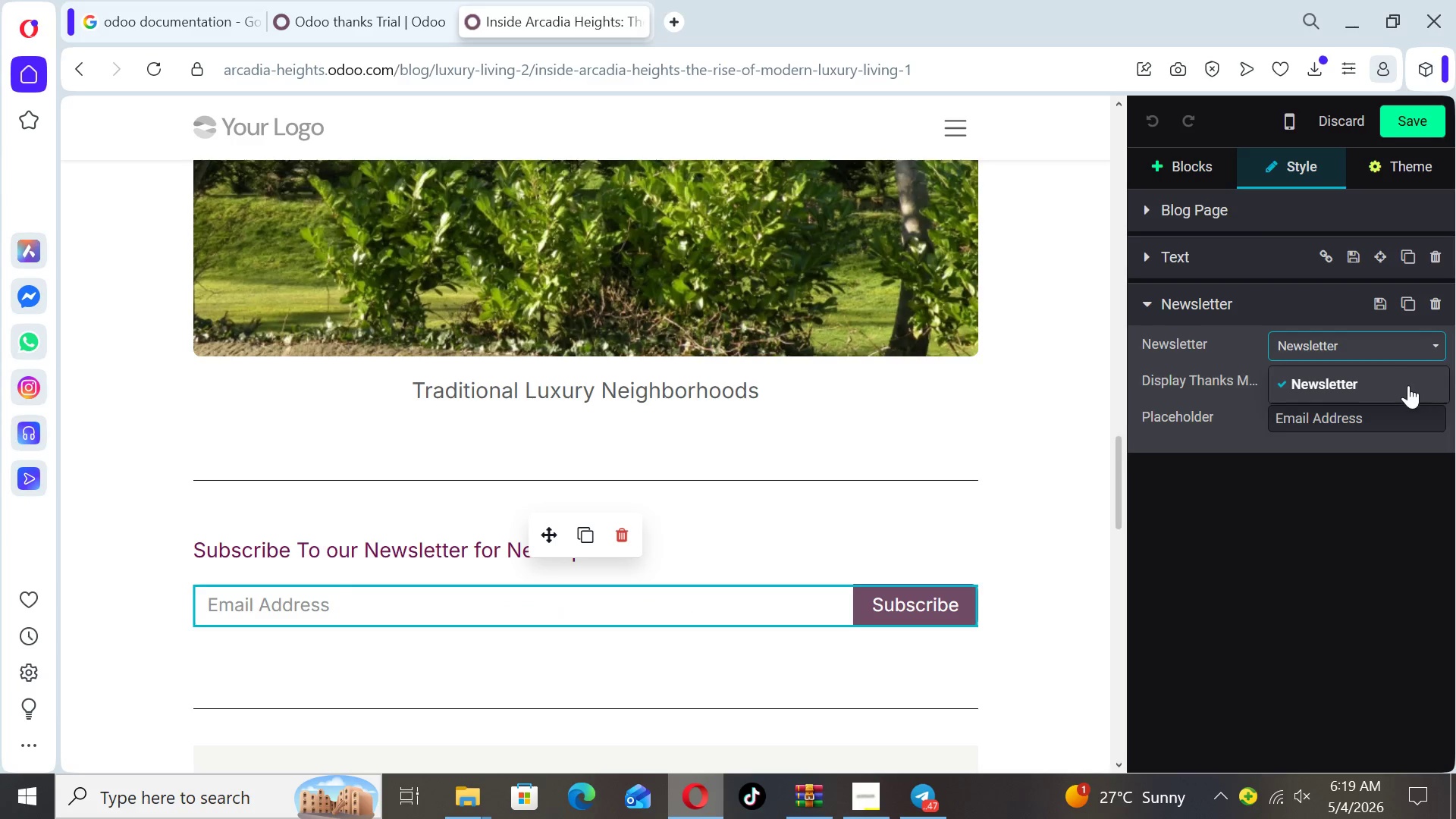 
left_click([1404, 392])
 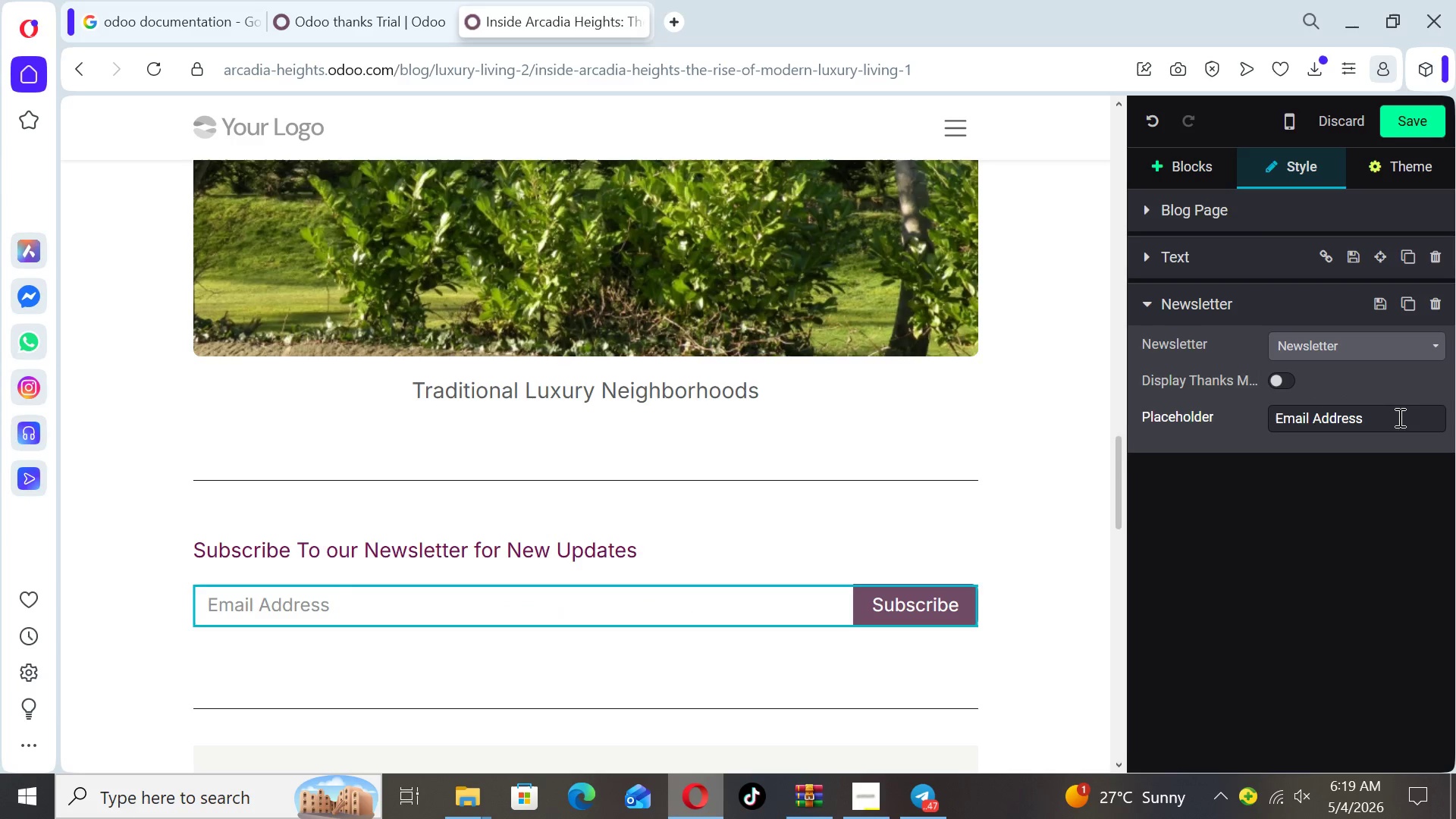 
left_click([1398, 418])
 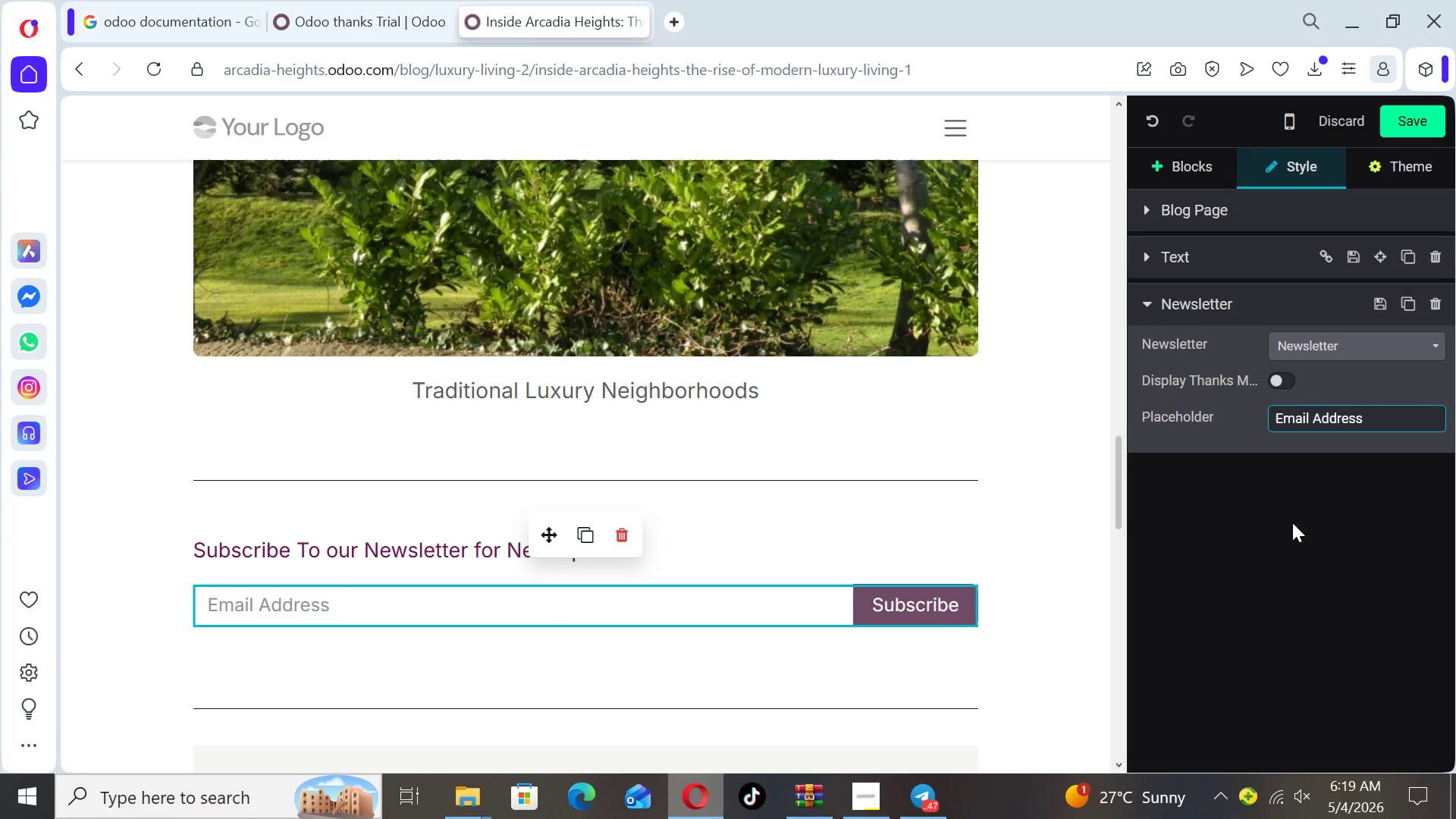 
left_click([1277, 532])
 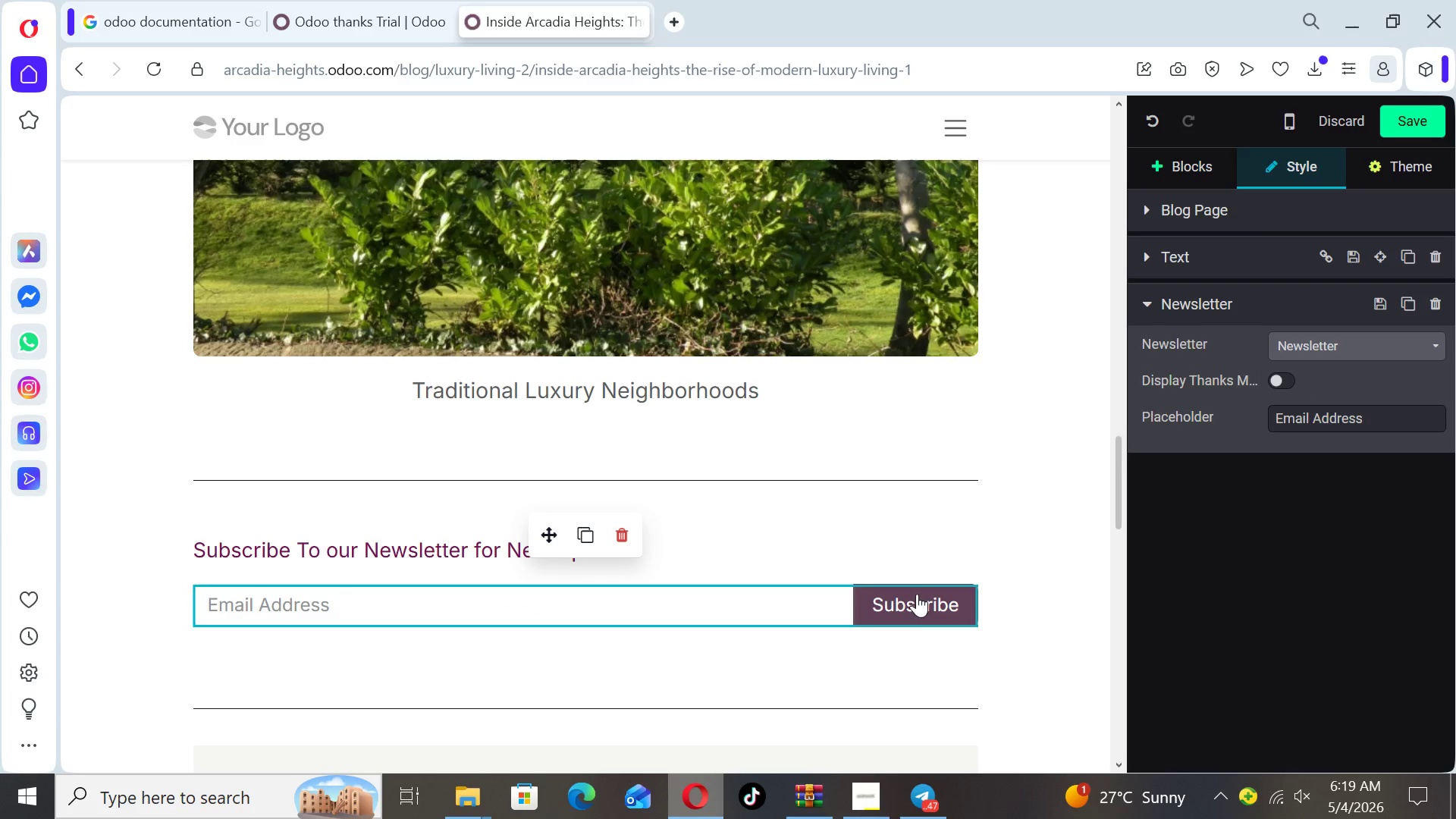 
left_click([789, 585])
 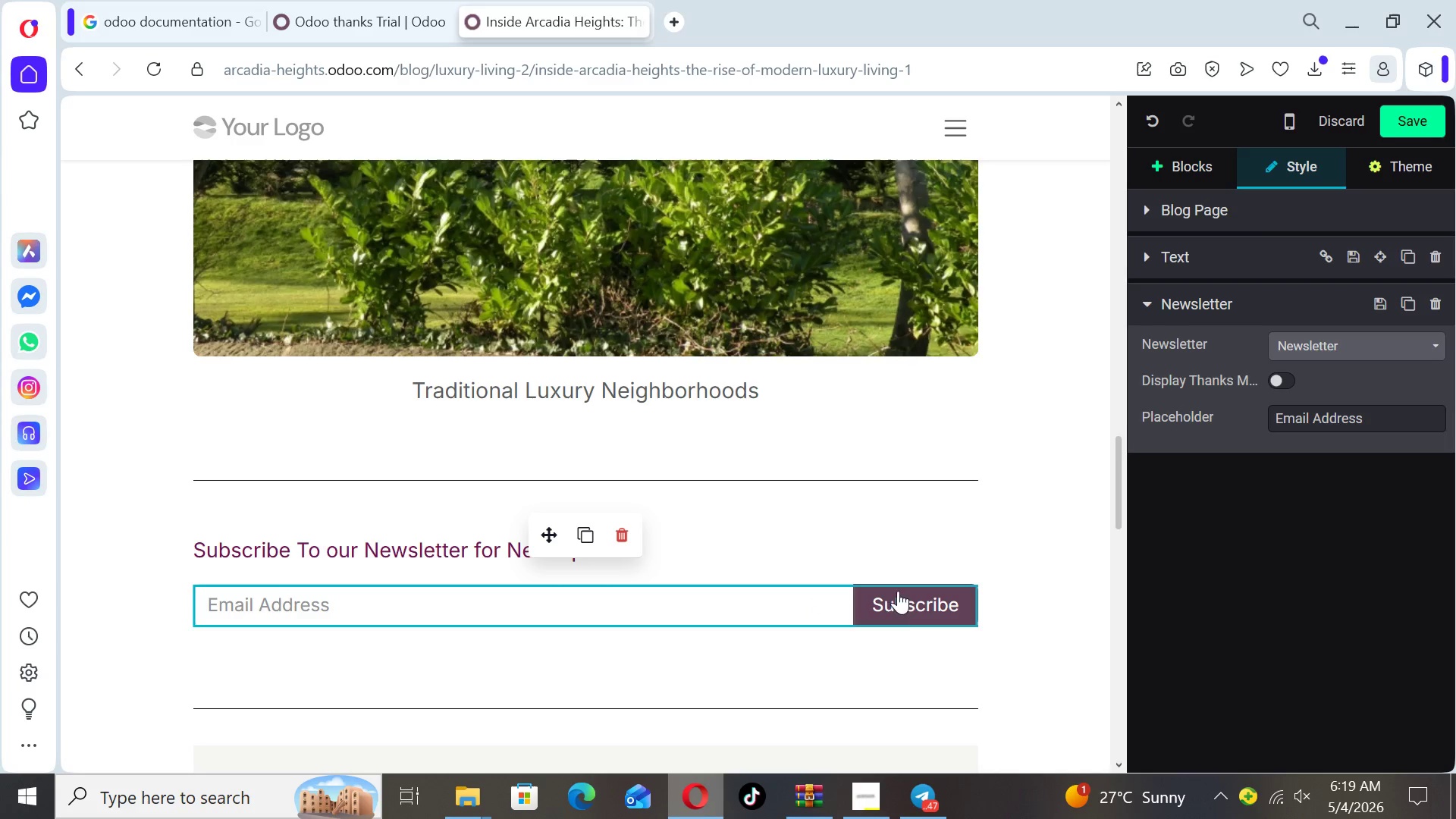 
left_click([899, 599])
 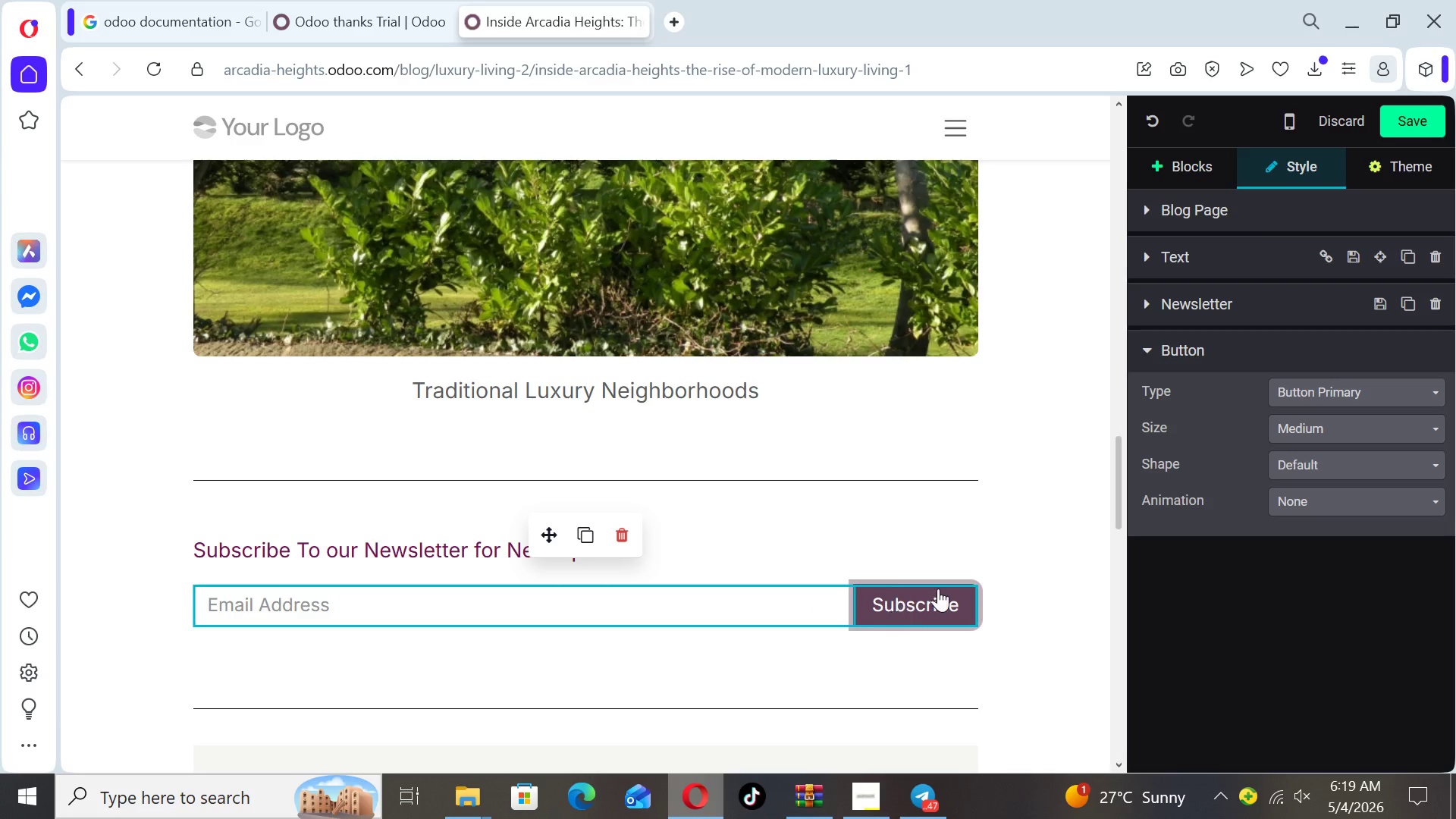 
left_click([1029, 497])
 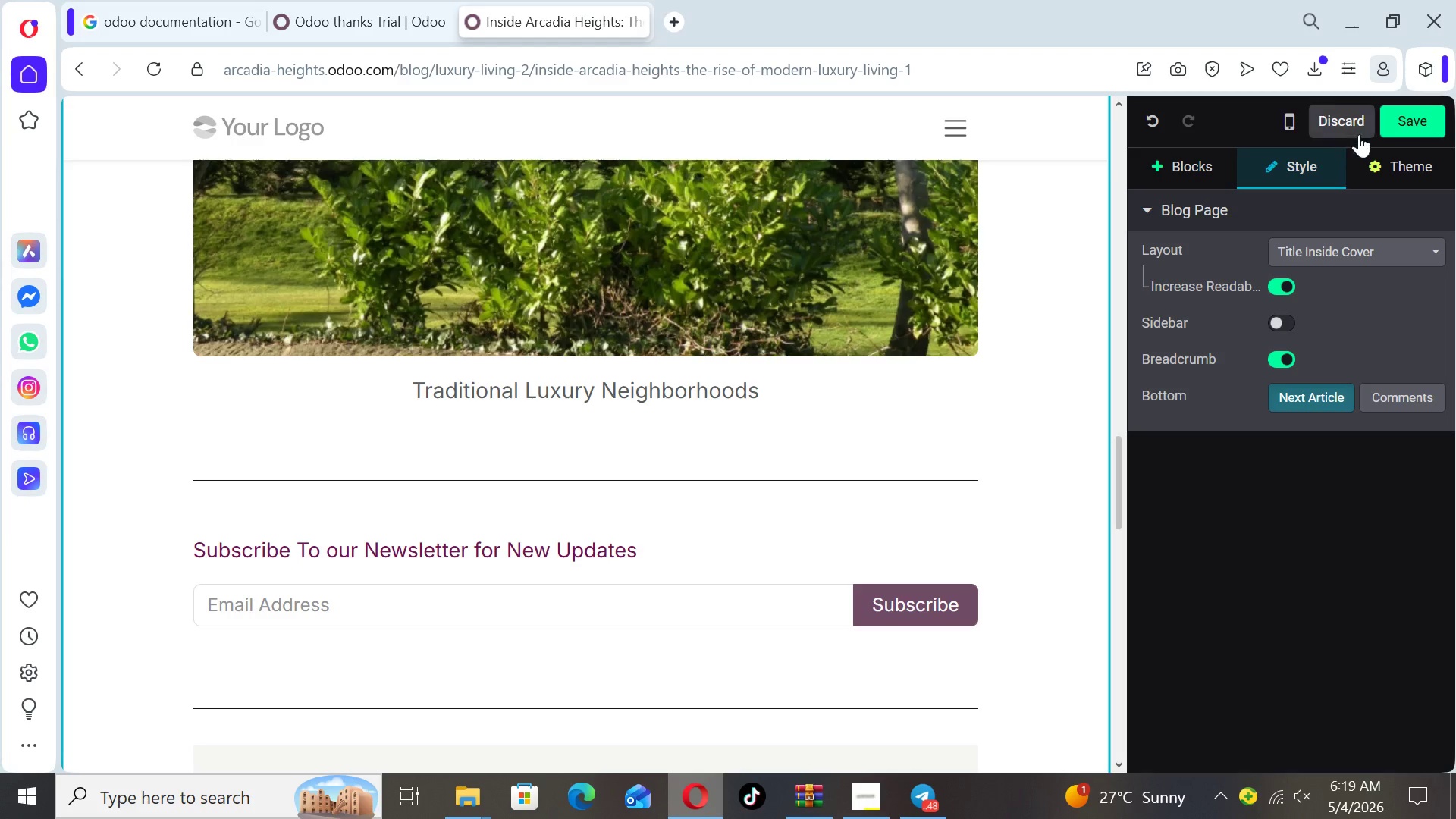 
wait(6.73)
 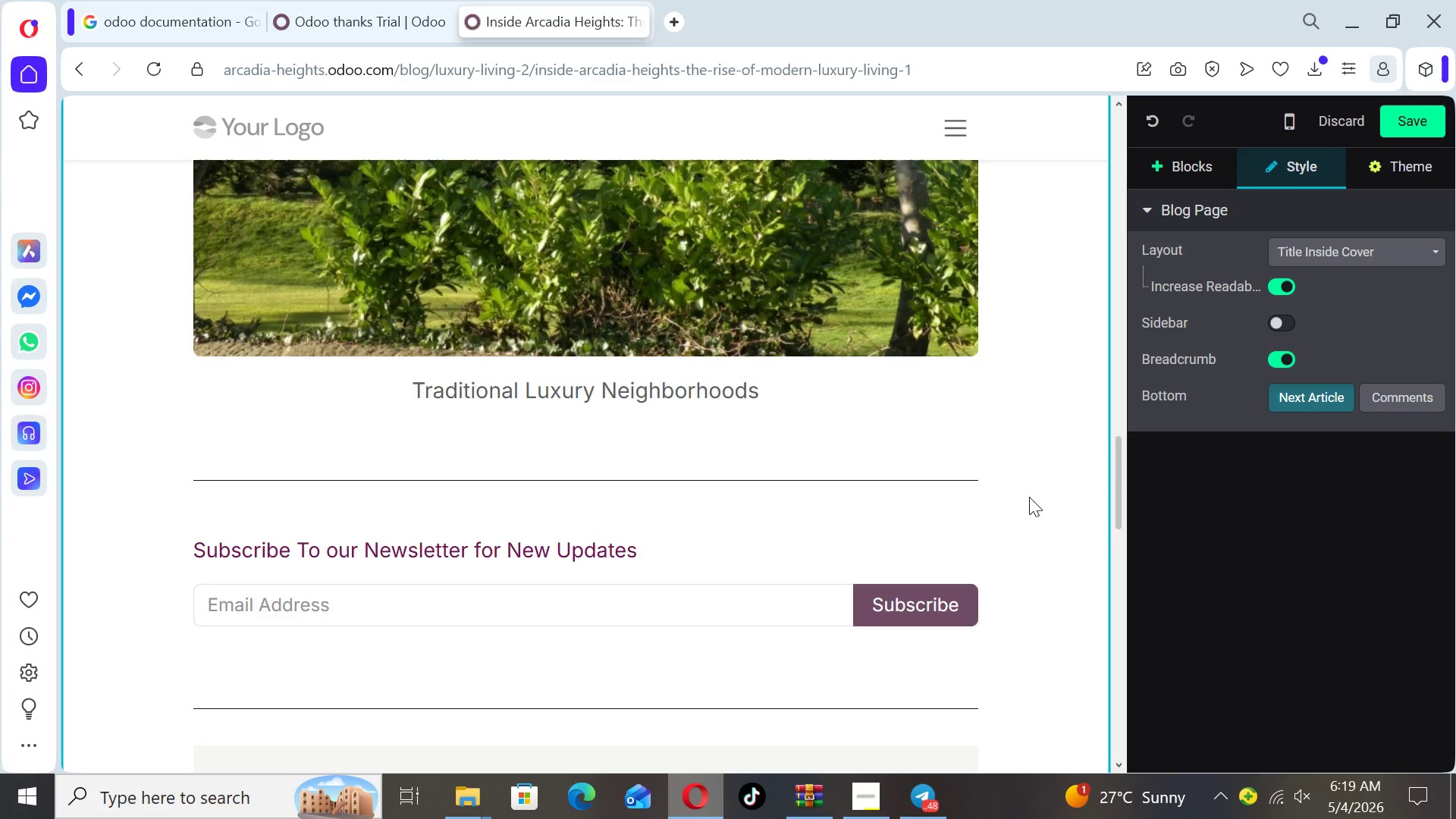 
left_click([1426, 117])
 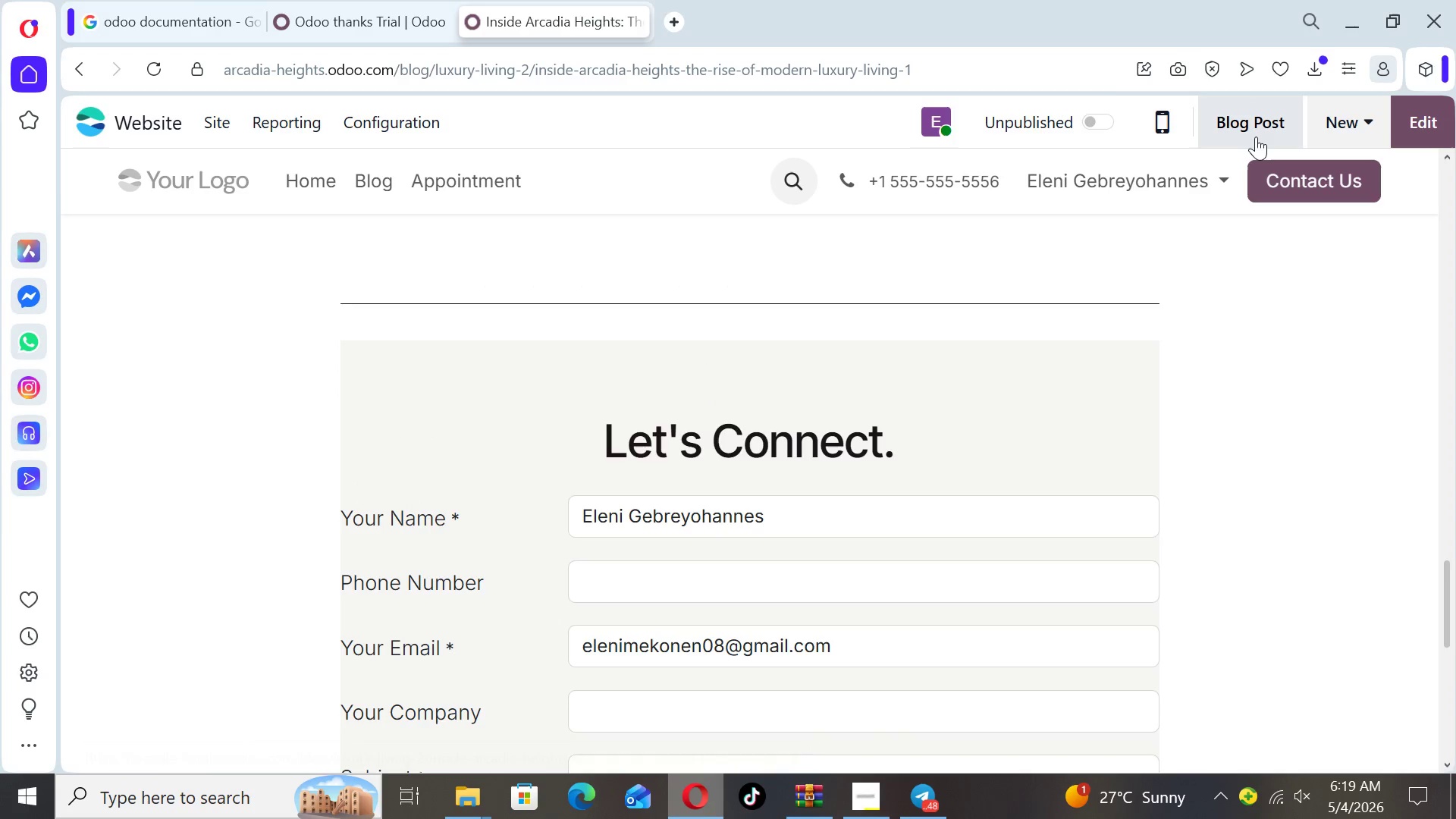 
left_click([1256, 130])
 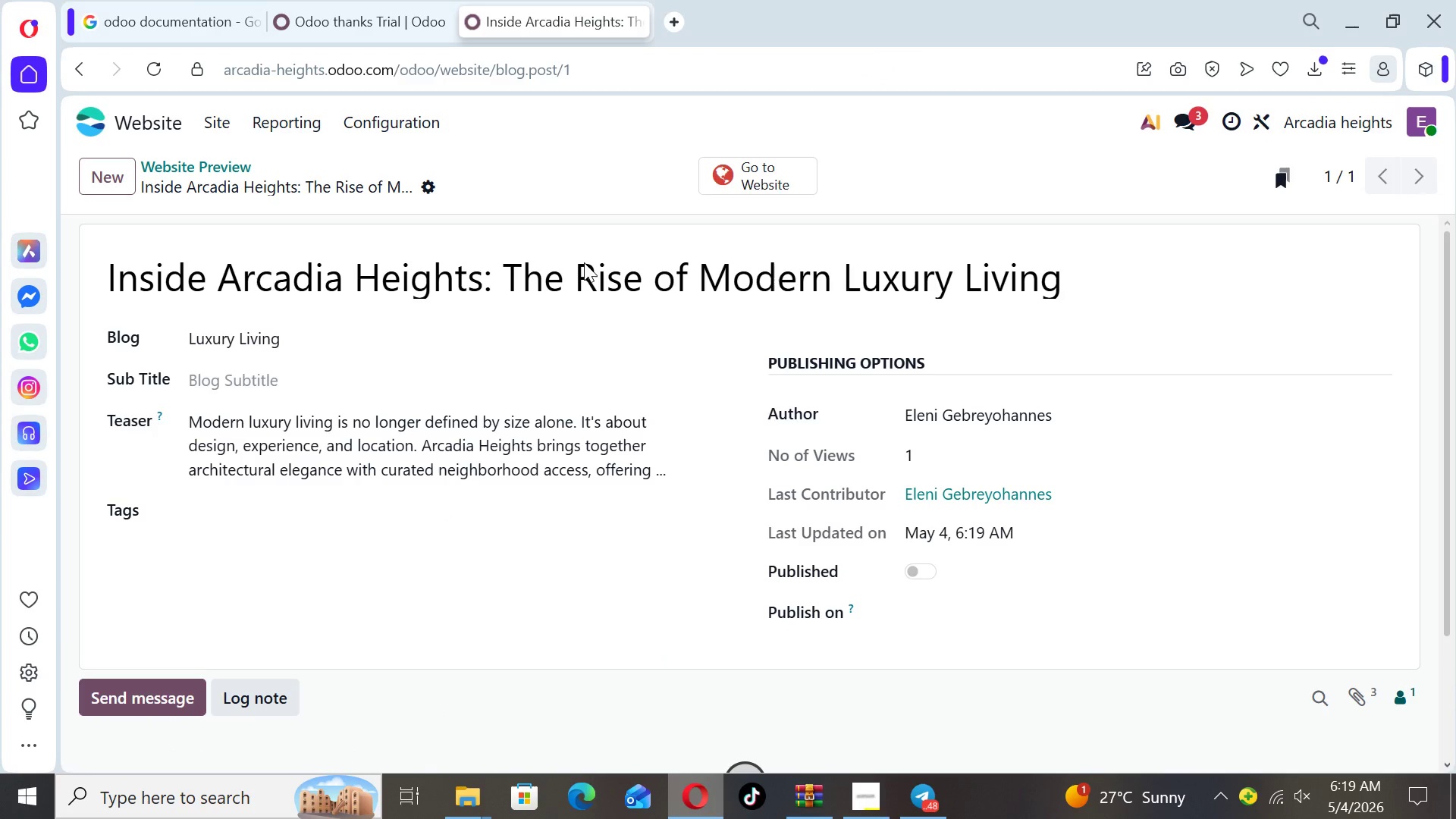 
wait(5.02)
 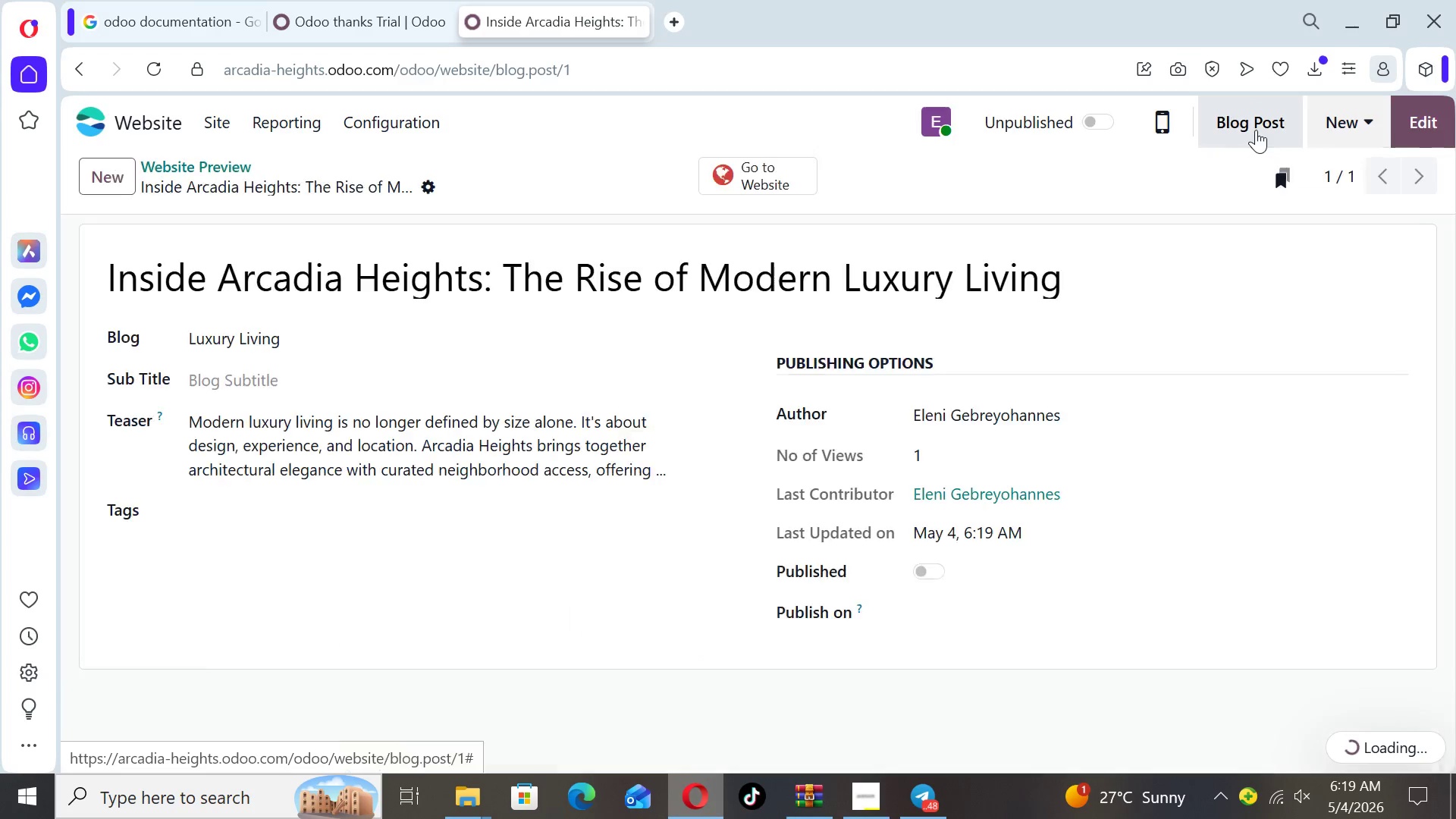 
left_click([201, 512])
 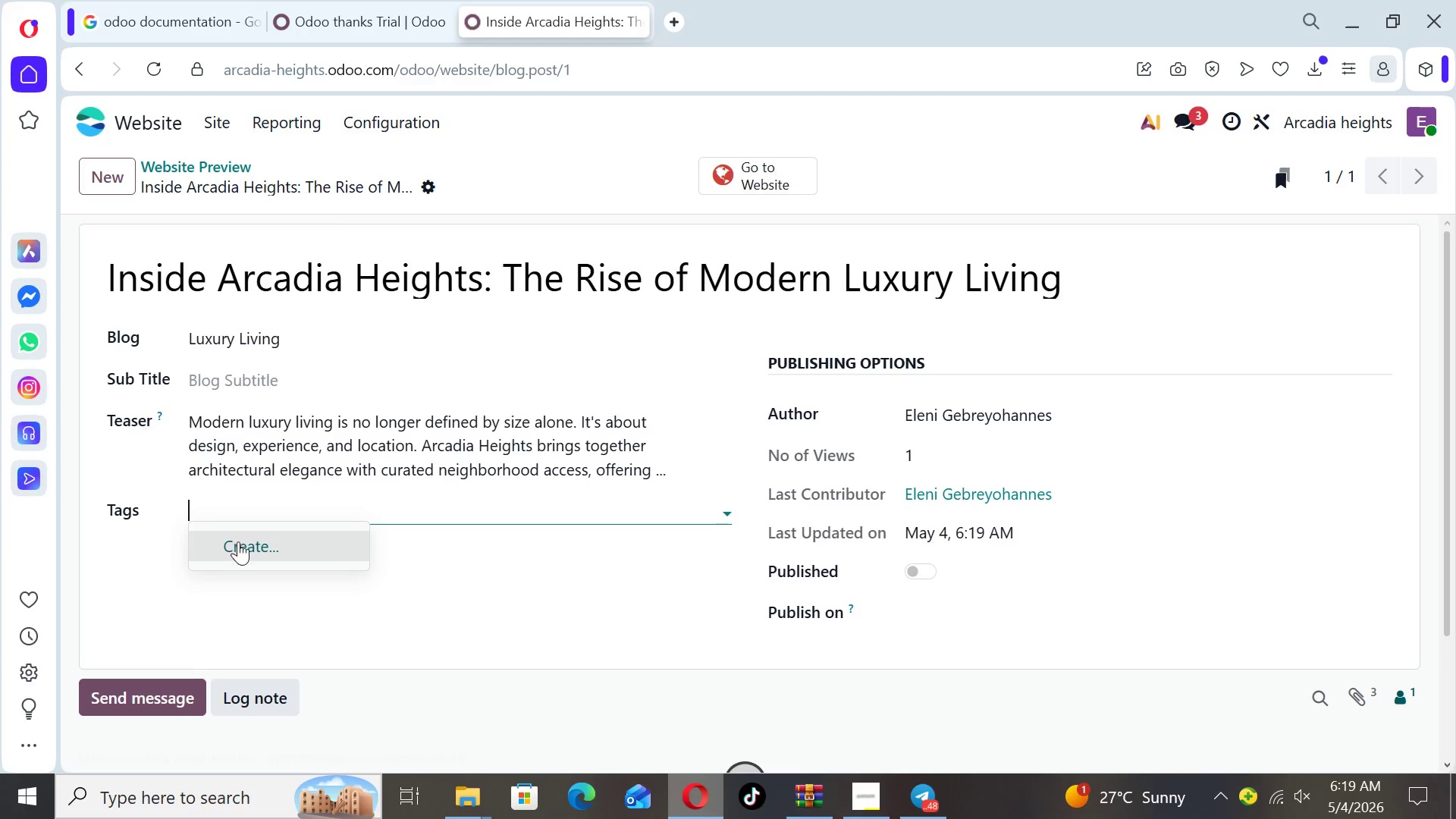 
left_click([244, 548])
 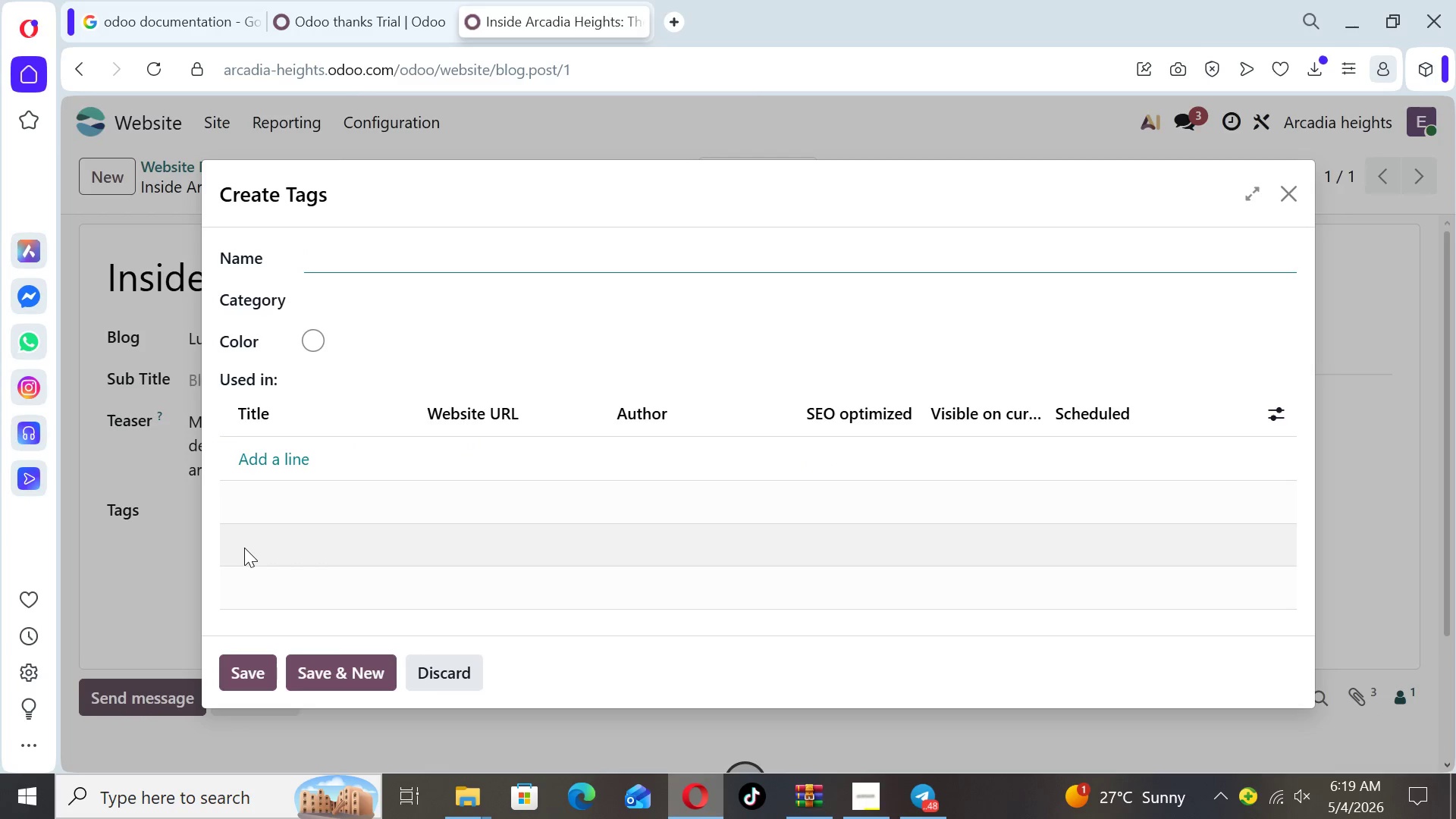 
type(Luxury Homes)
 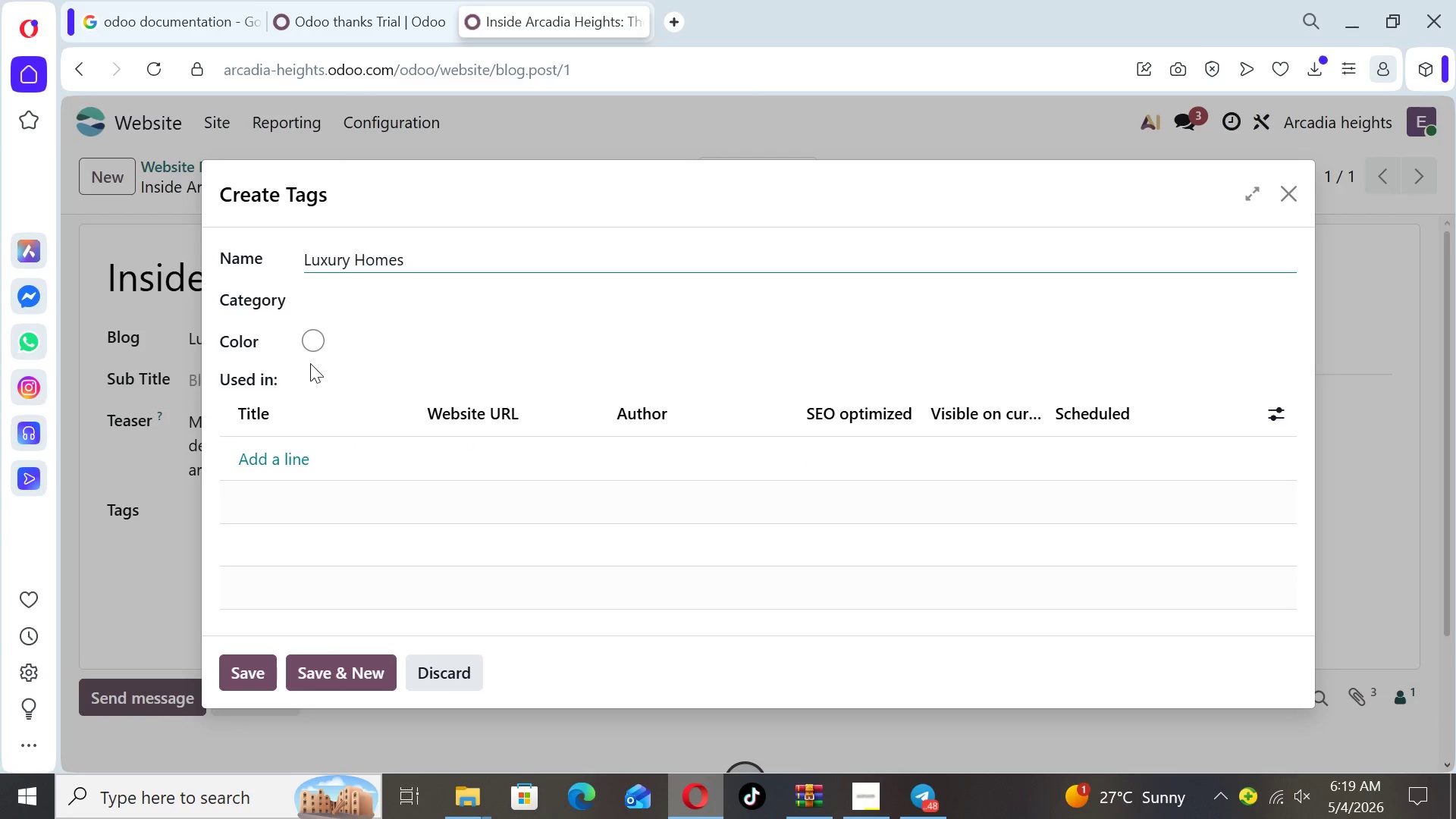 
left_click([304, 334])
 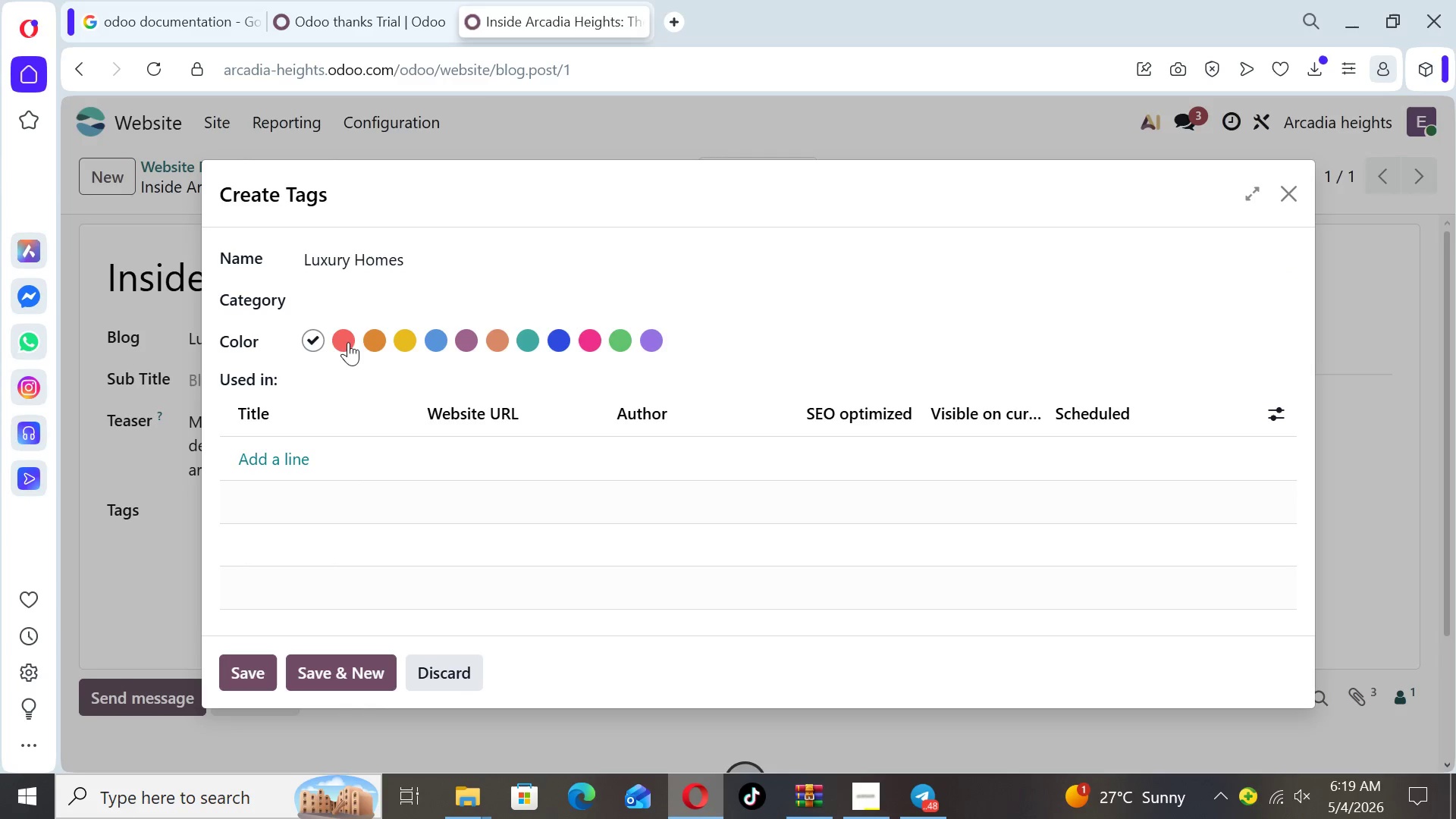 
left_click([340, 337])
 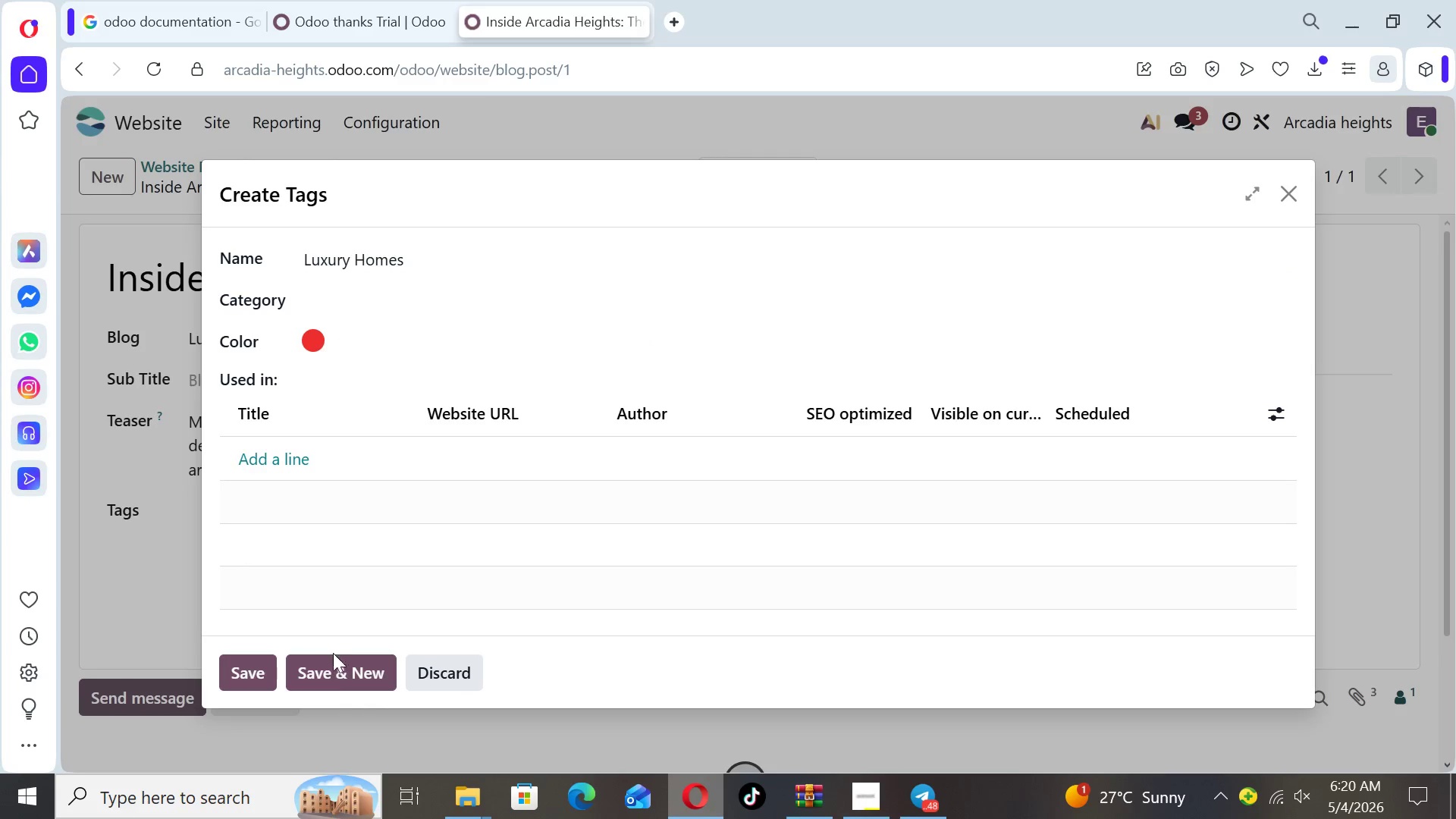 
left_click([333, 665])
 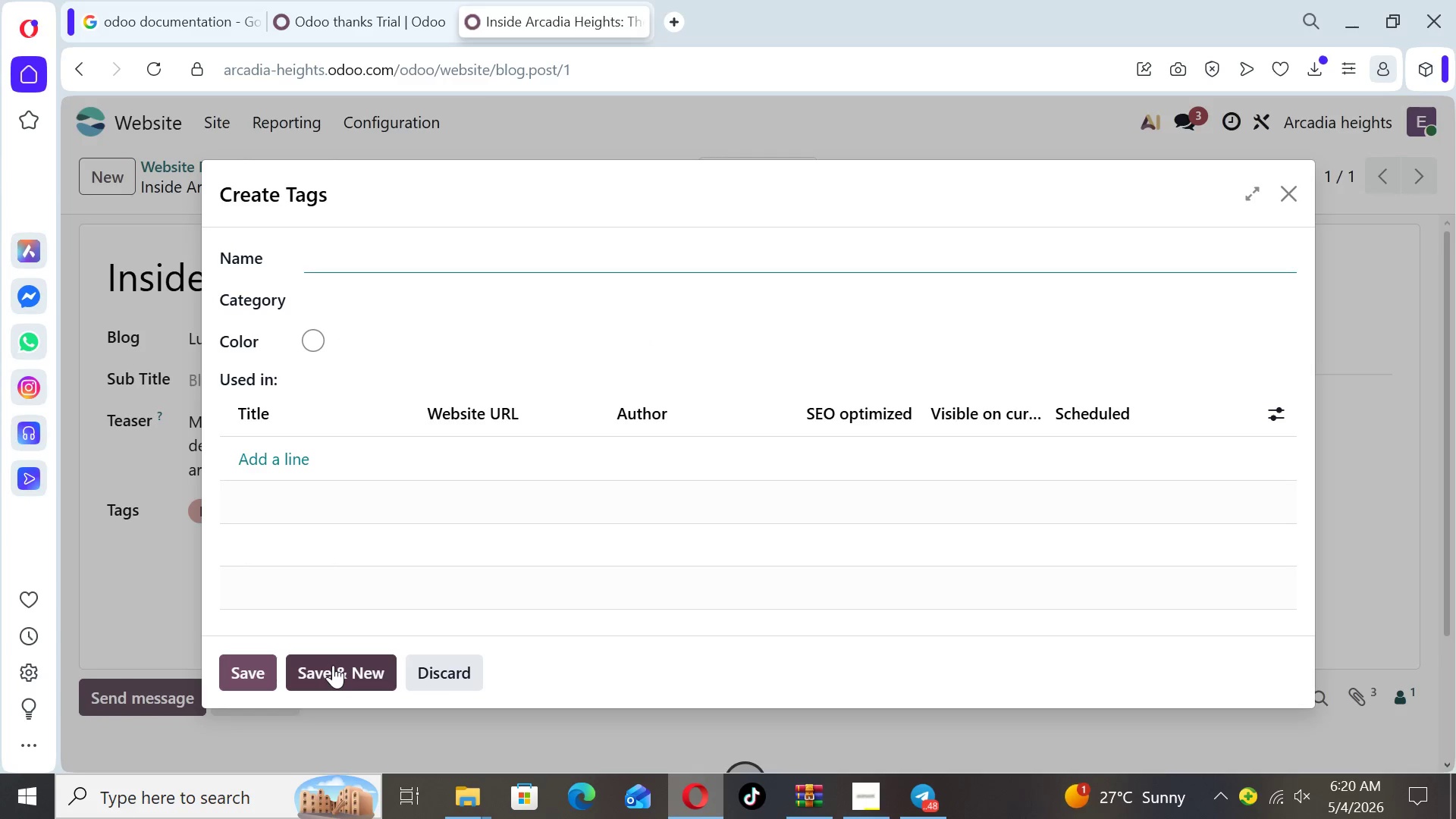 
type(Modern Architecture)
 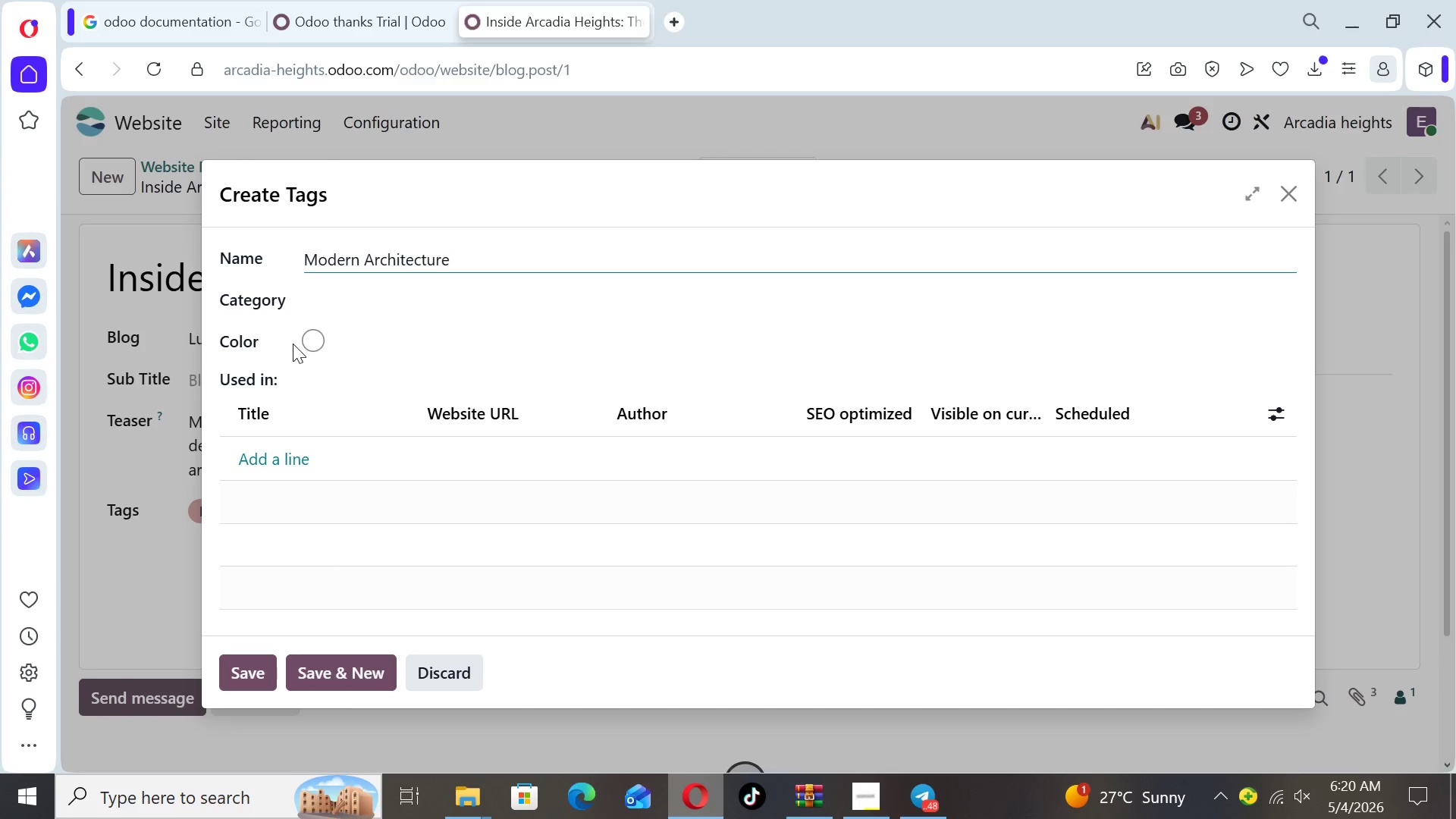 
left_click([307, 344])
 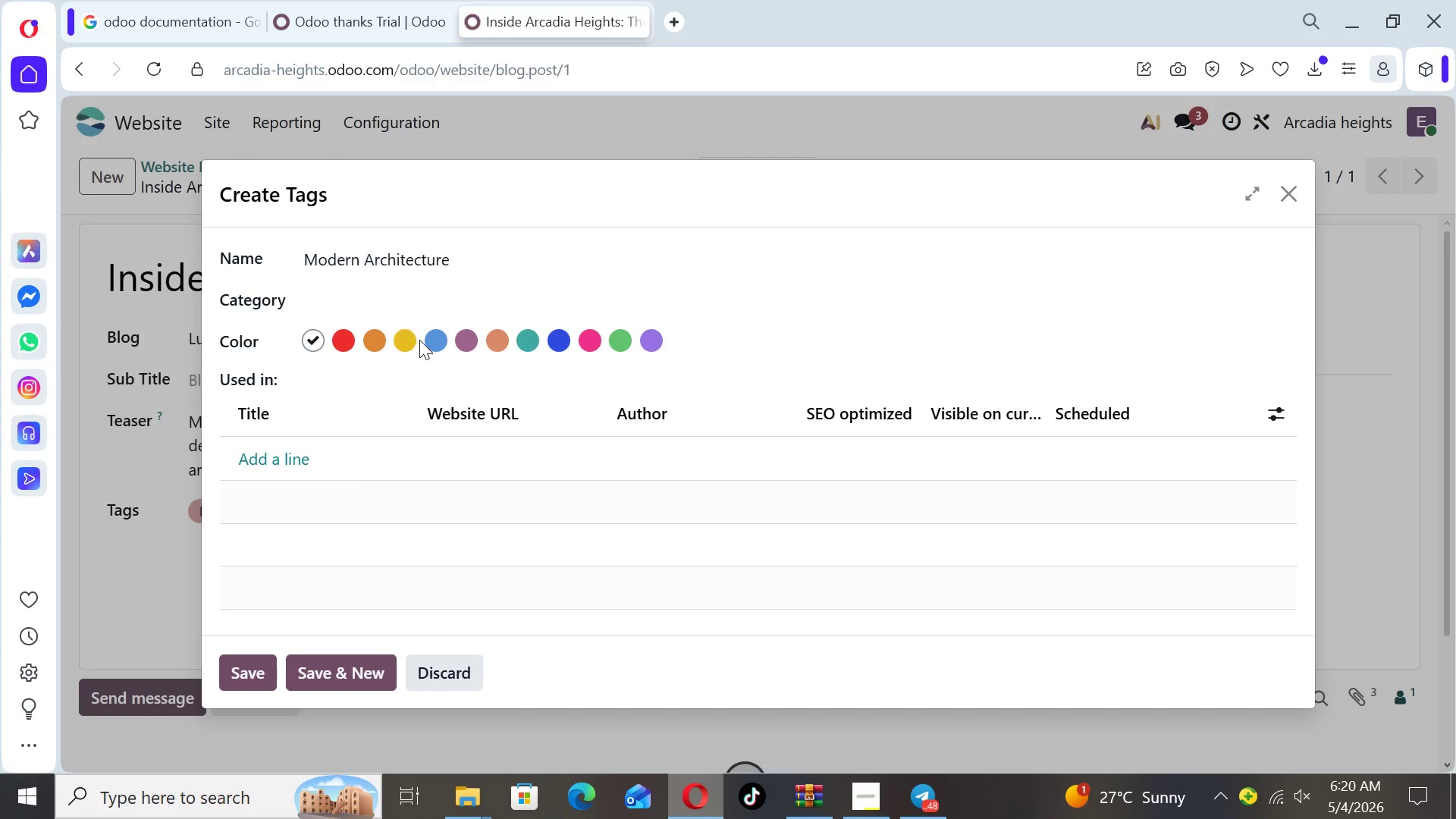 
left_click([433, 342])
 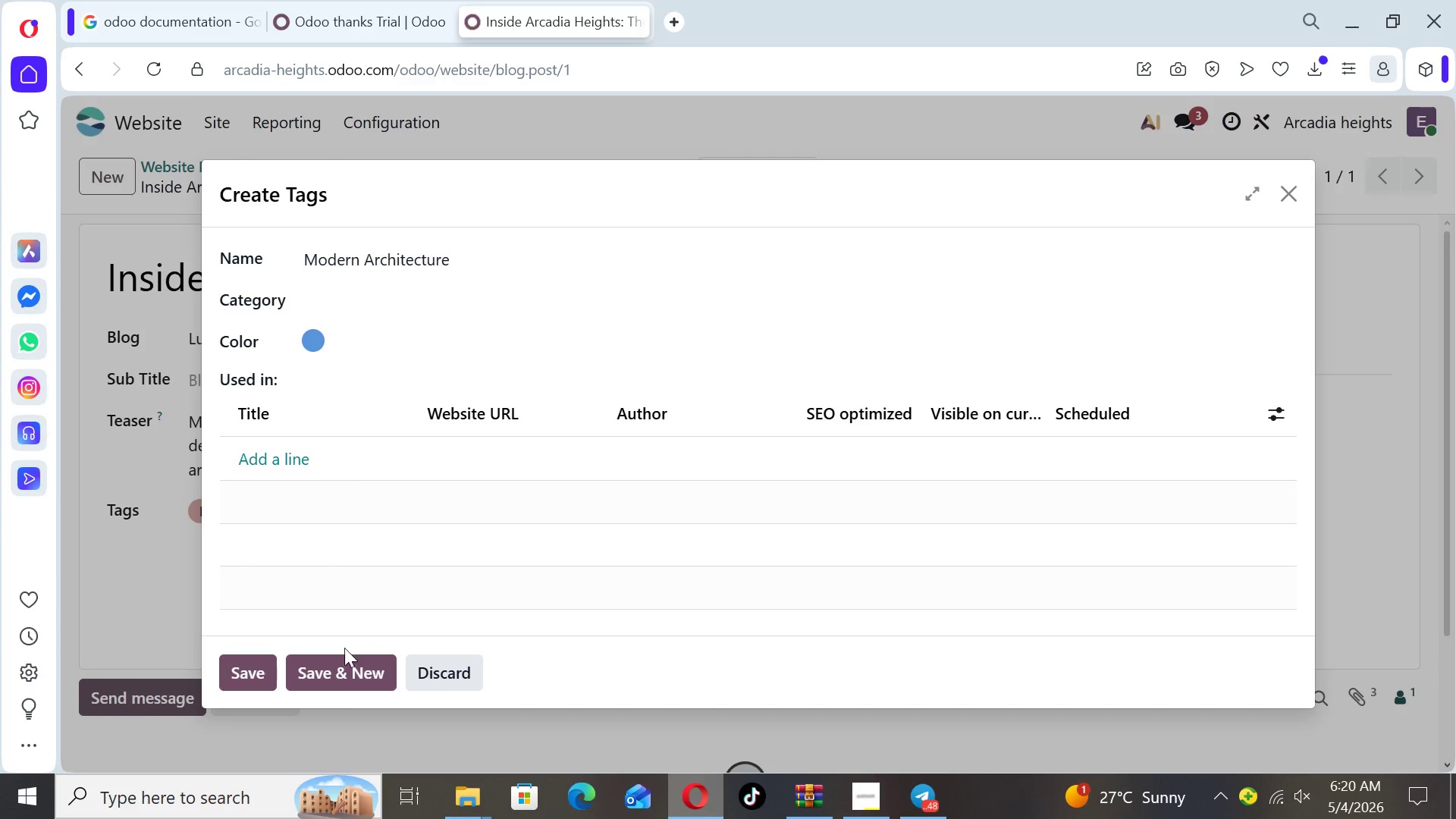 
left_click([344, 671])
 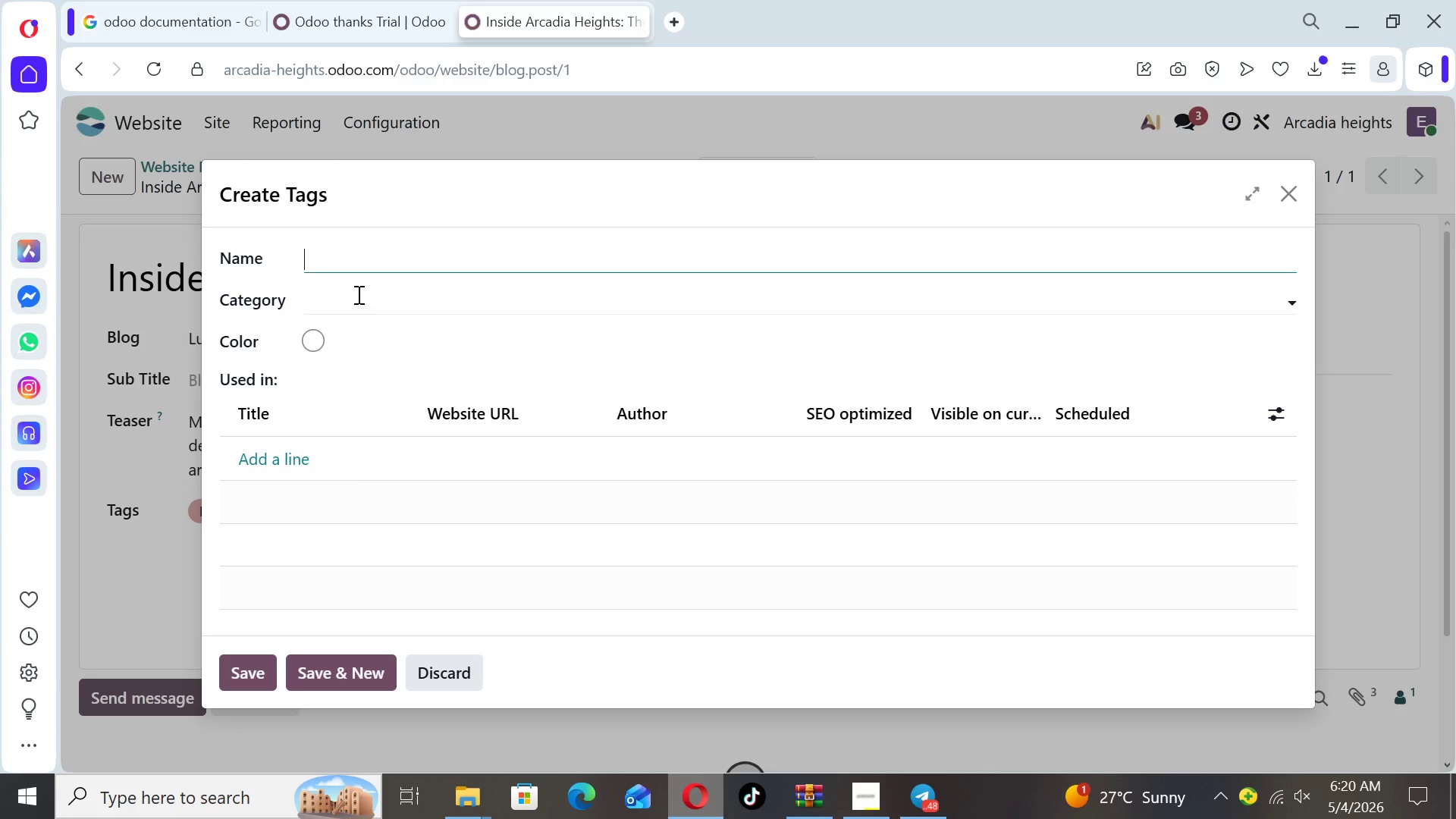 
wait(5.41)
 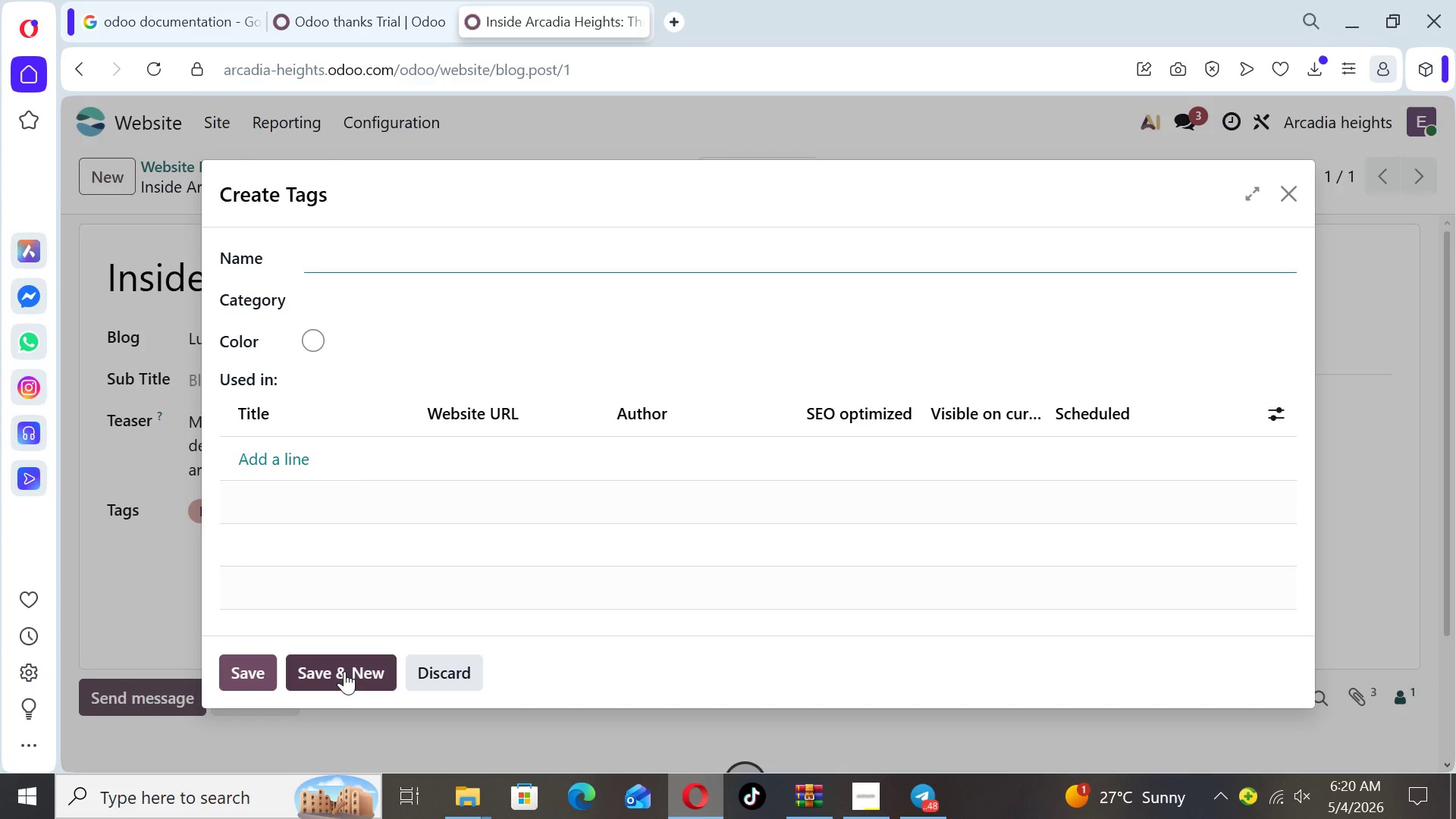 
type(High )
key(Backspace)
type(-End Living)
 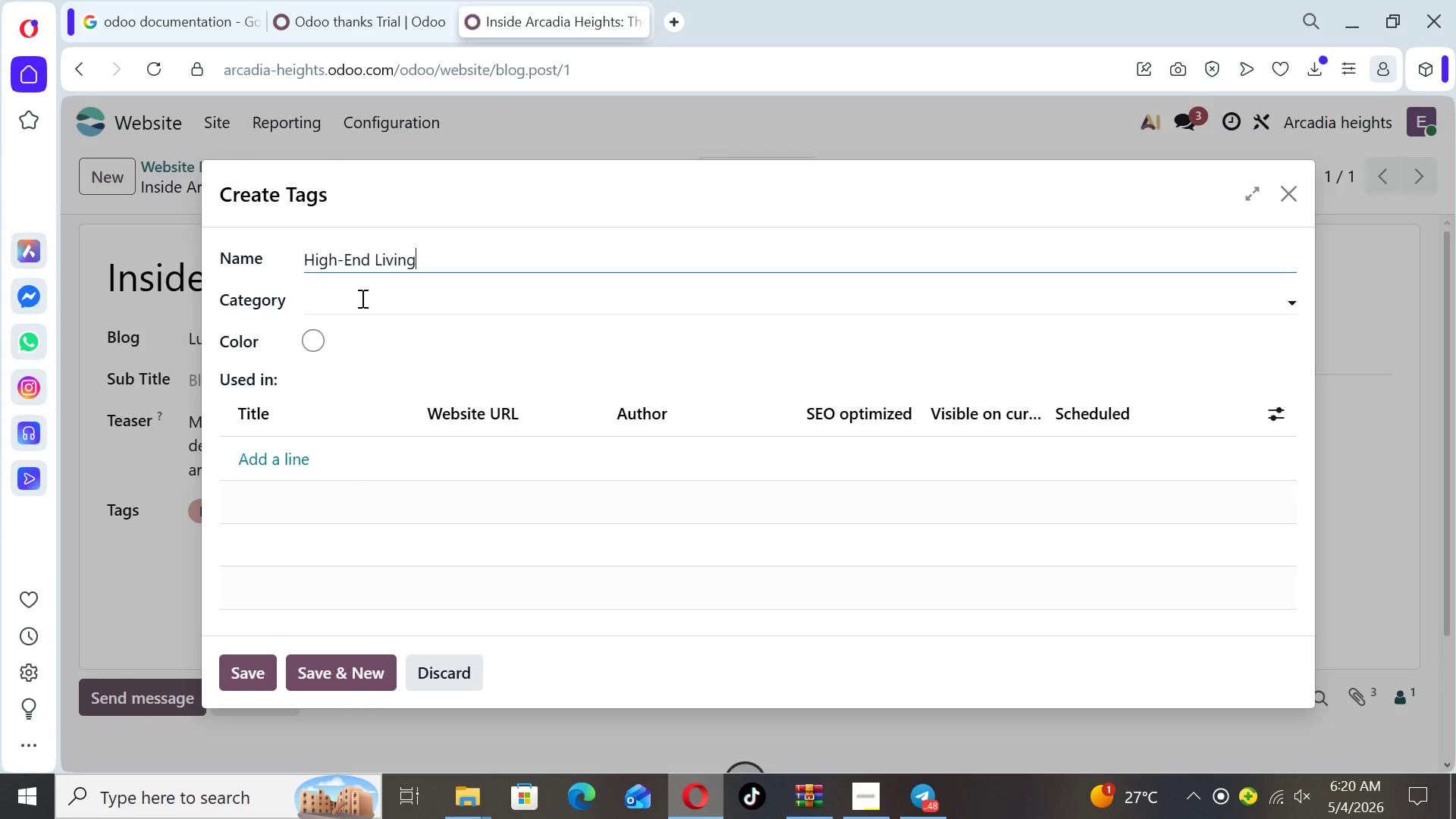 
left_click([361, 298])
 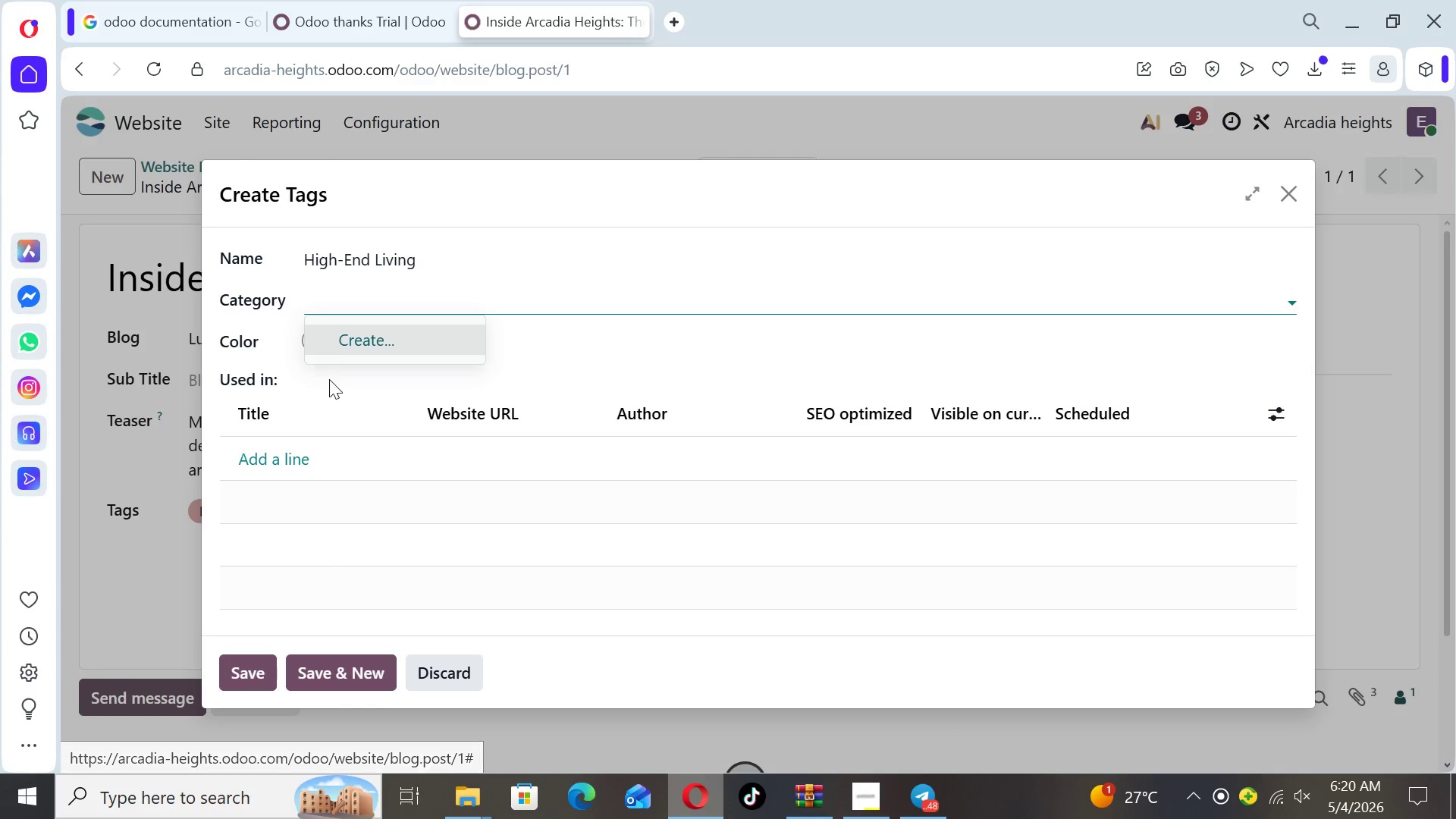 
left_click([331, 383])
 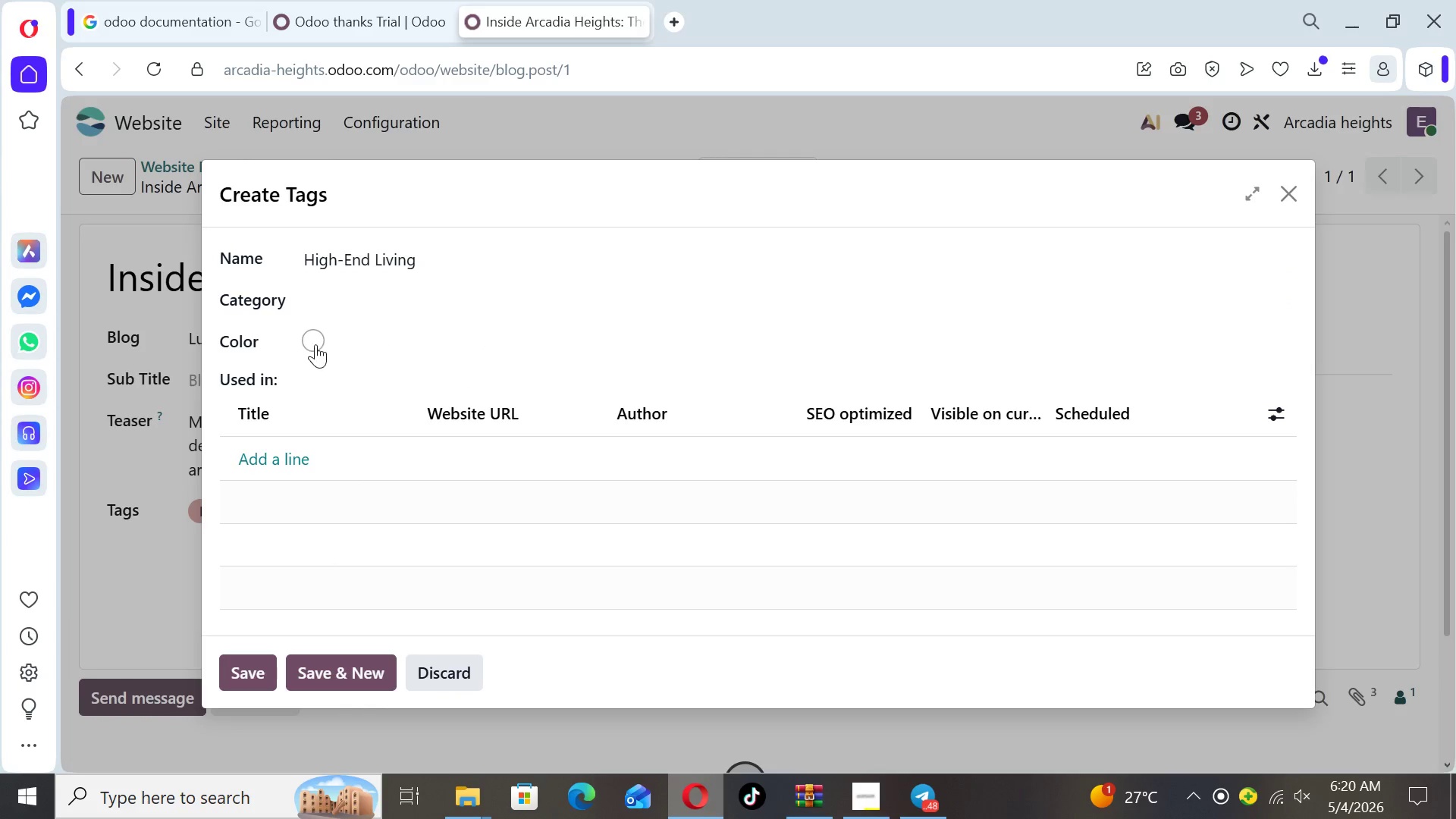 
left_click([315, 343])
 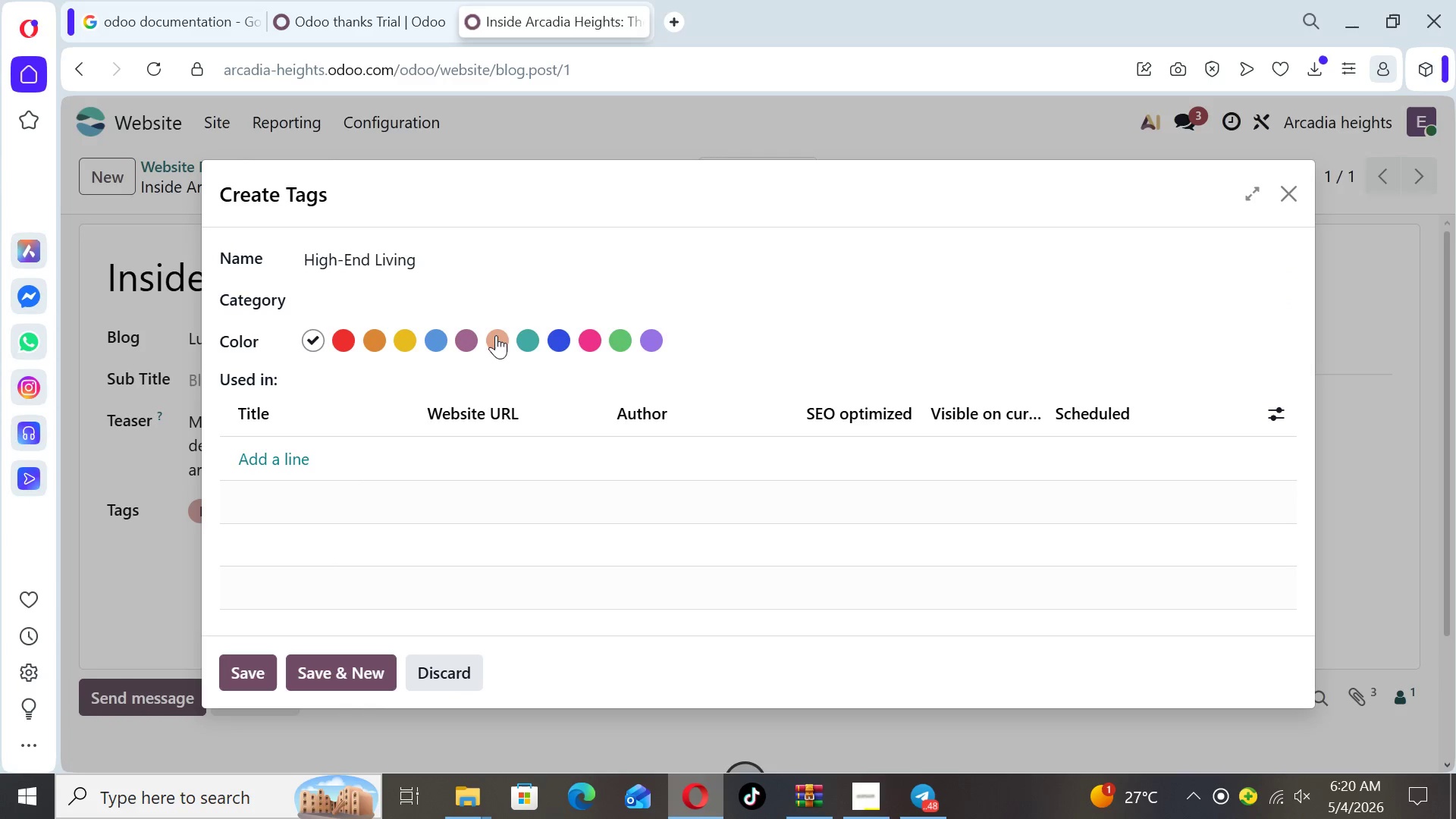 
left_click([521, 339])
 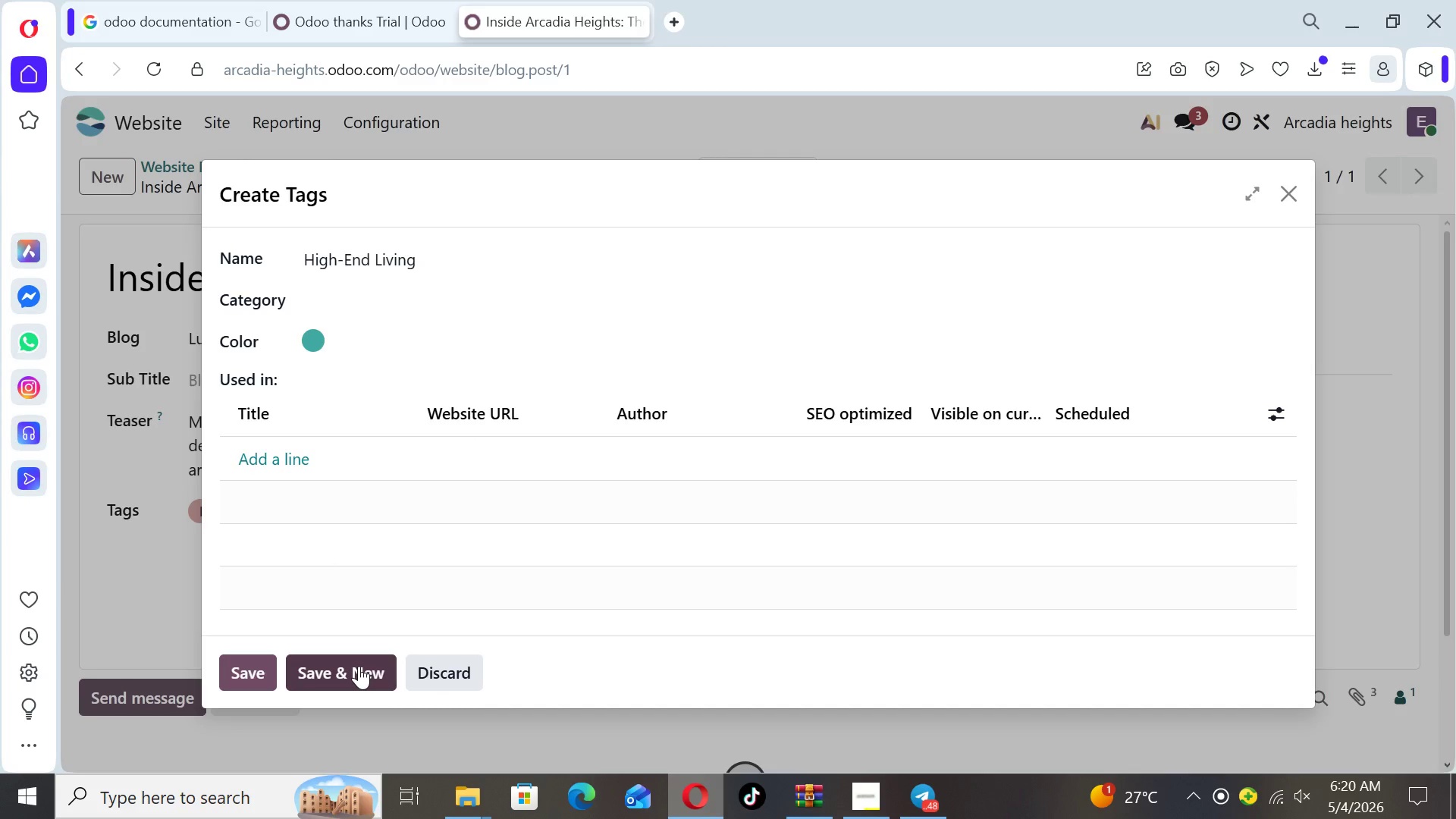 
left_click([359, 666])
 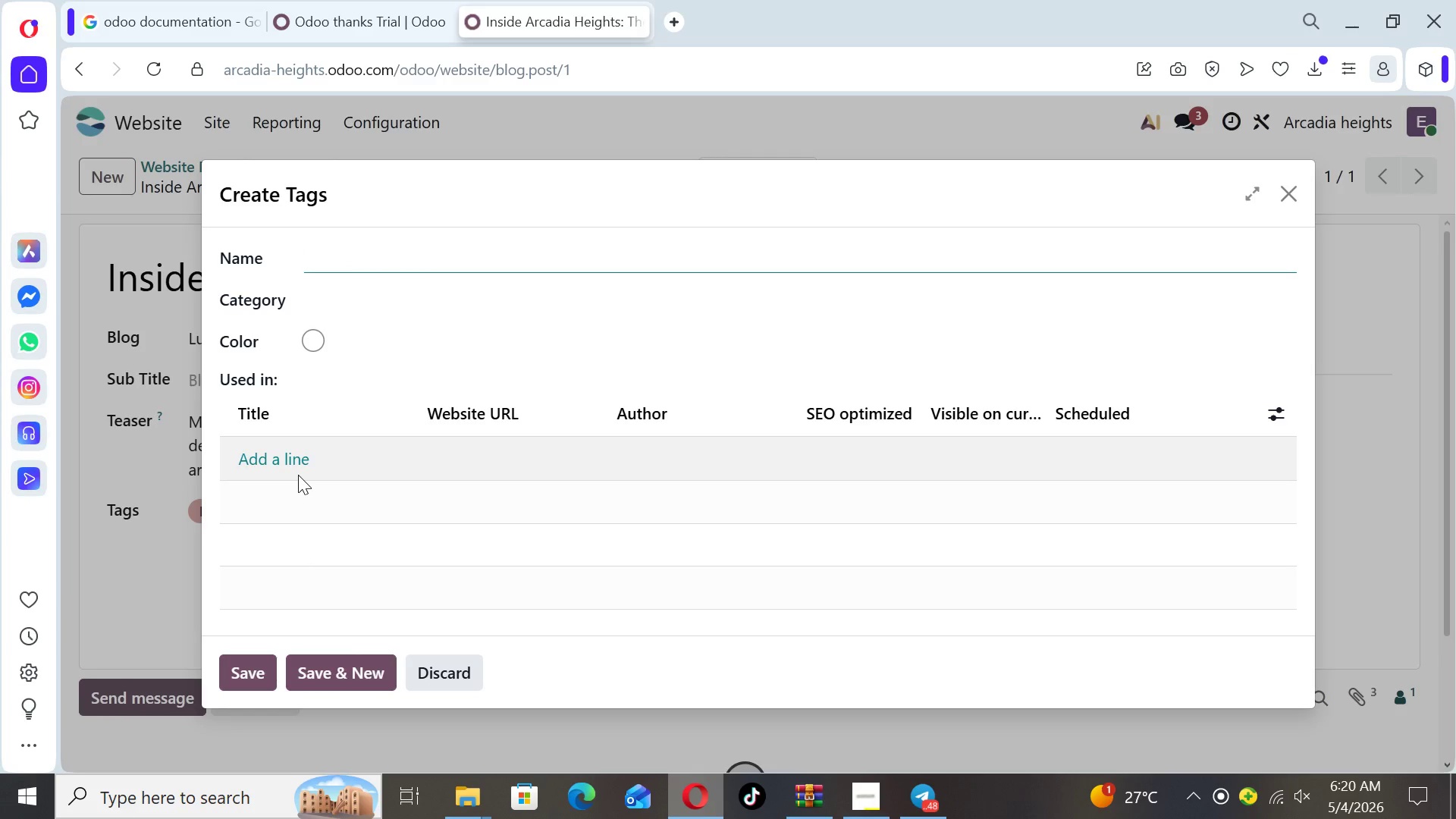 
type(Real Estate Trends)
 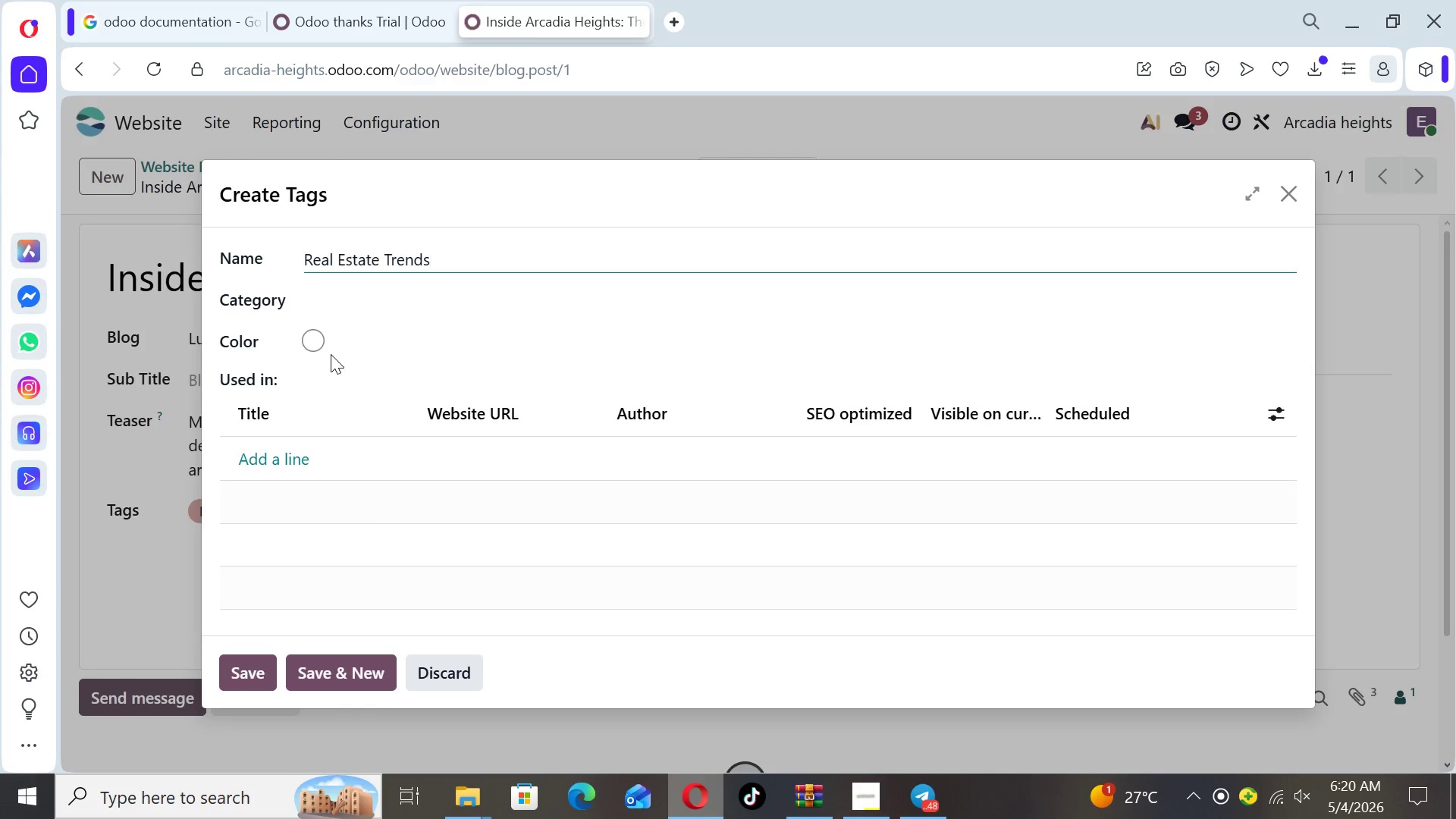 
left_click([317, 341])
 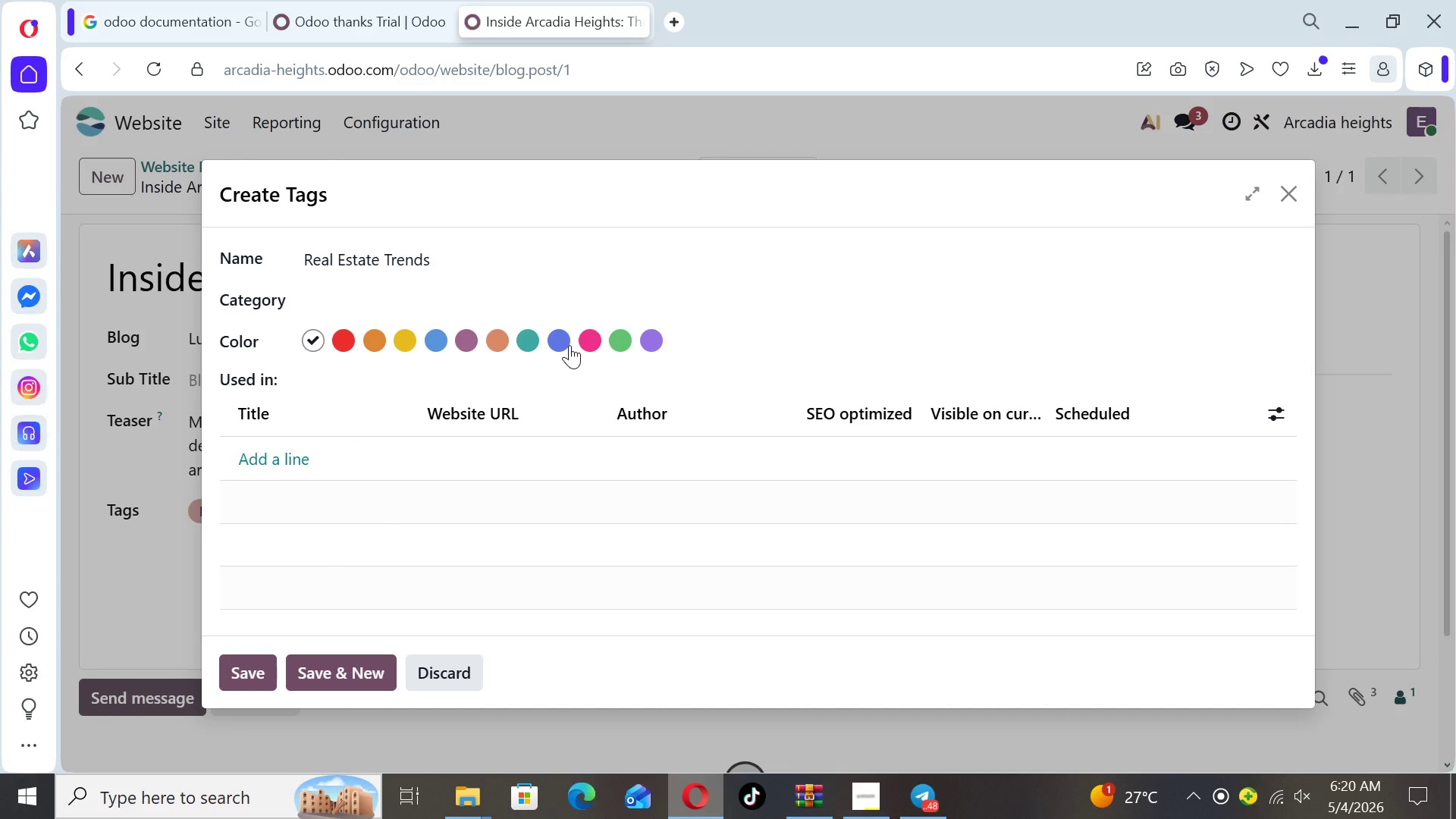 
left_click([557, 345])
 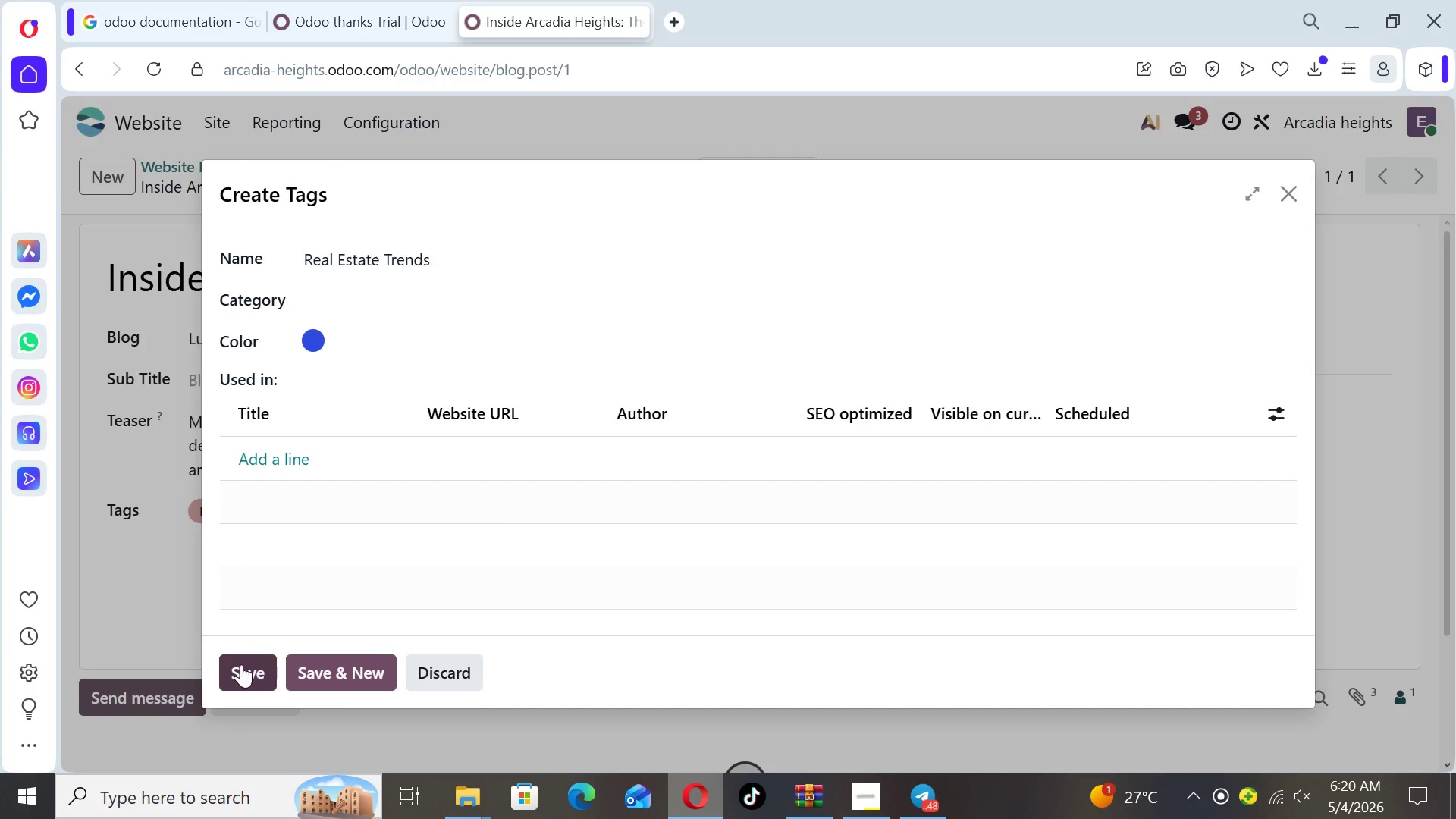 
left_click([237, 668])
 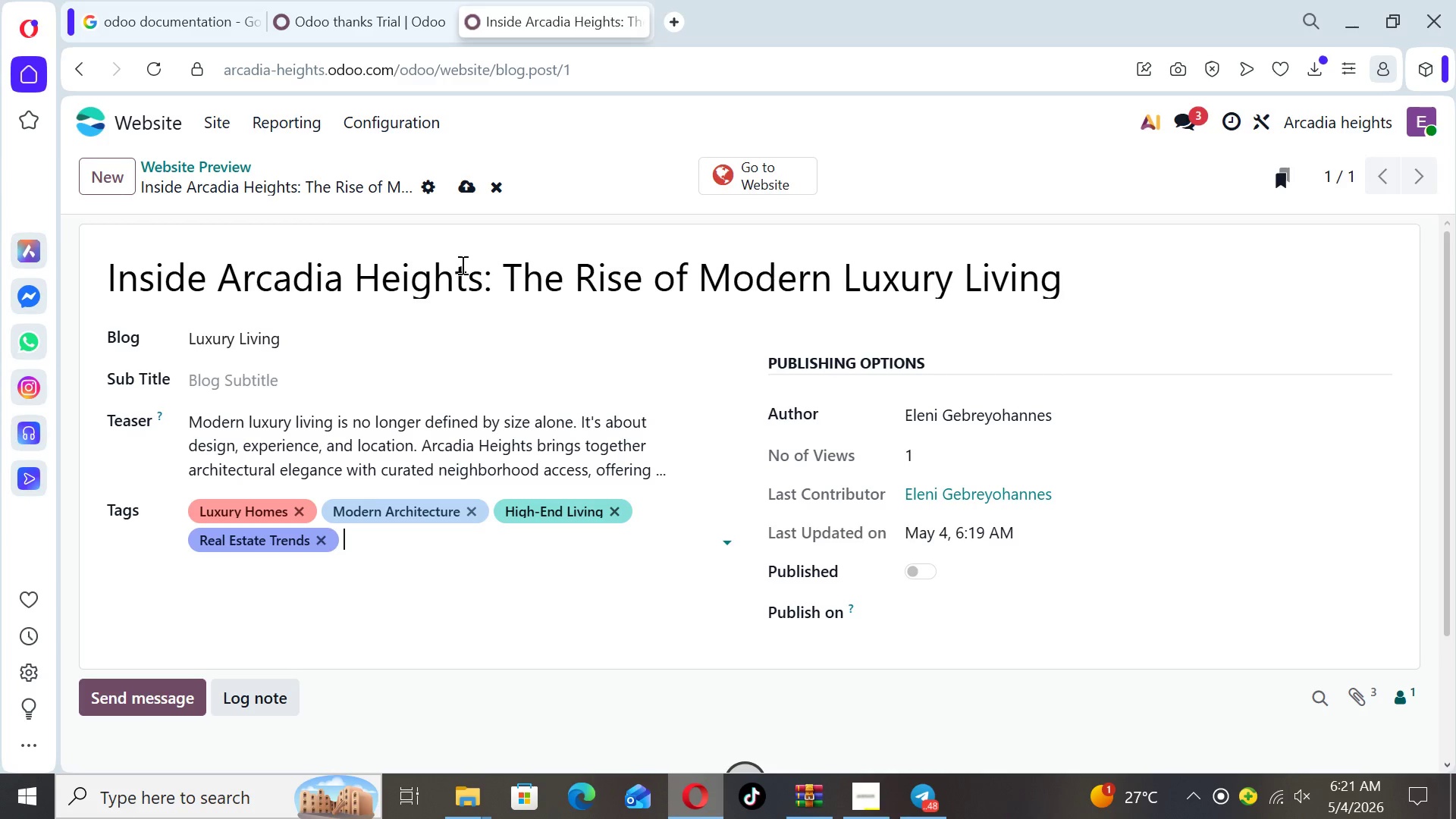 
left_click([467, 184])
 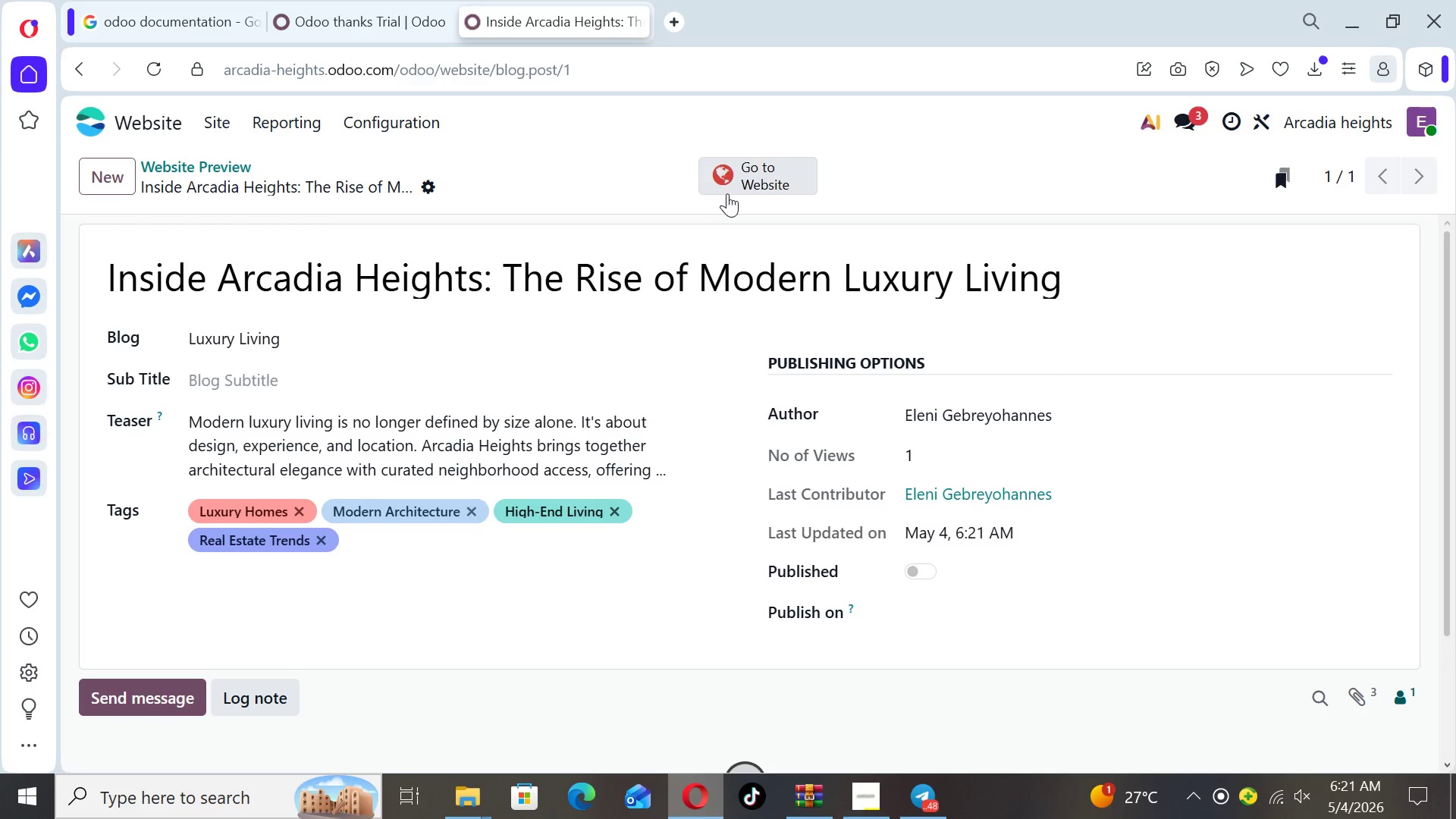 
left_click([739, 185])
 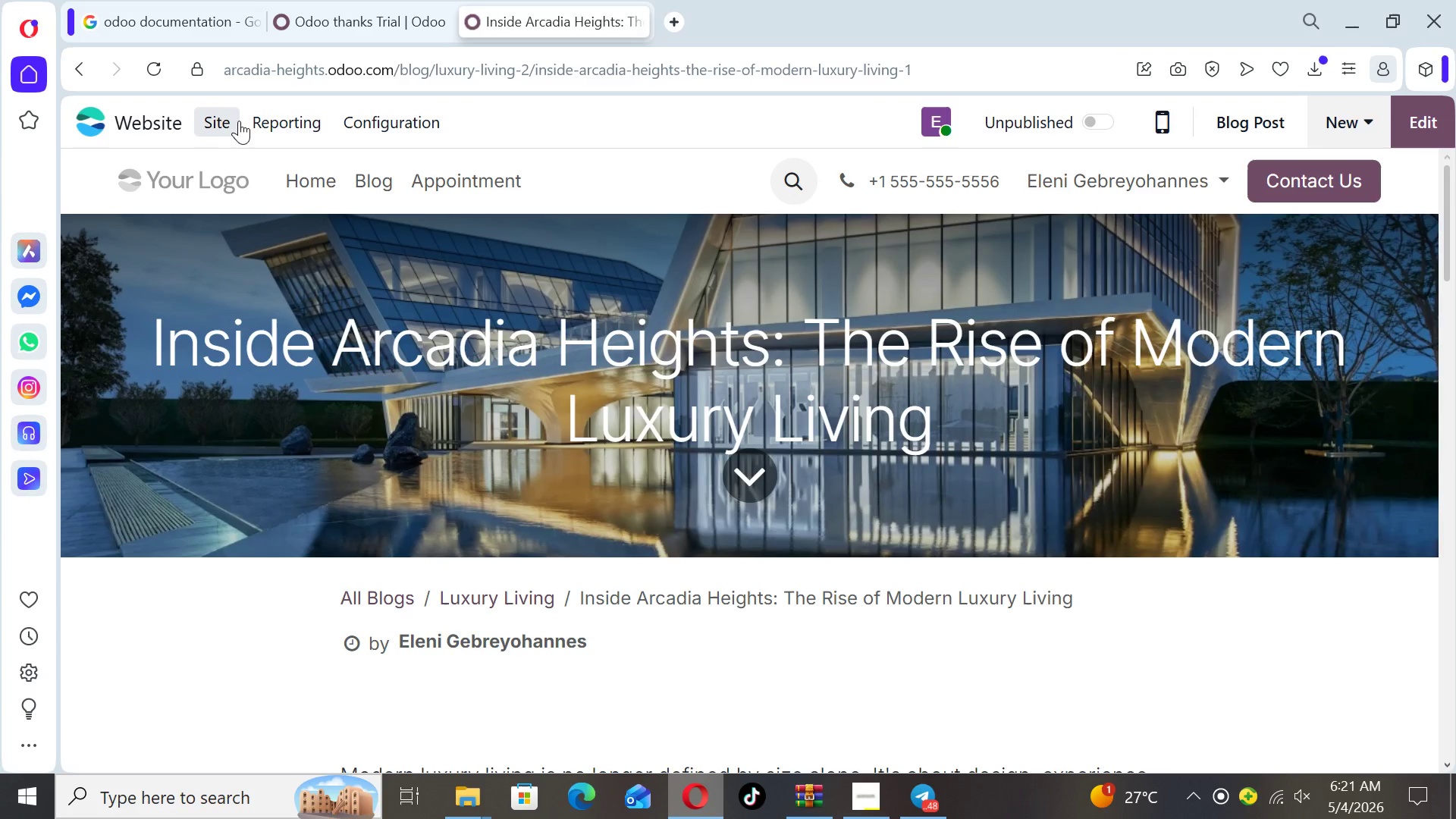 
left_click([222, 122])
 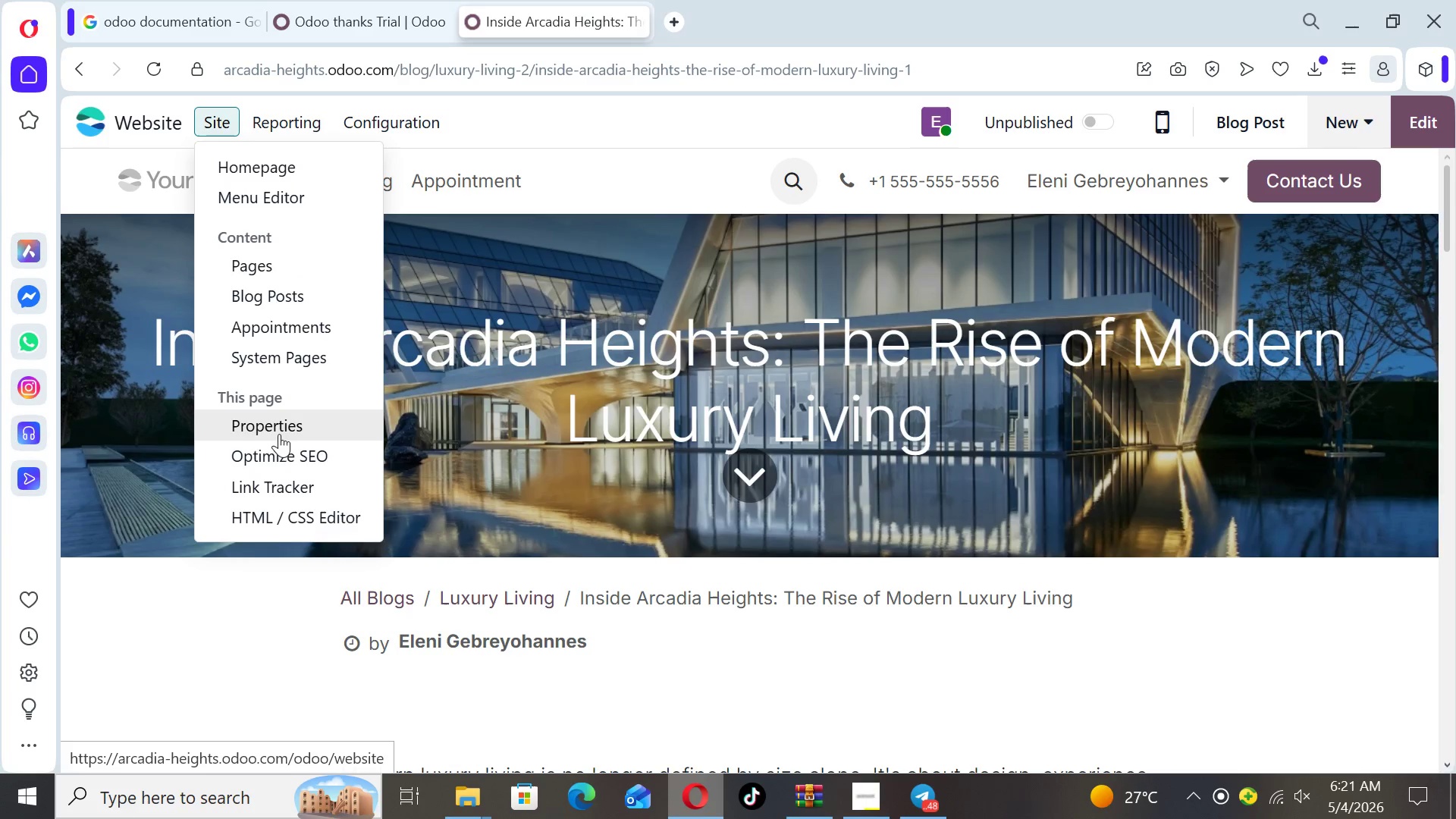 
left_click([279, 449])
 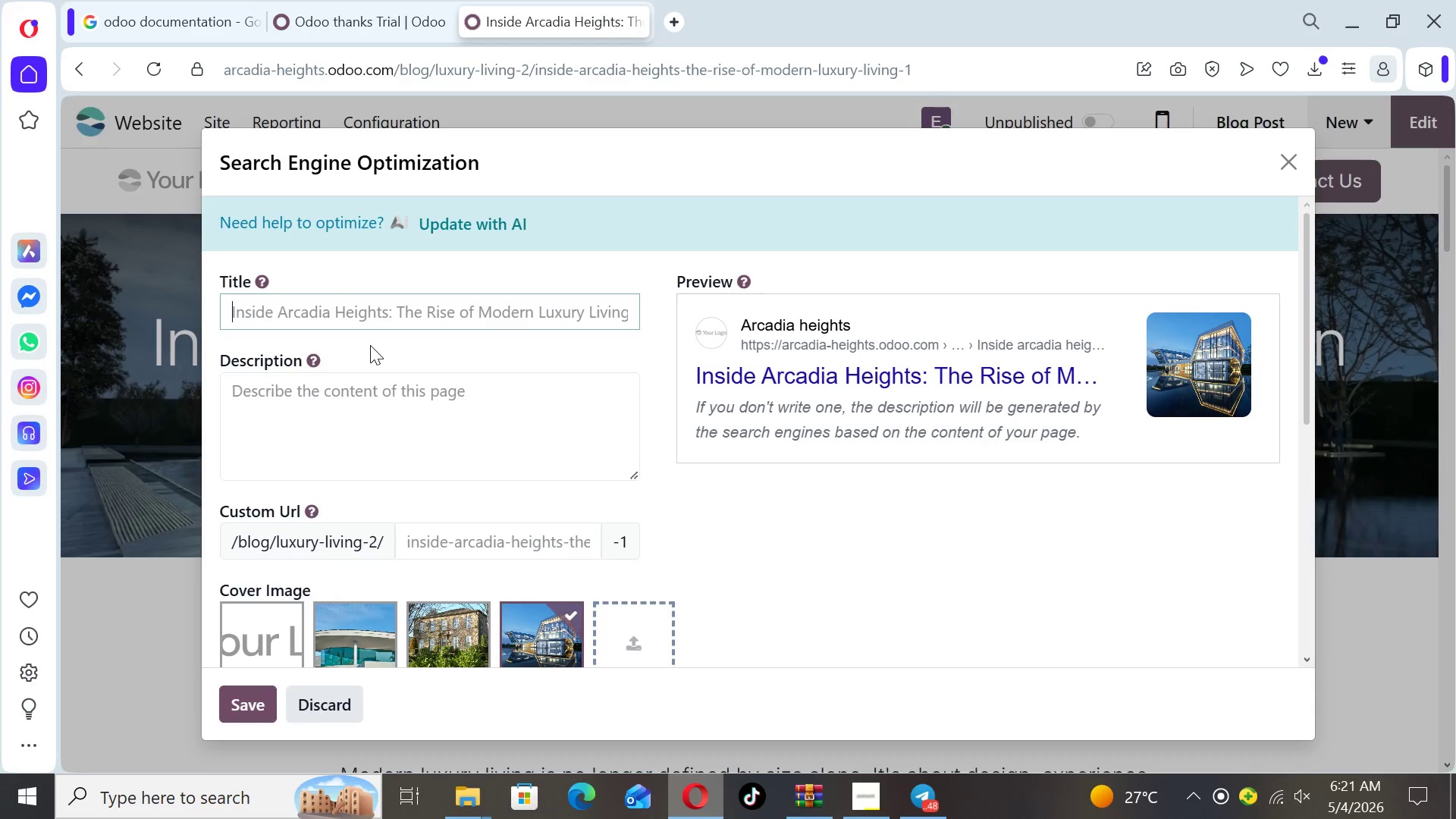 
wait(5.16)
 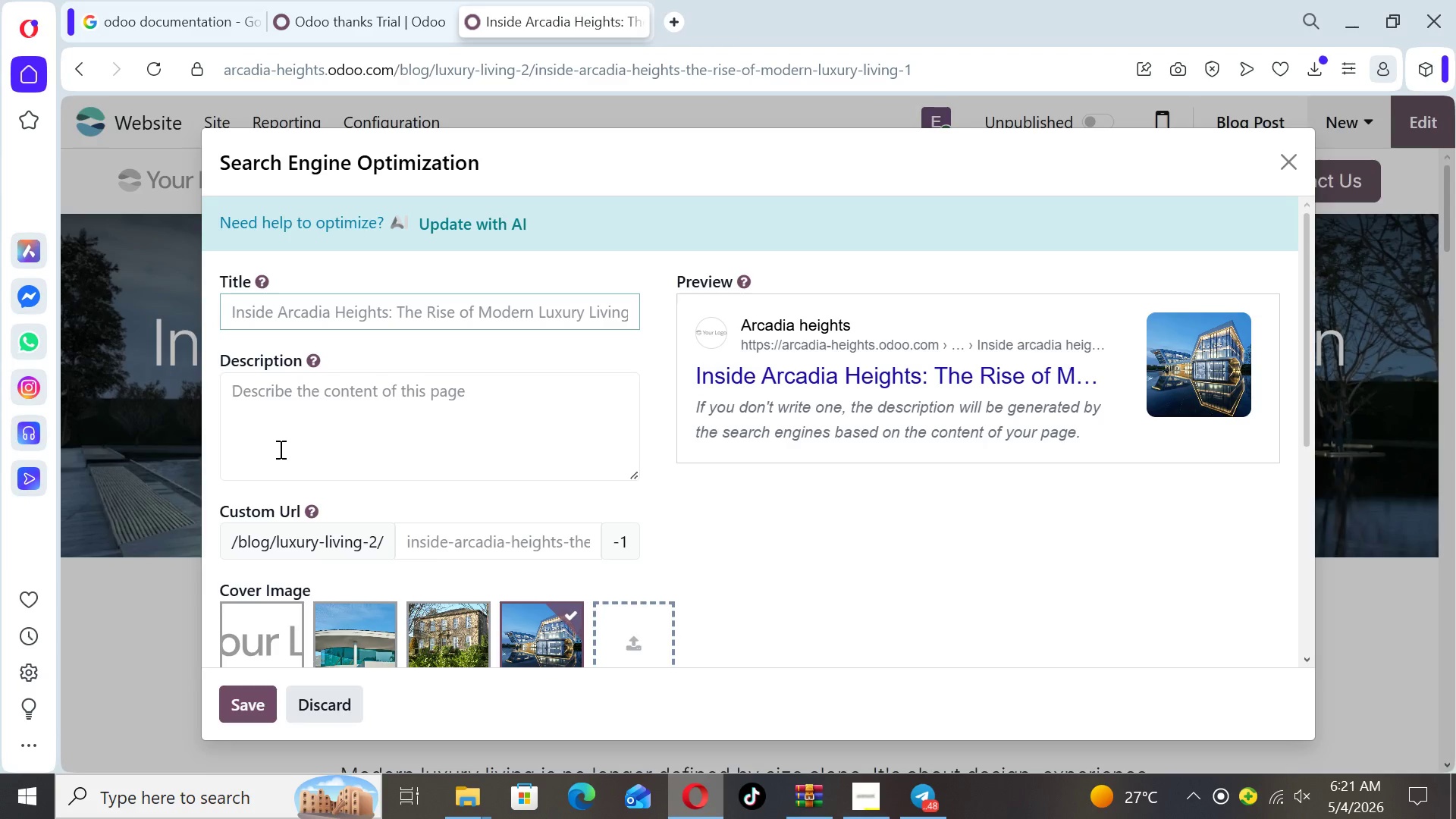 
type(Modern Luxury Livng in Arcadi Heights)
 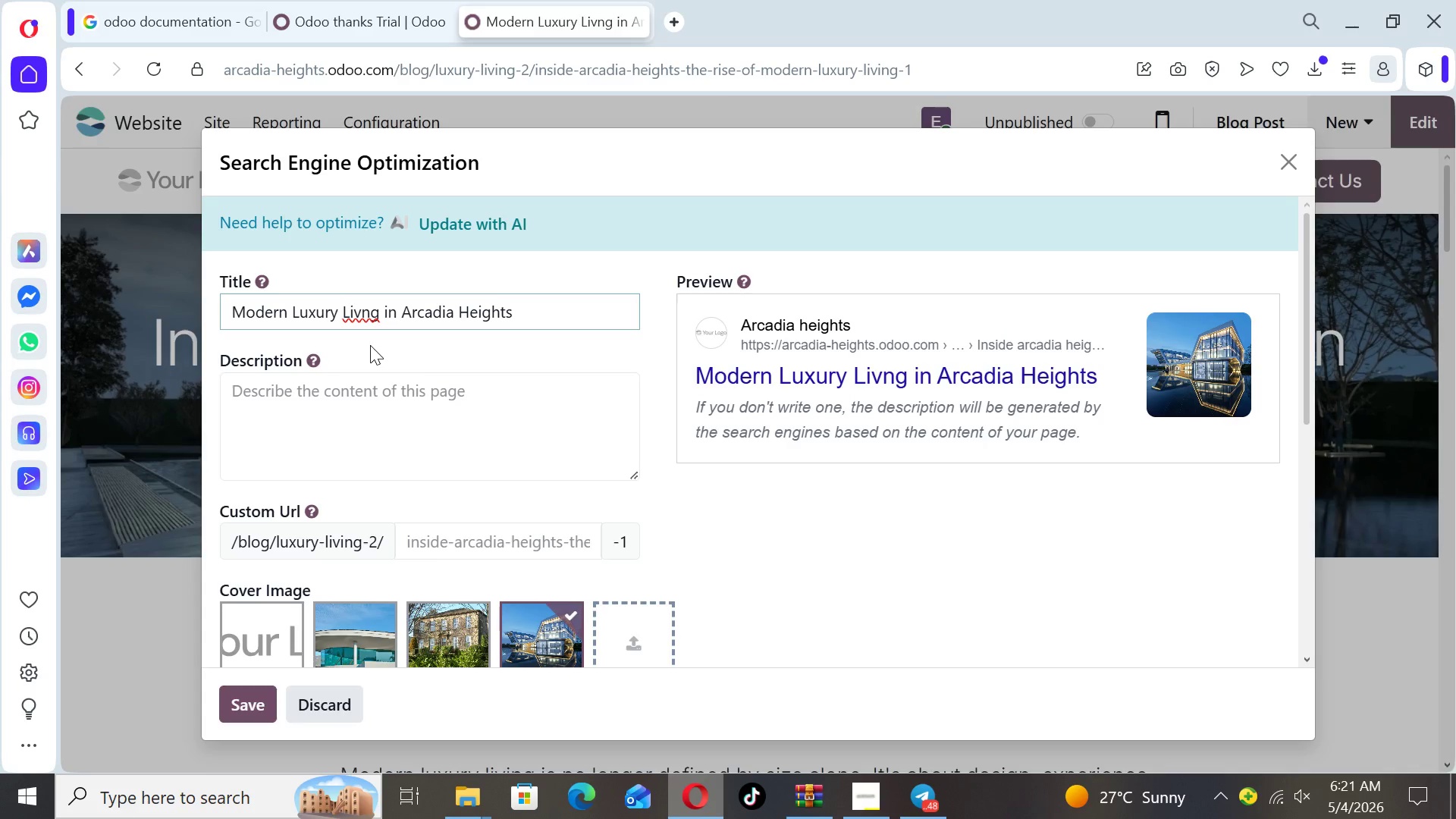 
hold_key(key=A, duration=26.86)
 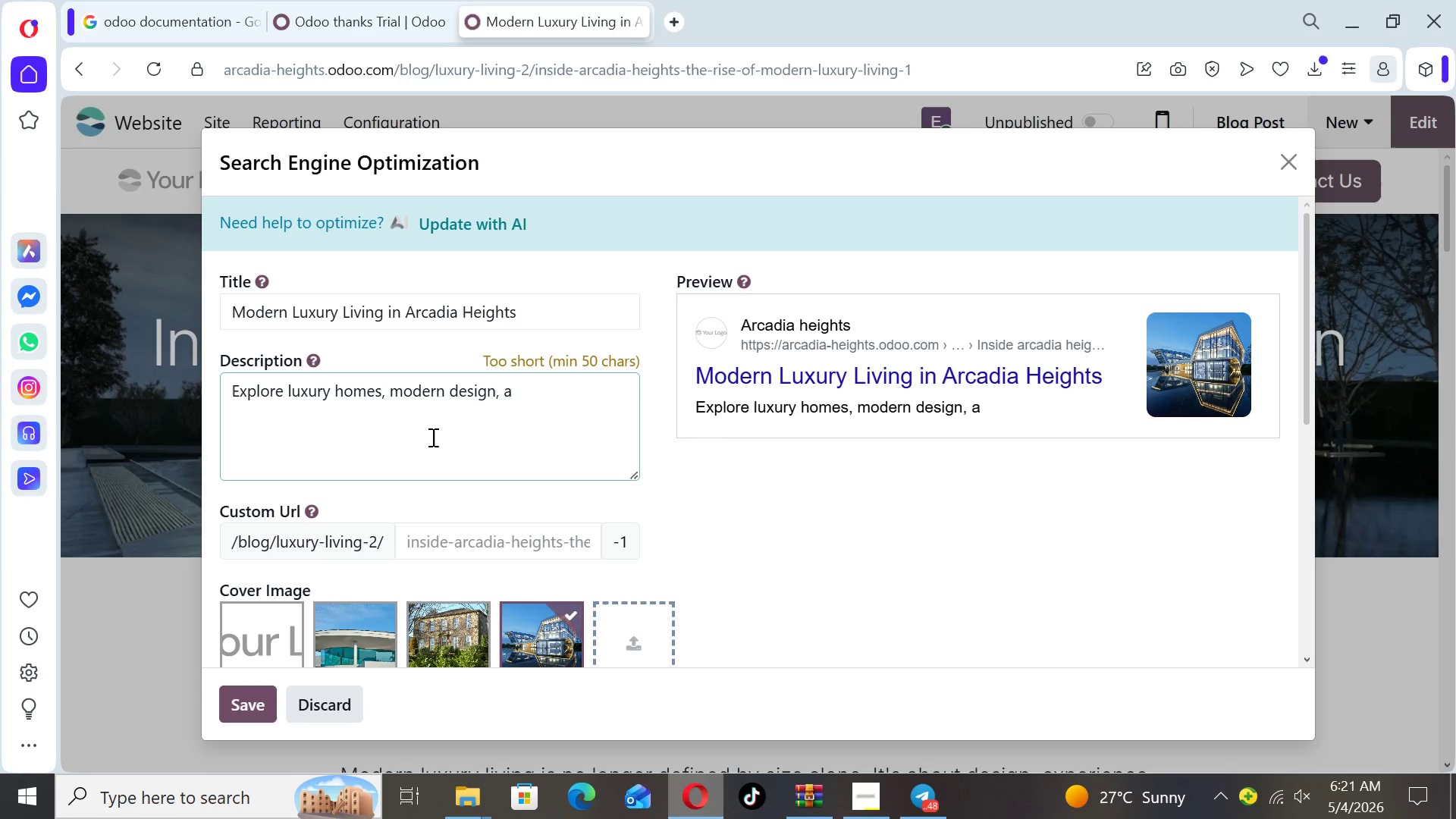 
left_click([362, 310])
 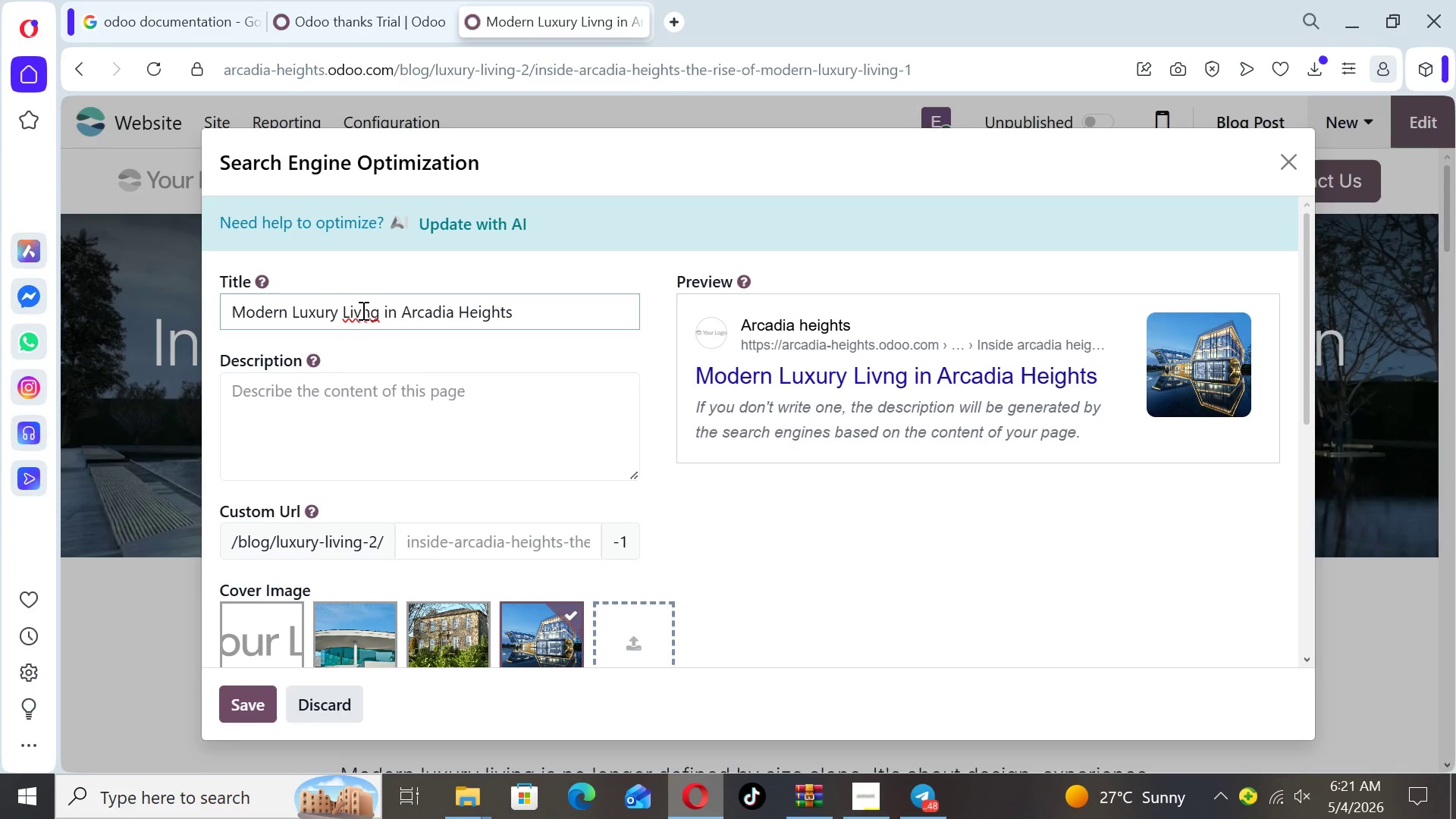 
key(I)
 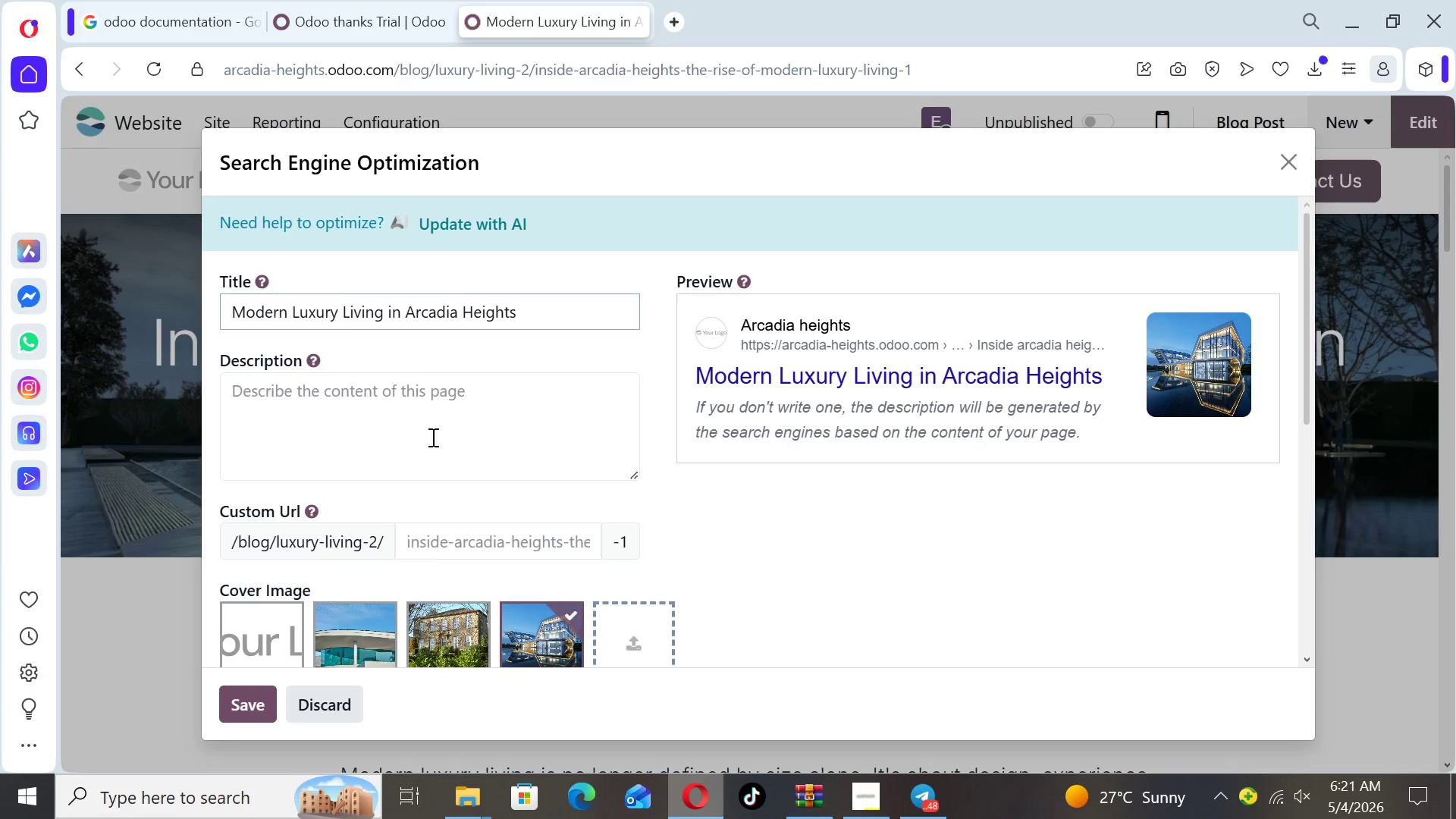 
left_click([431, 437])
 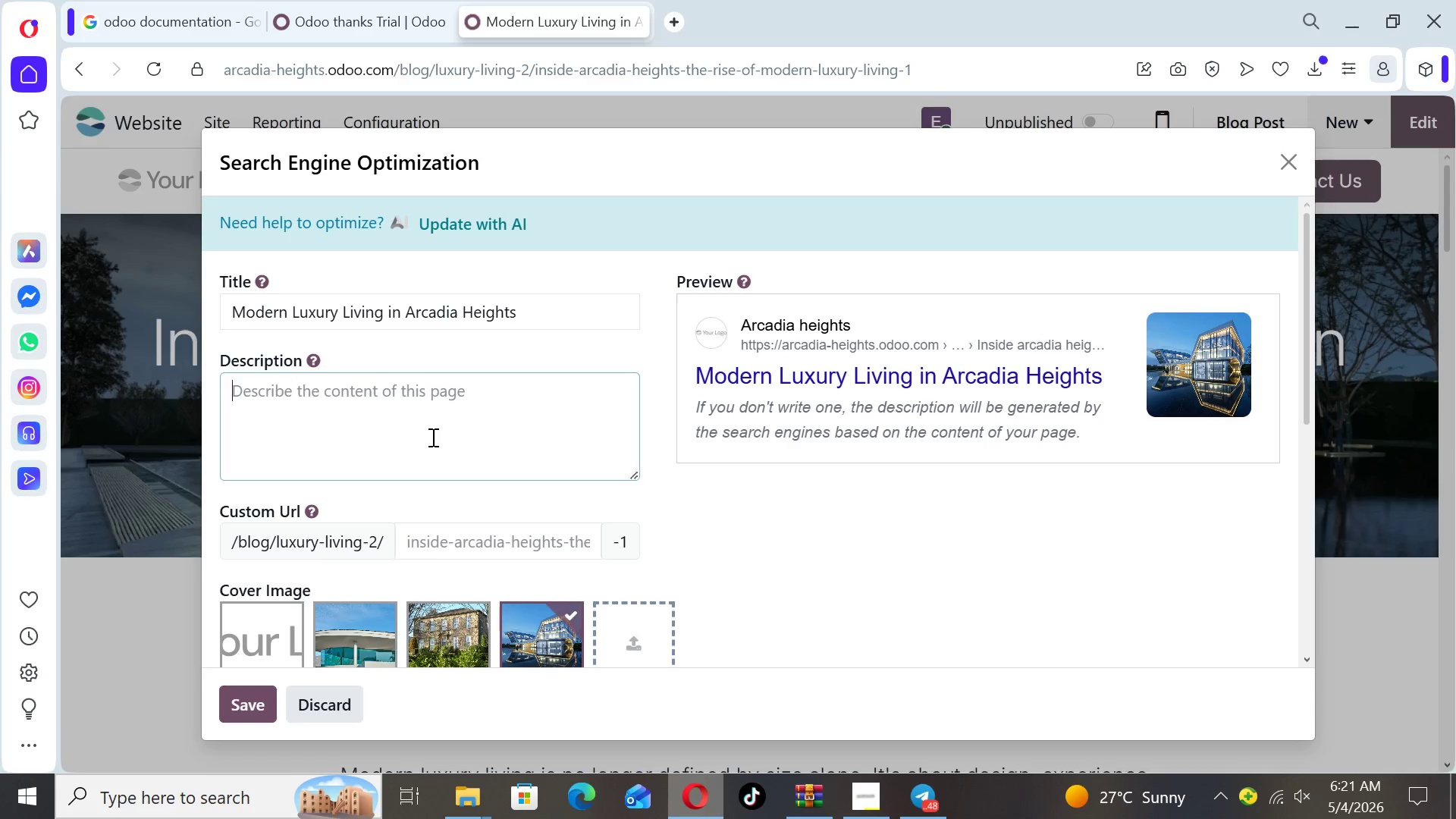 
type(Explore luxury homes, modern design, nd premium living in Arcadia Heights)
 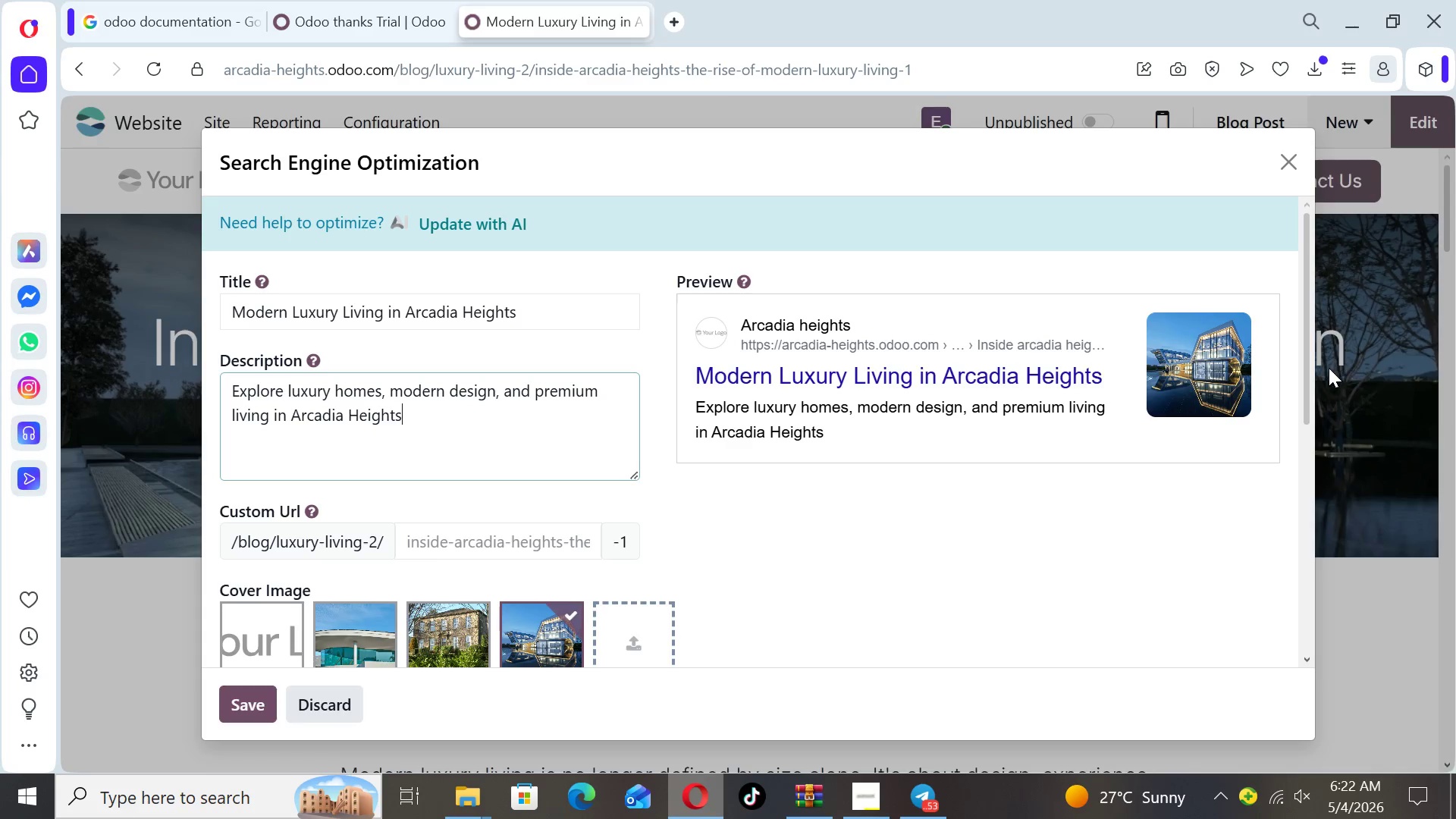 
left_click_drag(start_coordinate=[1303, 363], to_coordinate=[1298, 426])
 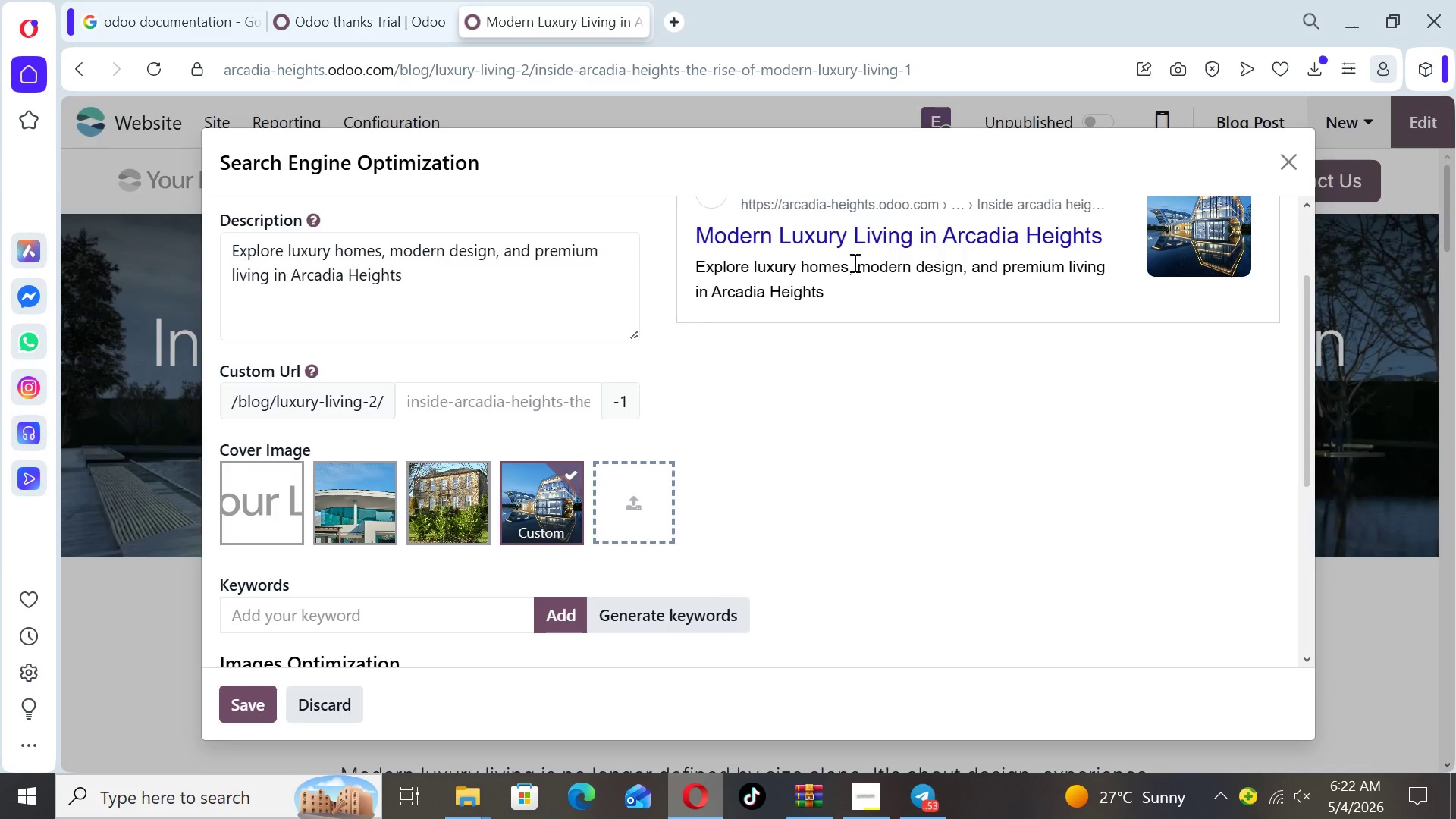 
left_click([533, 281])
 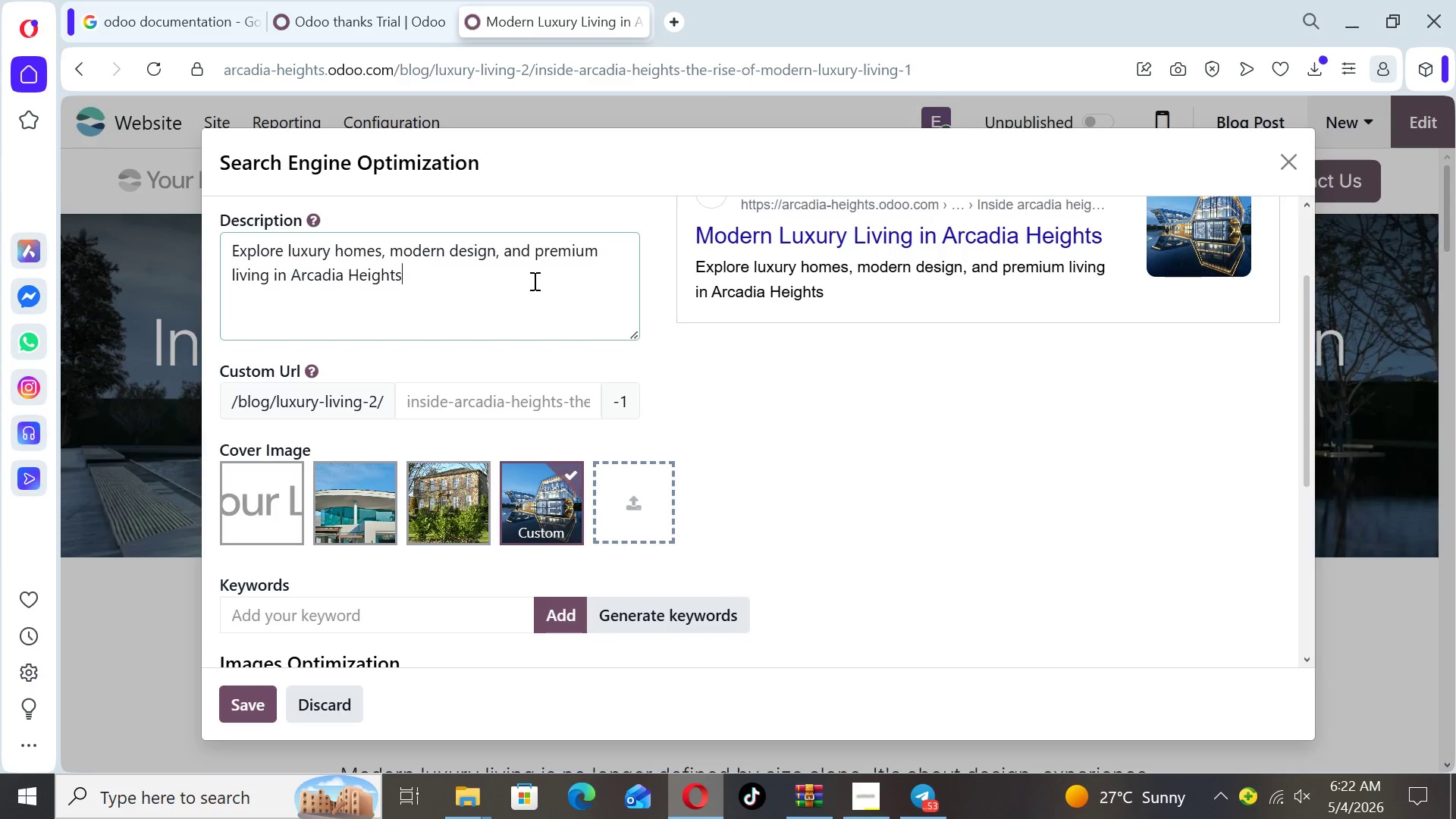 
key(Period)
 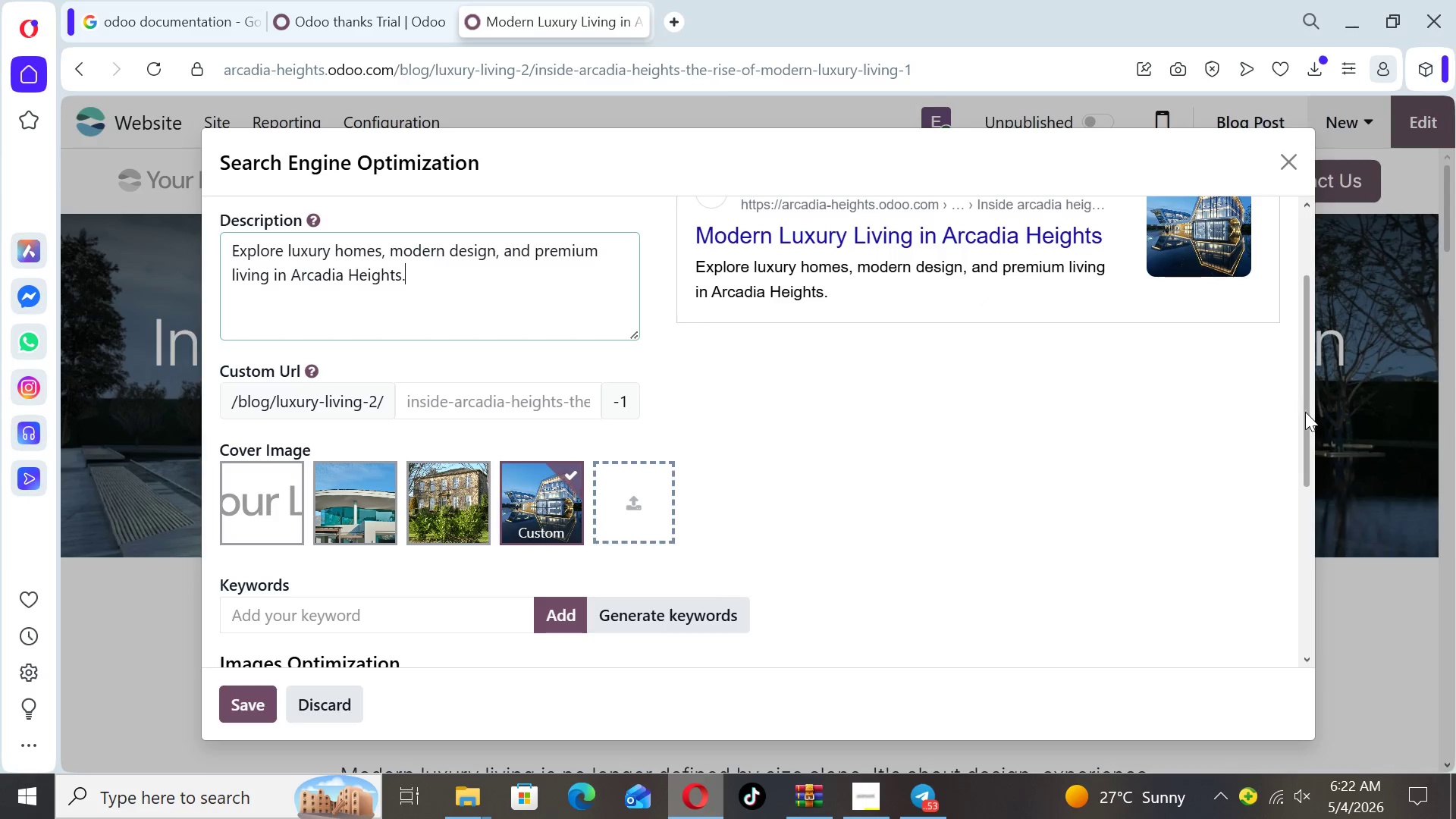 
left_click_drag(start_coordinate=[1307, 416], to_coordinate=[1309, 493])
 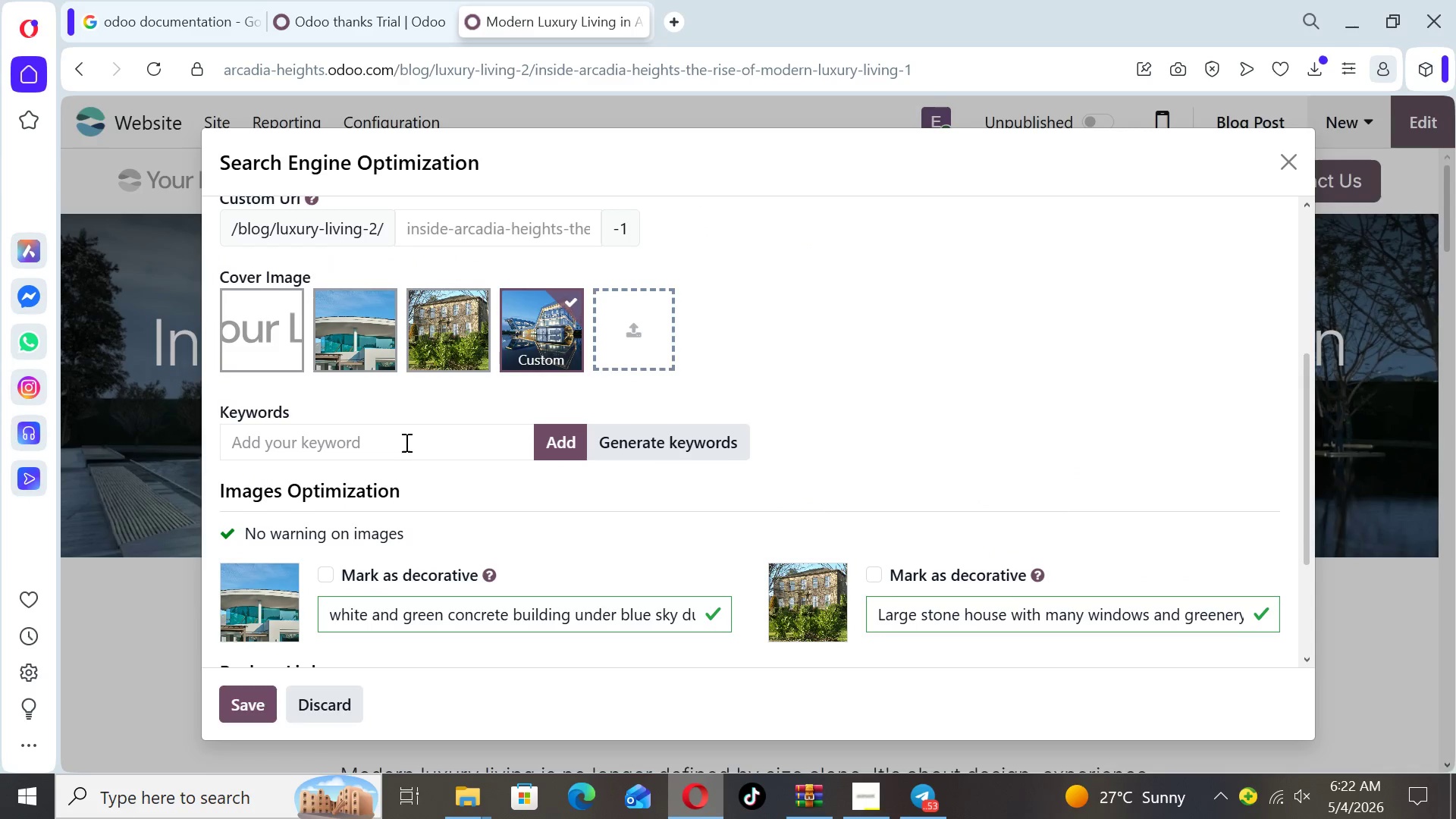 
left_click([404, 441])
 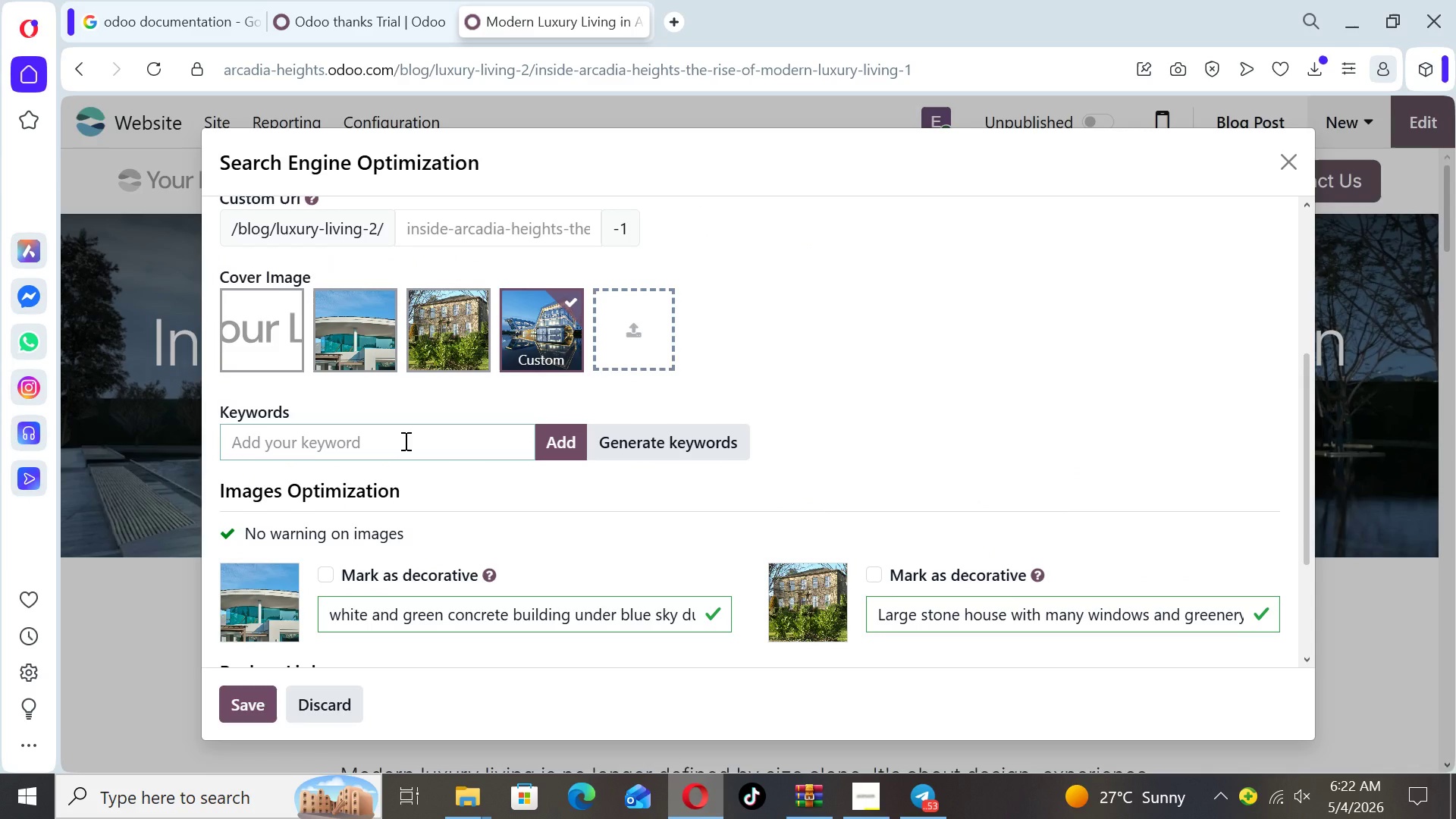 
type(luxury homes)
 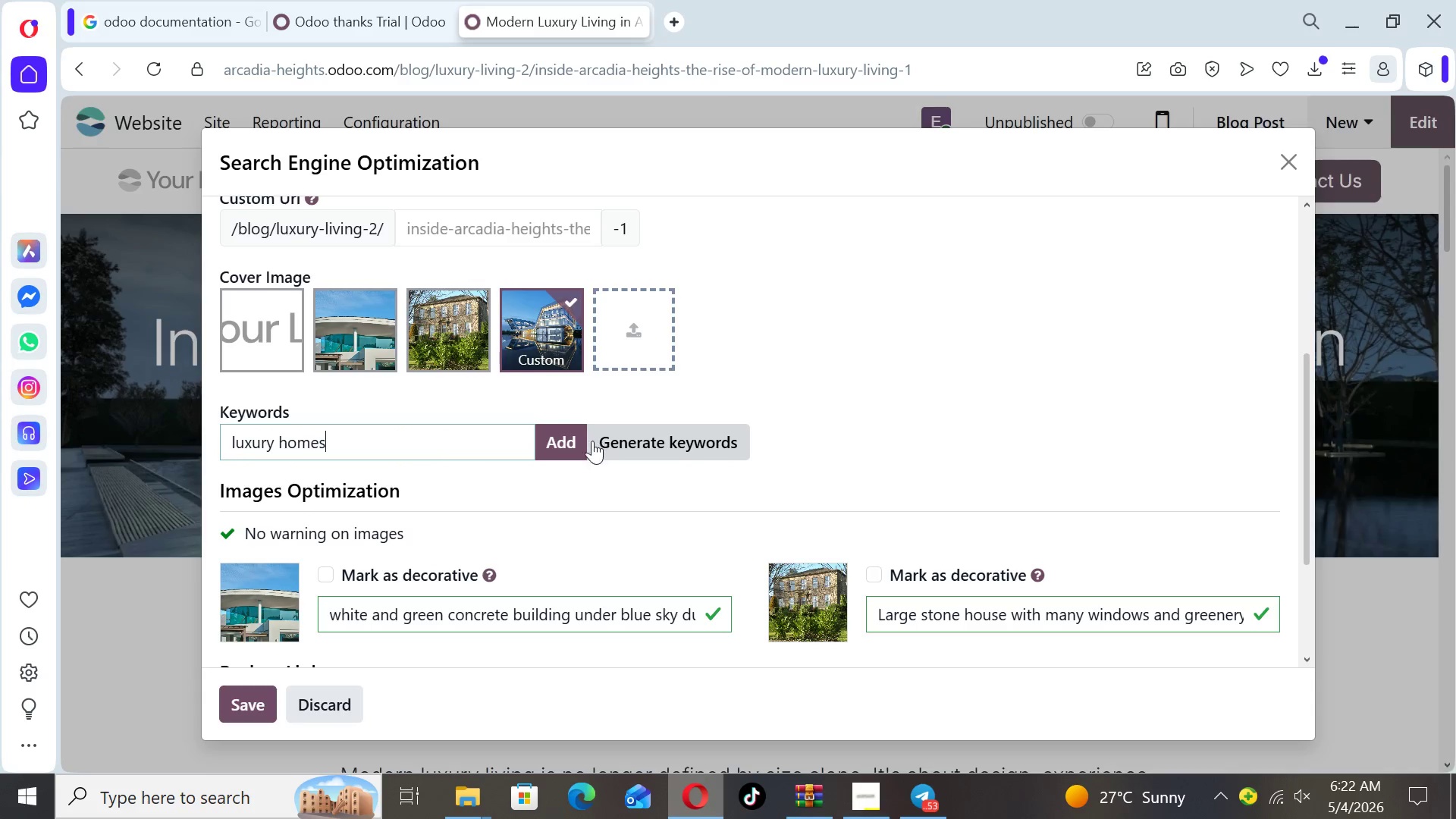 
left_click([568, 441])
 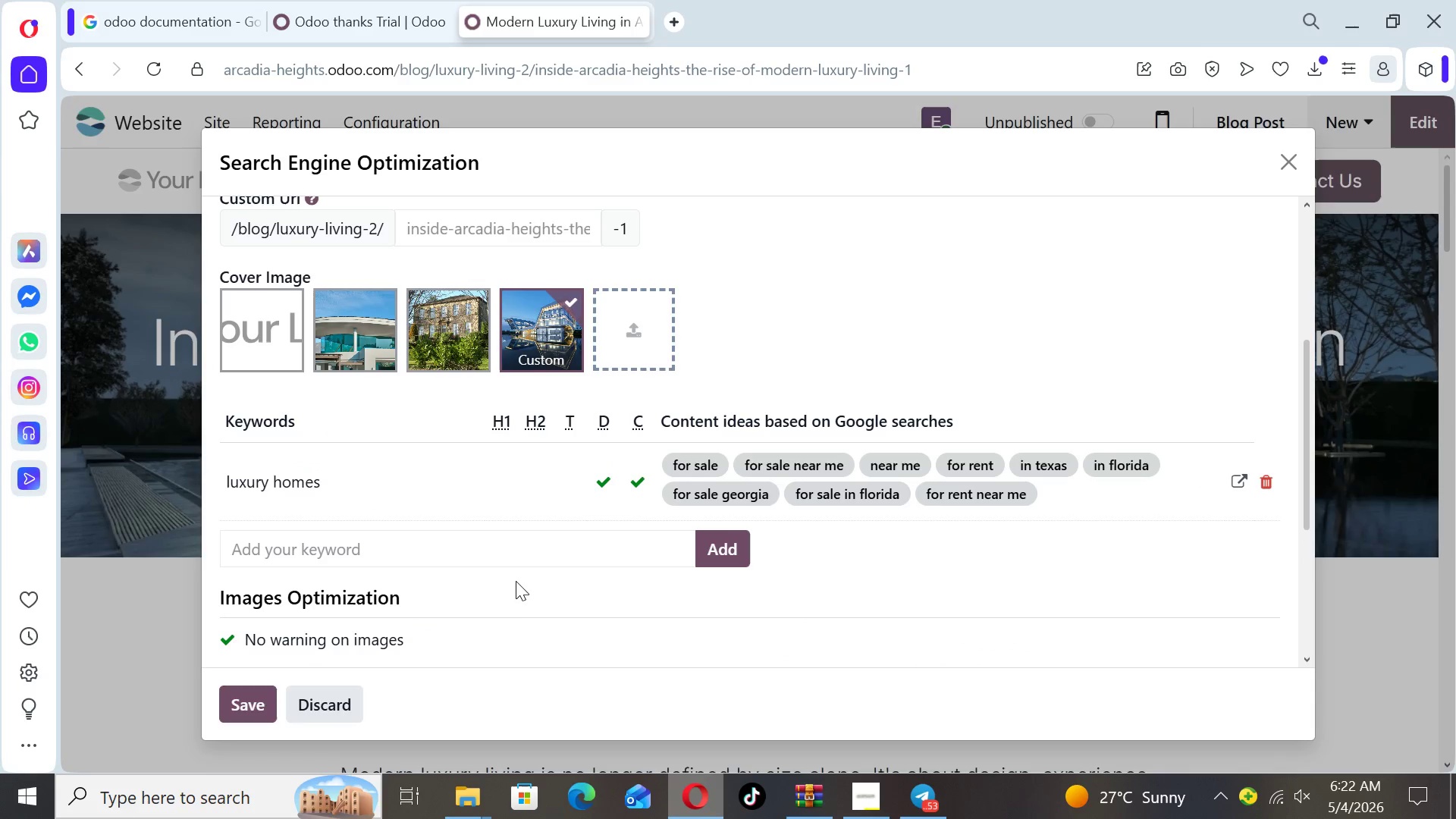 
left_click([472, 553])
 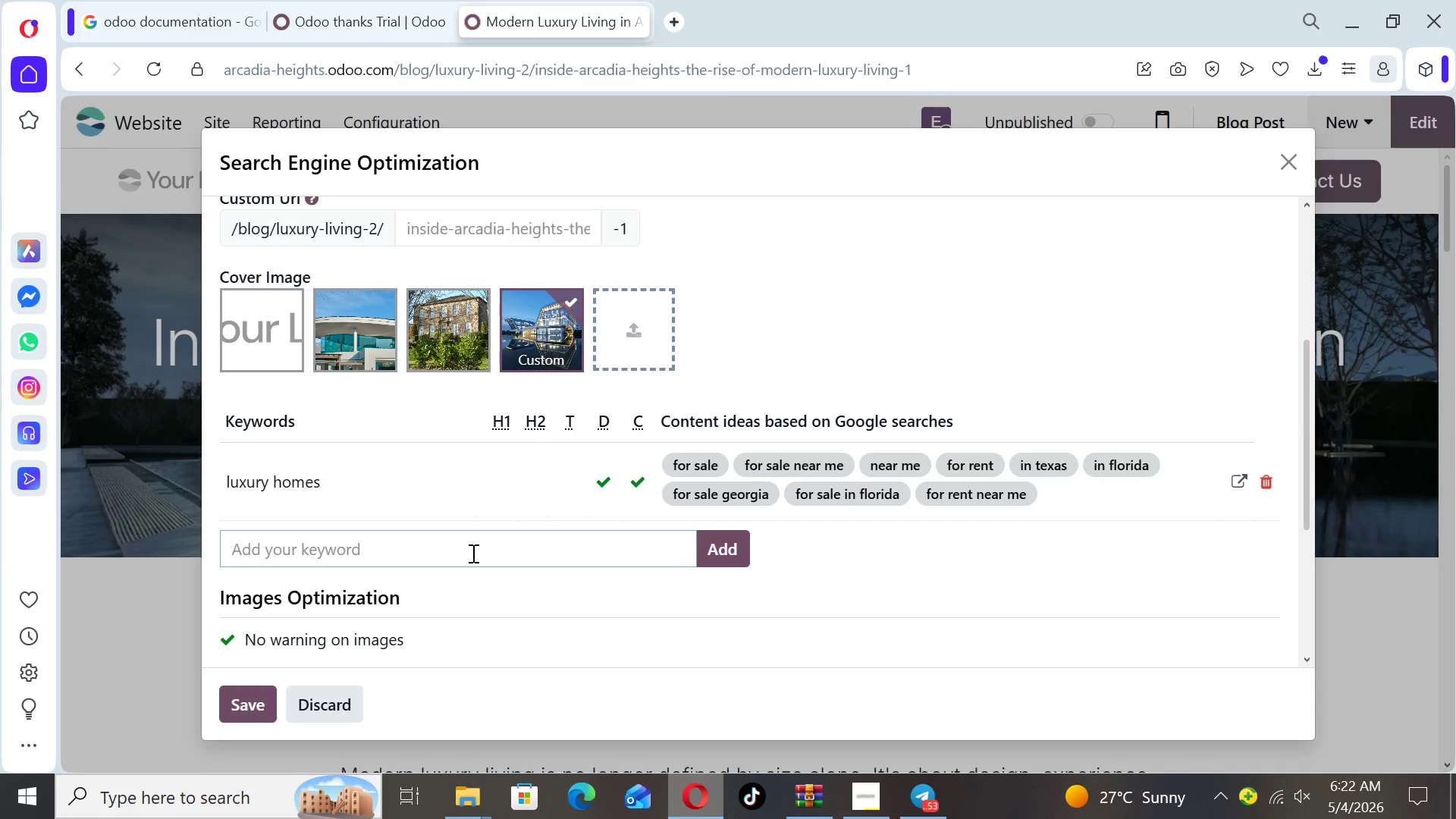 
type(modern villas)
 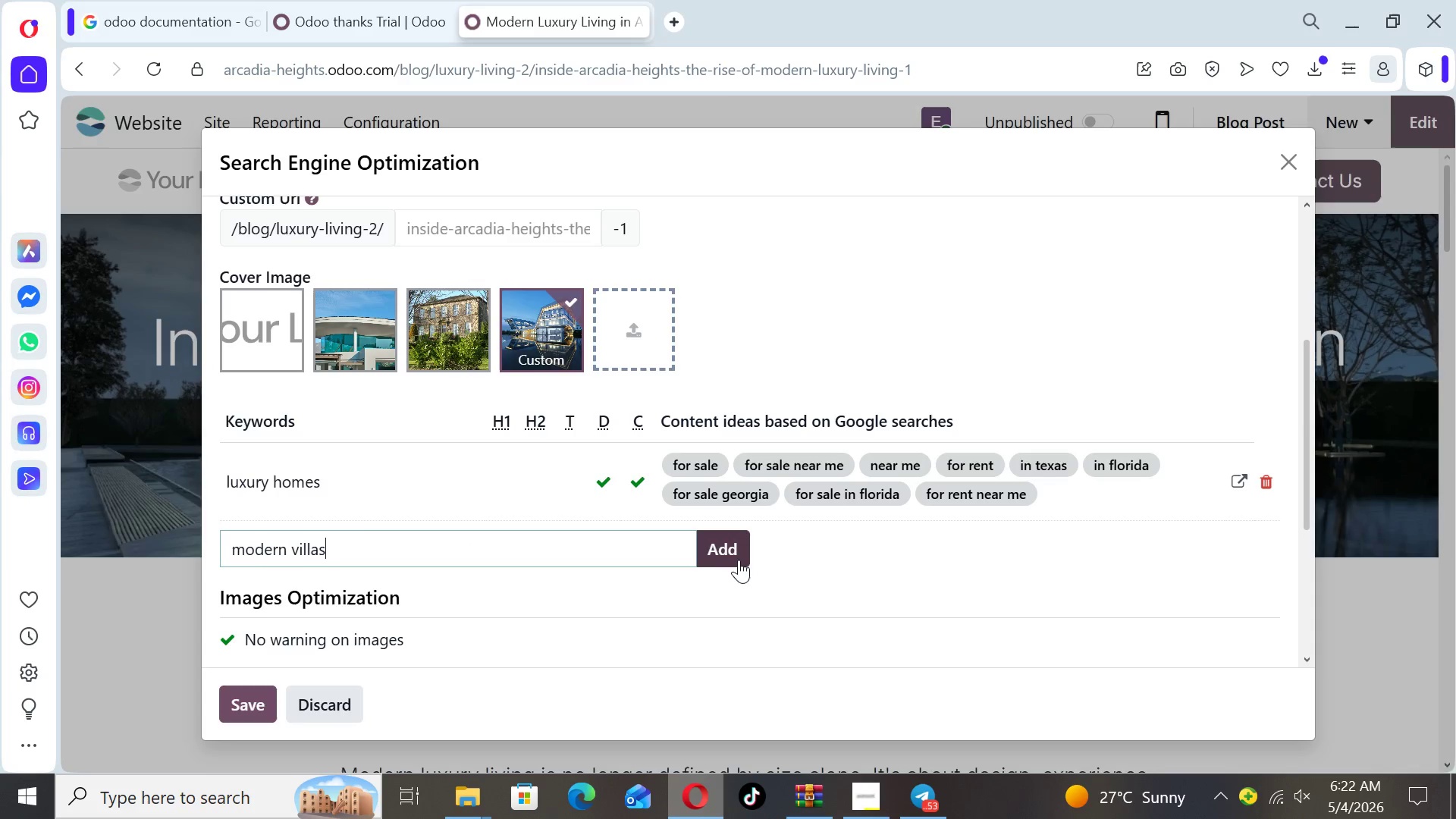 
left_click([726, 554])
 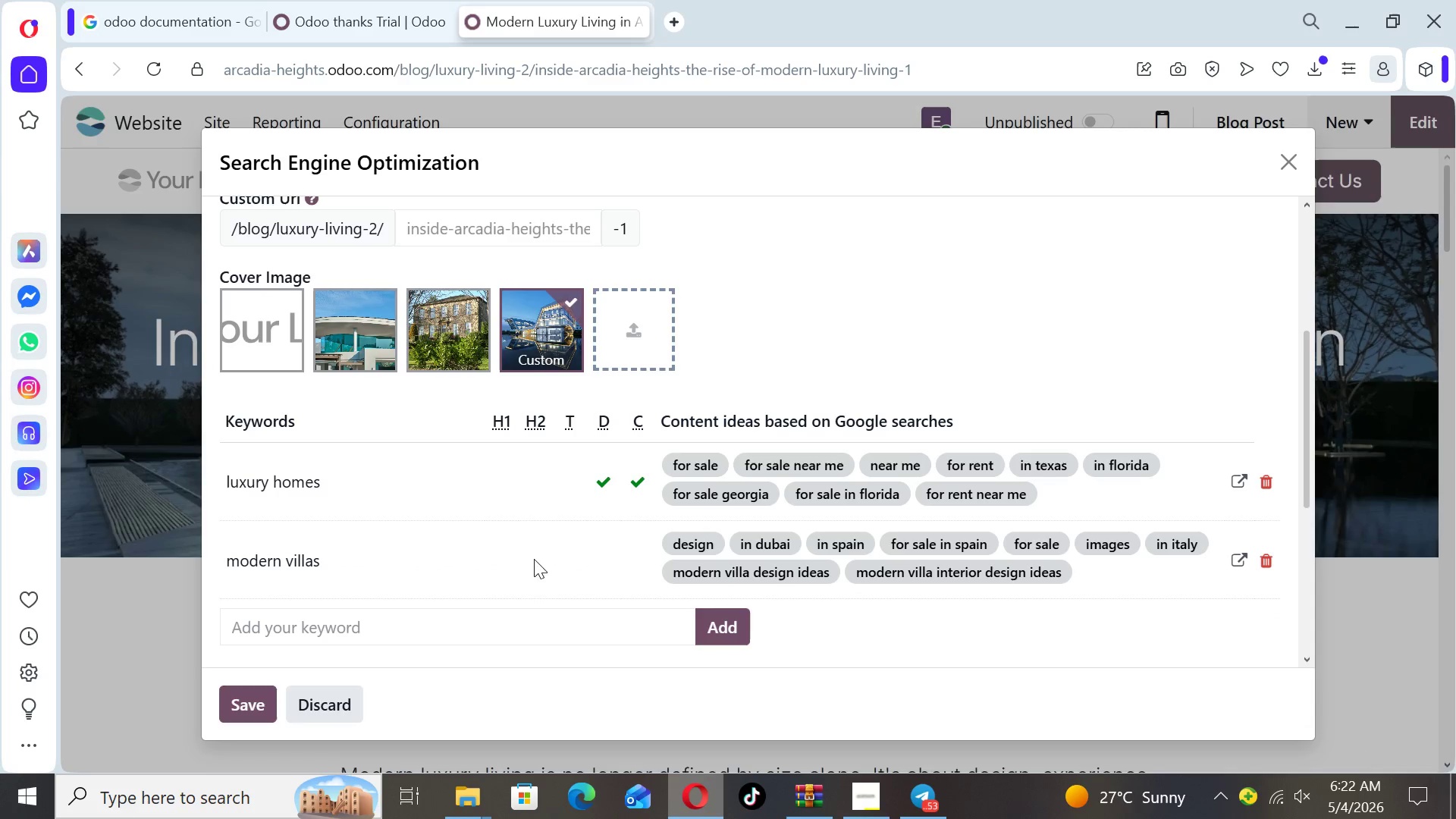 
left_click([515, 620])
 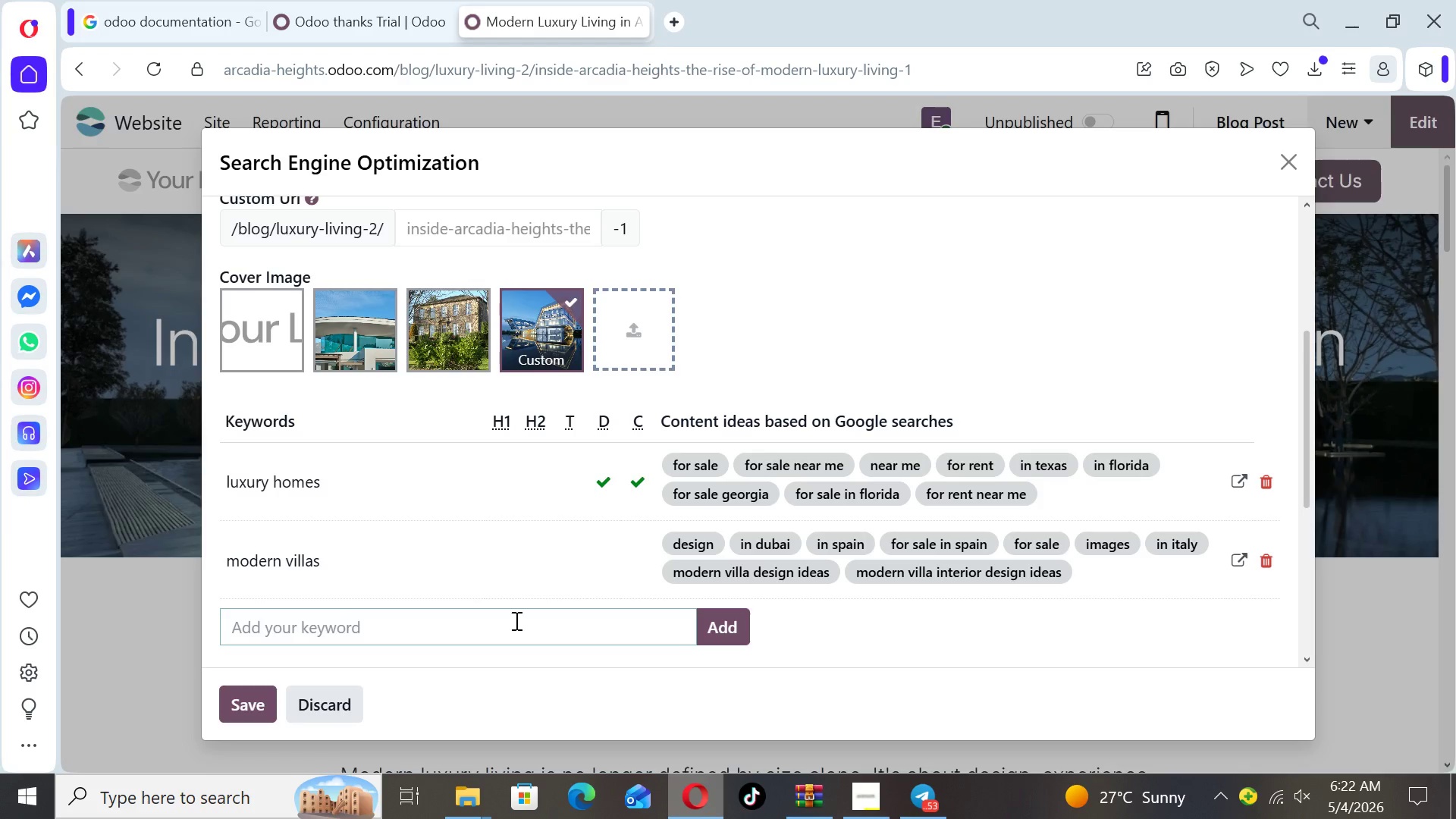 
type(high-end real ests)
key(Backspace)
type(ate)
 